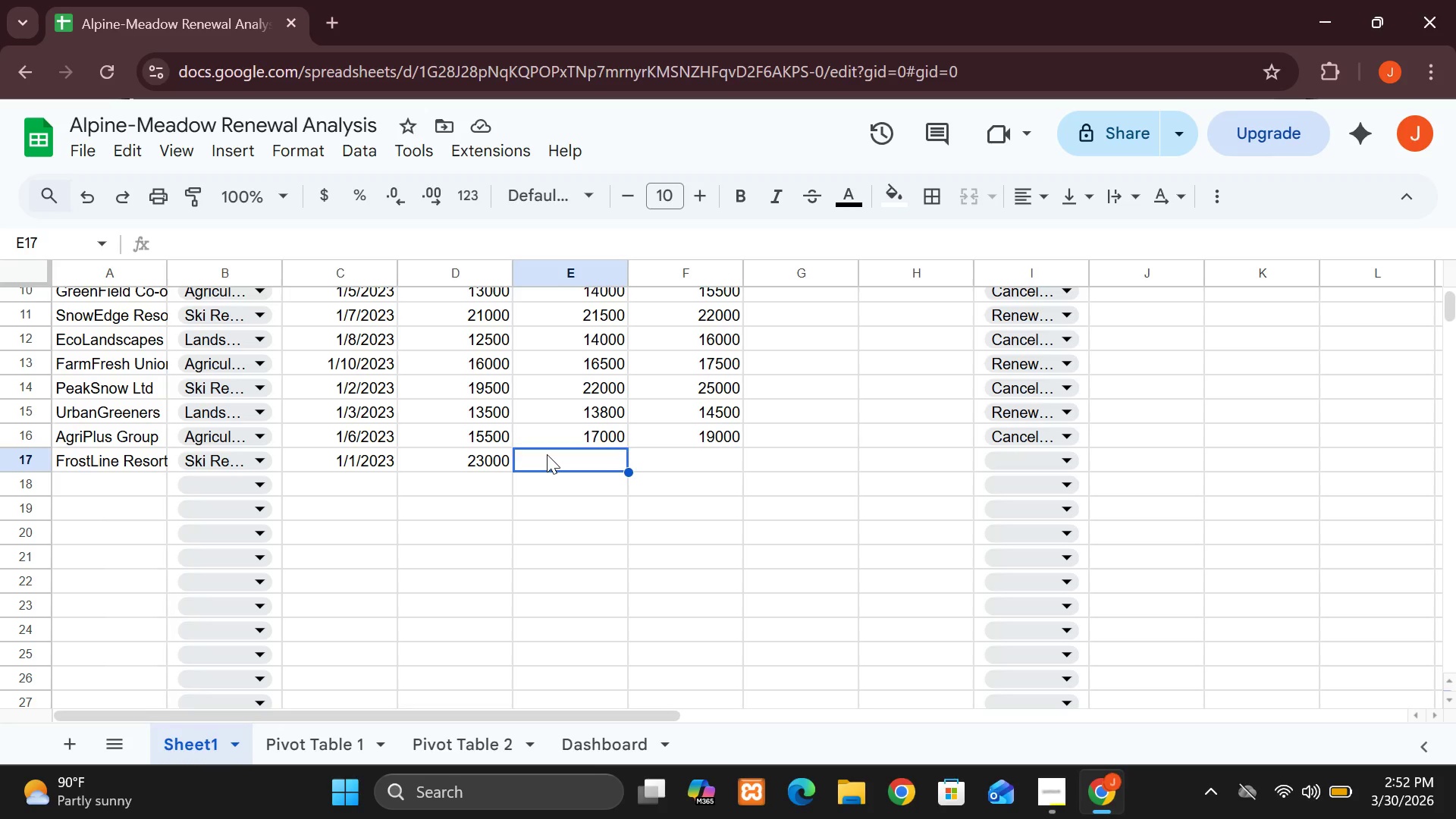 
wait(20.28)
 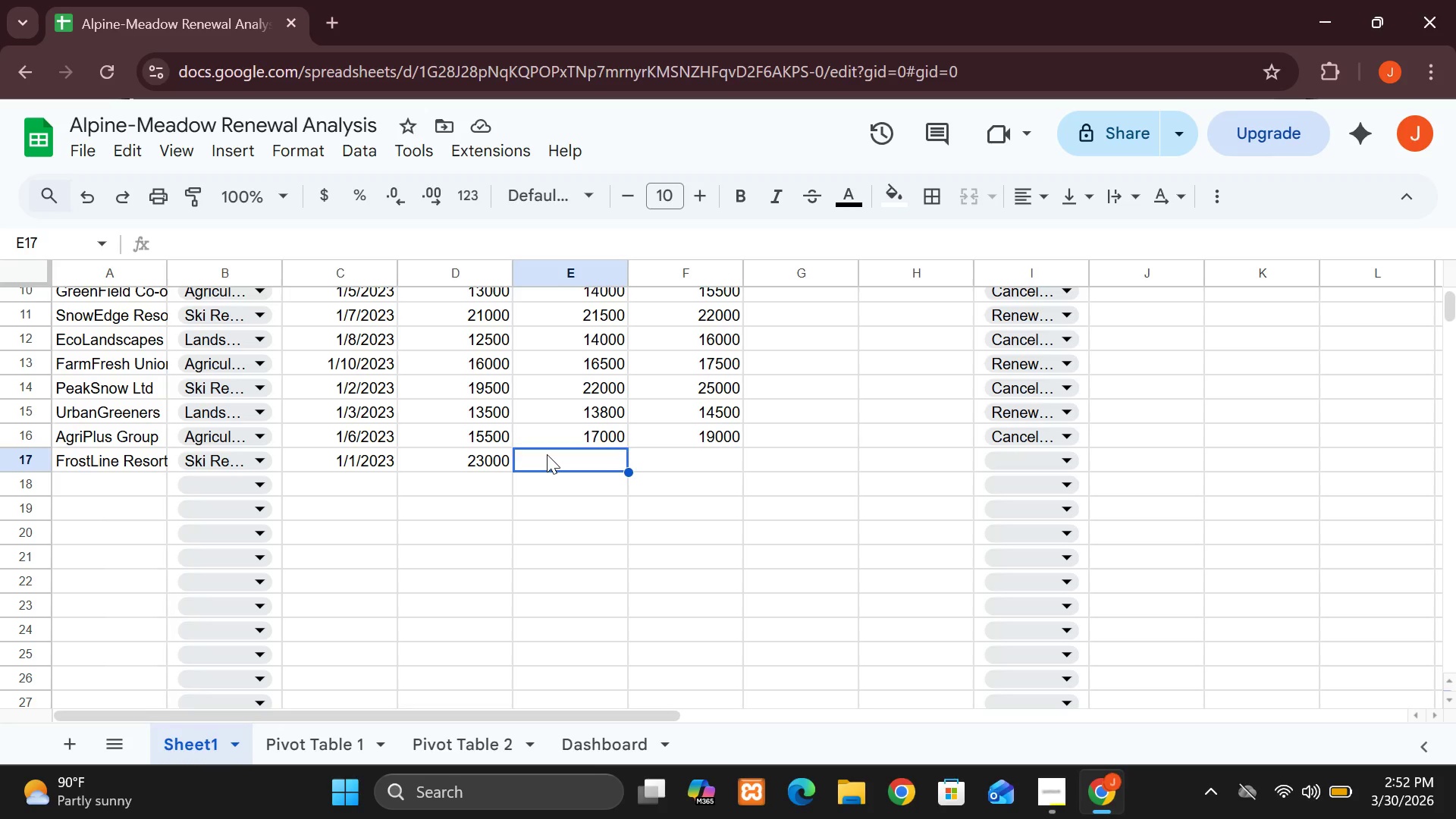 
type(26000)
 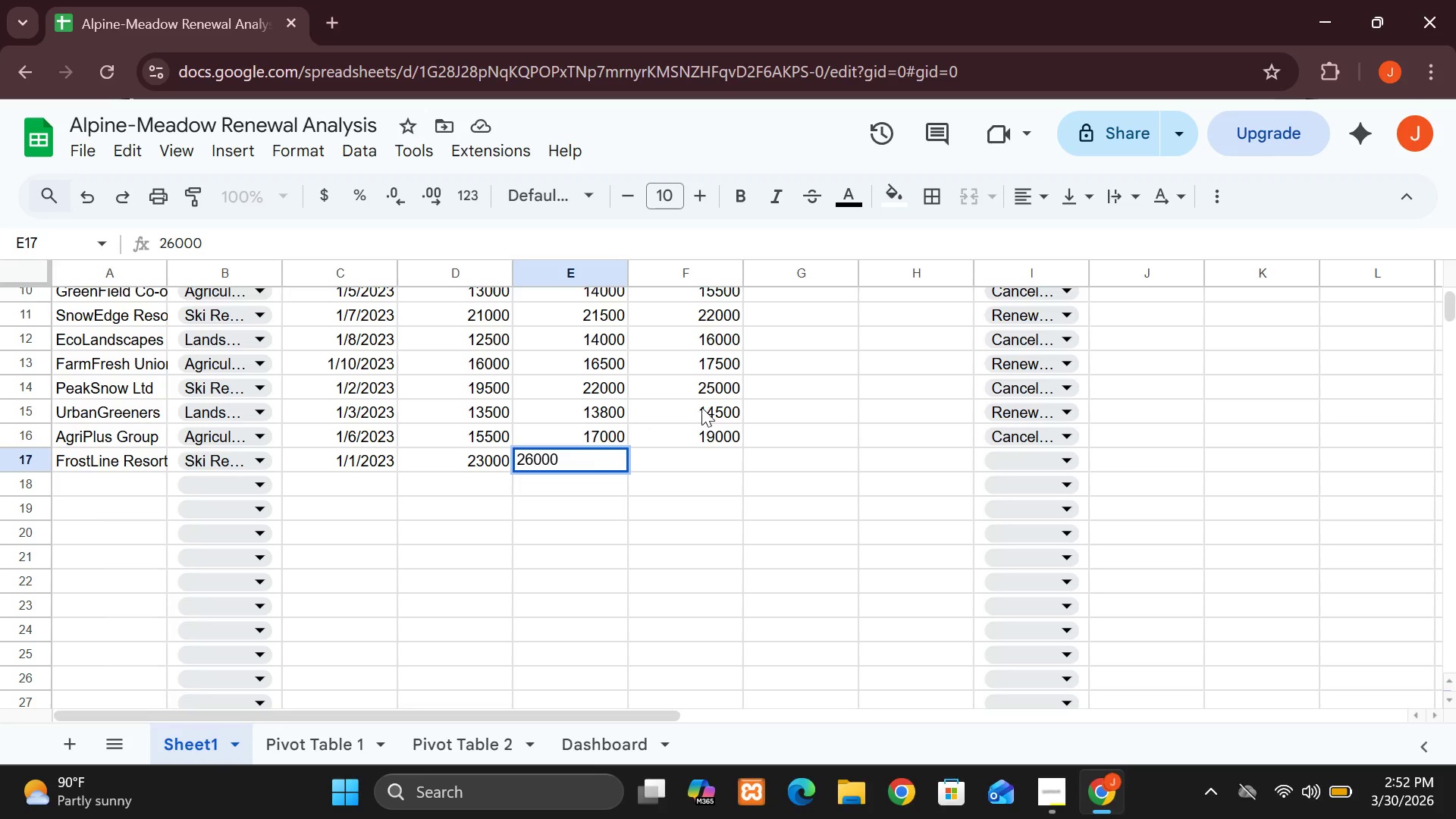 
left_click([707, 460])
 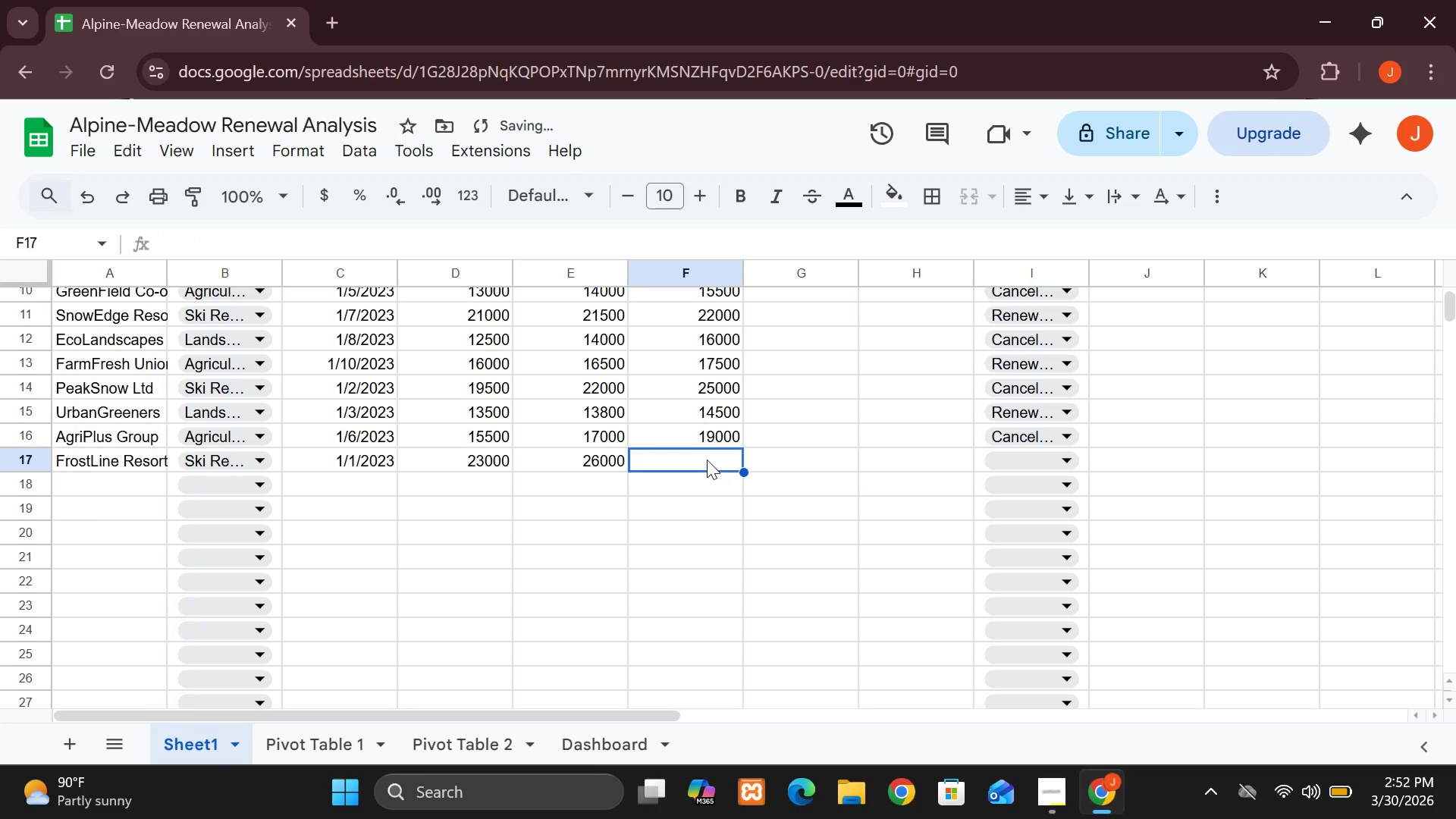 
type(30000)
 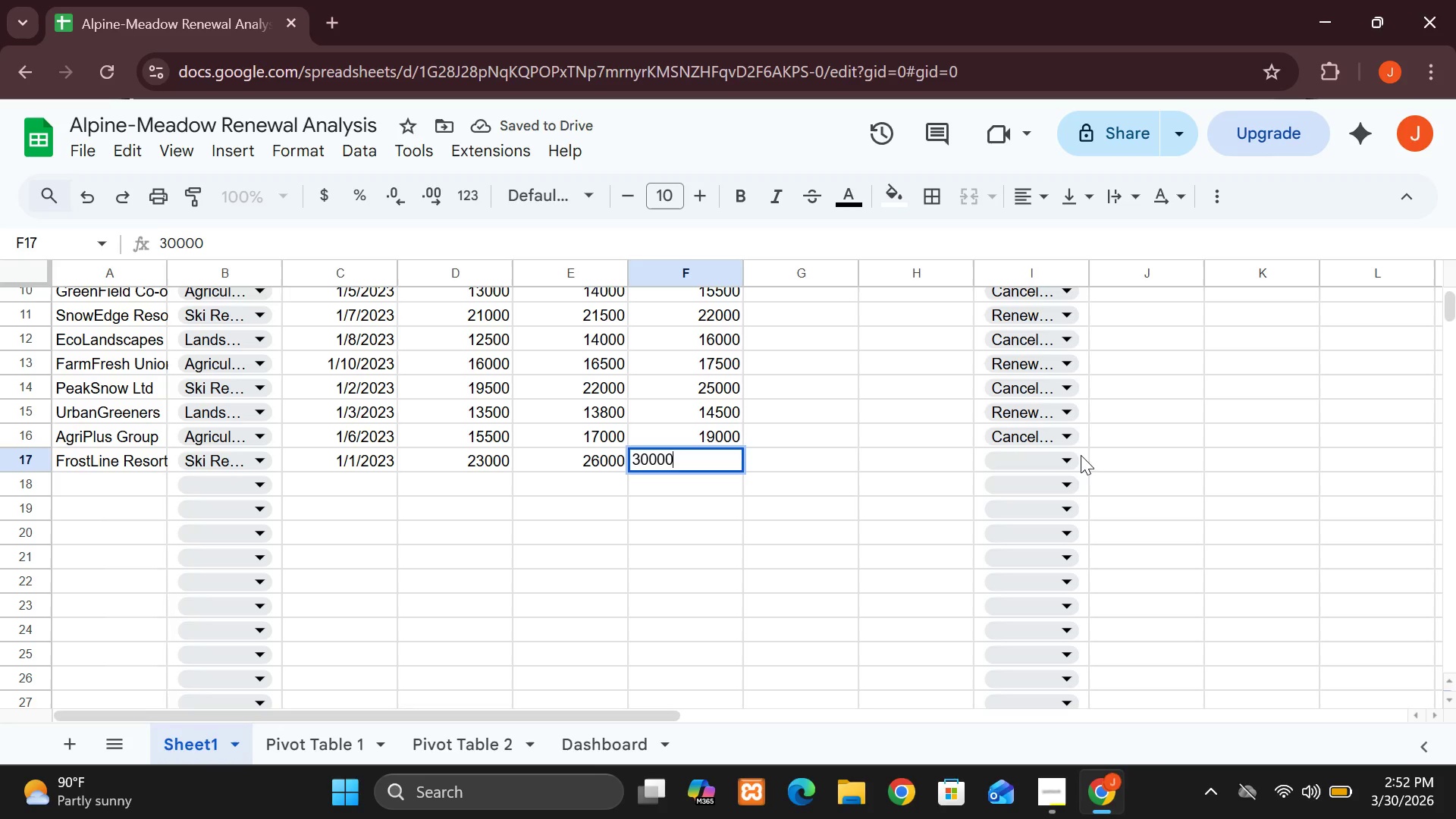 
left_click([1072, 460])
 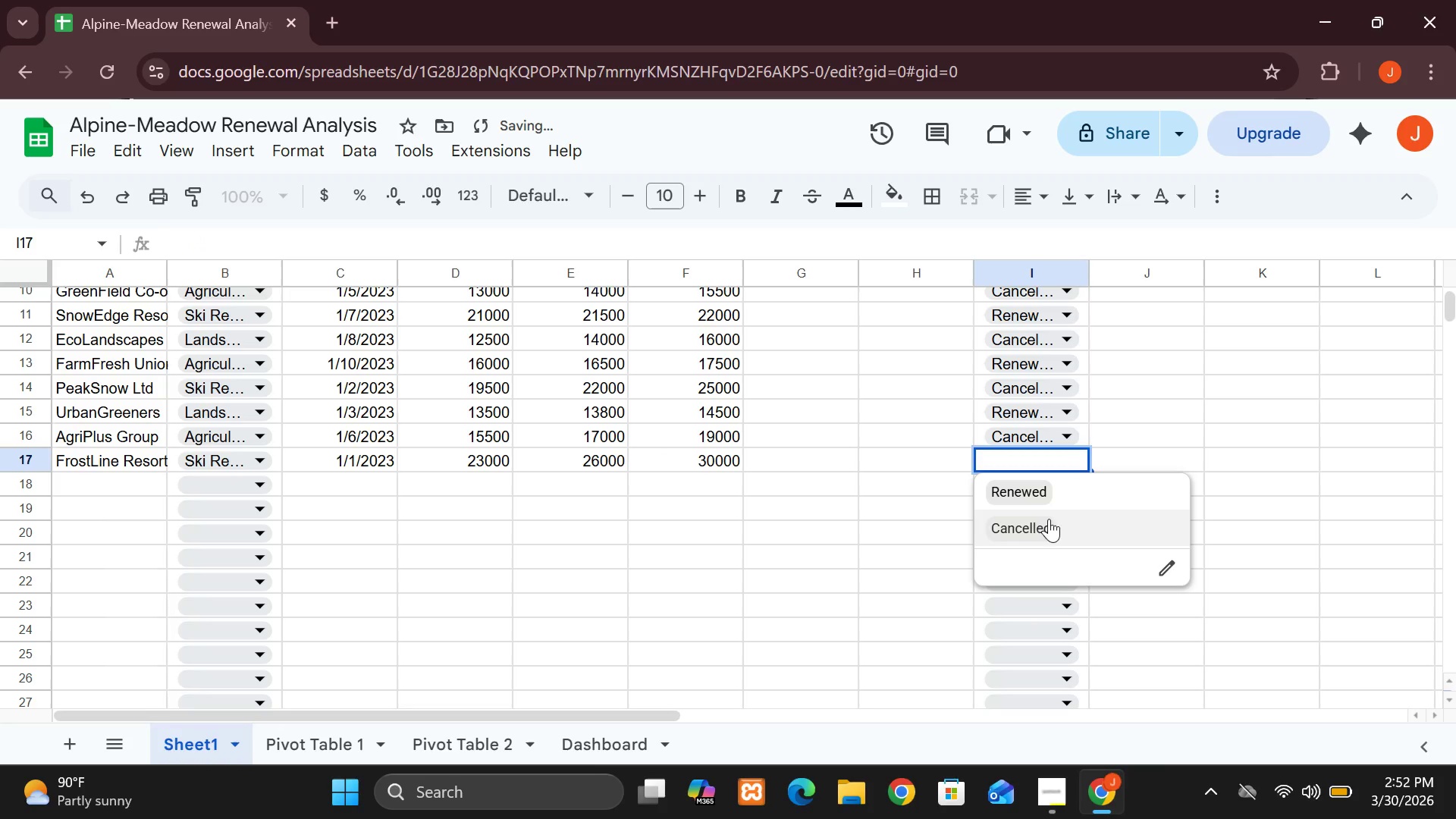 
left_click([1047, 525])
 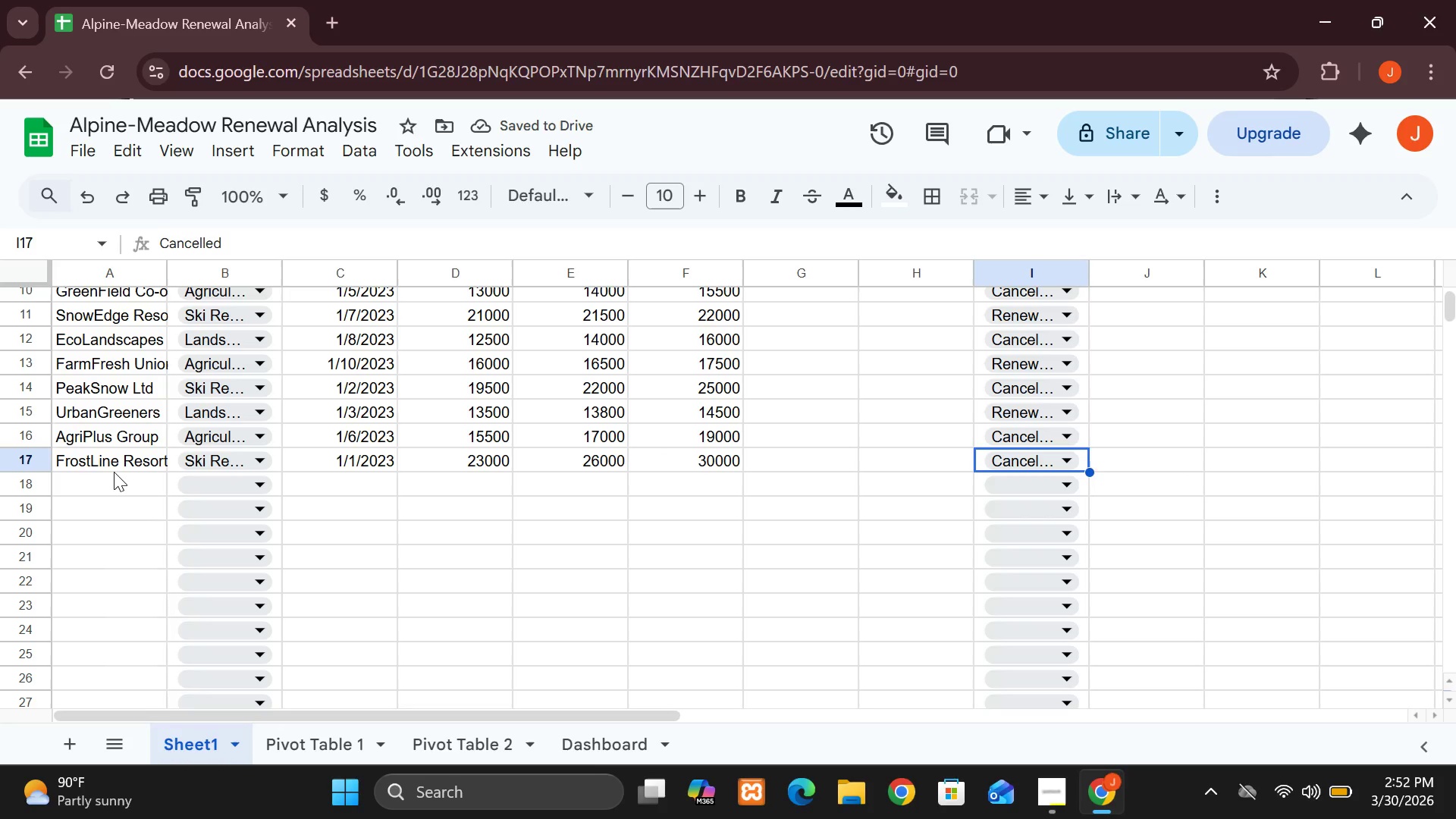 
left_click([114, 472])
 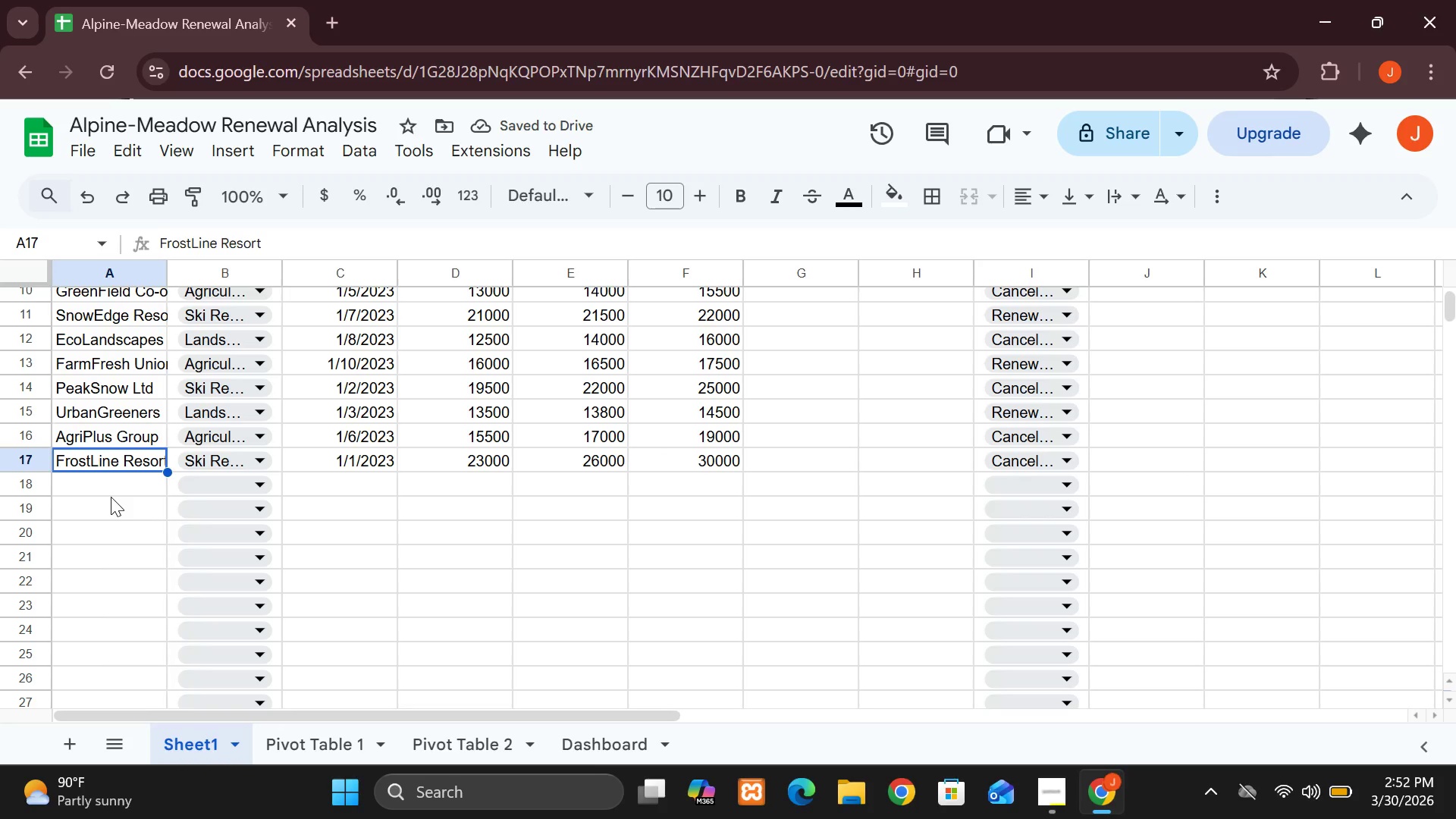 
left_click([111, 497])
 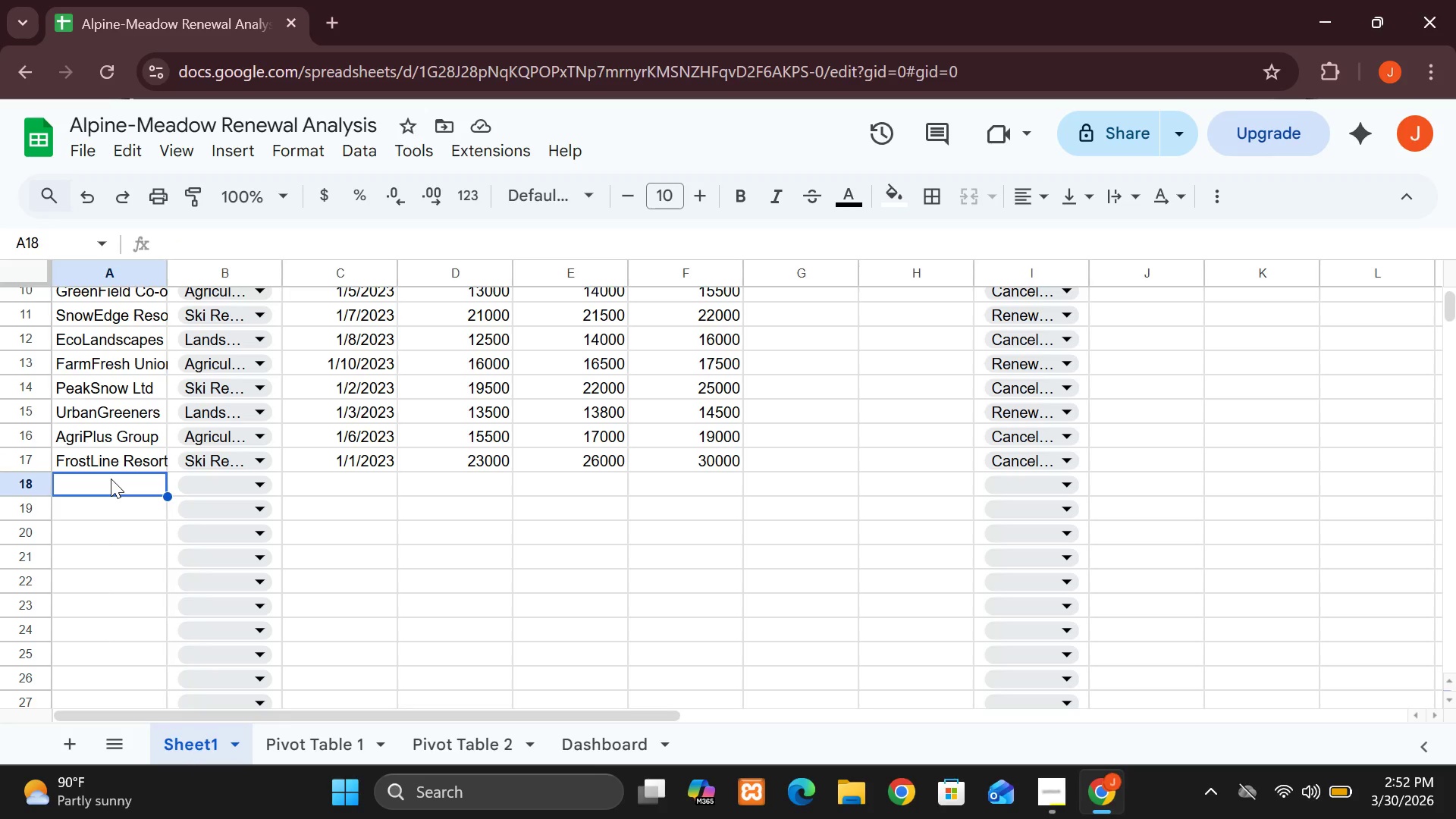 
type(LawnMasters Inc)
 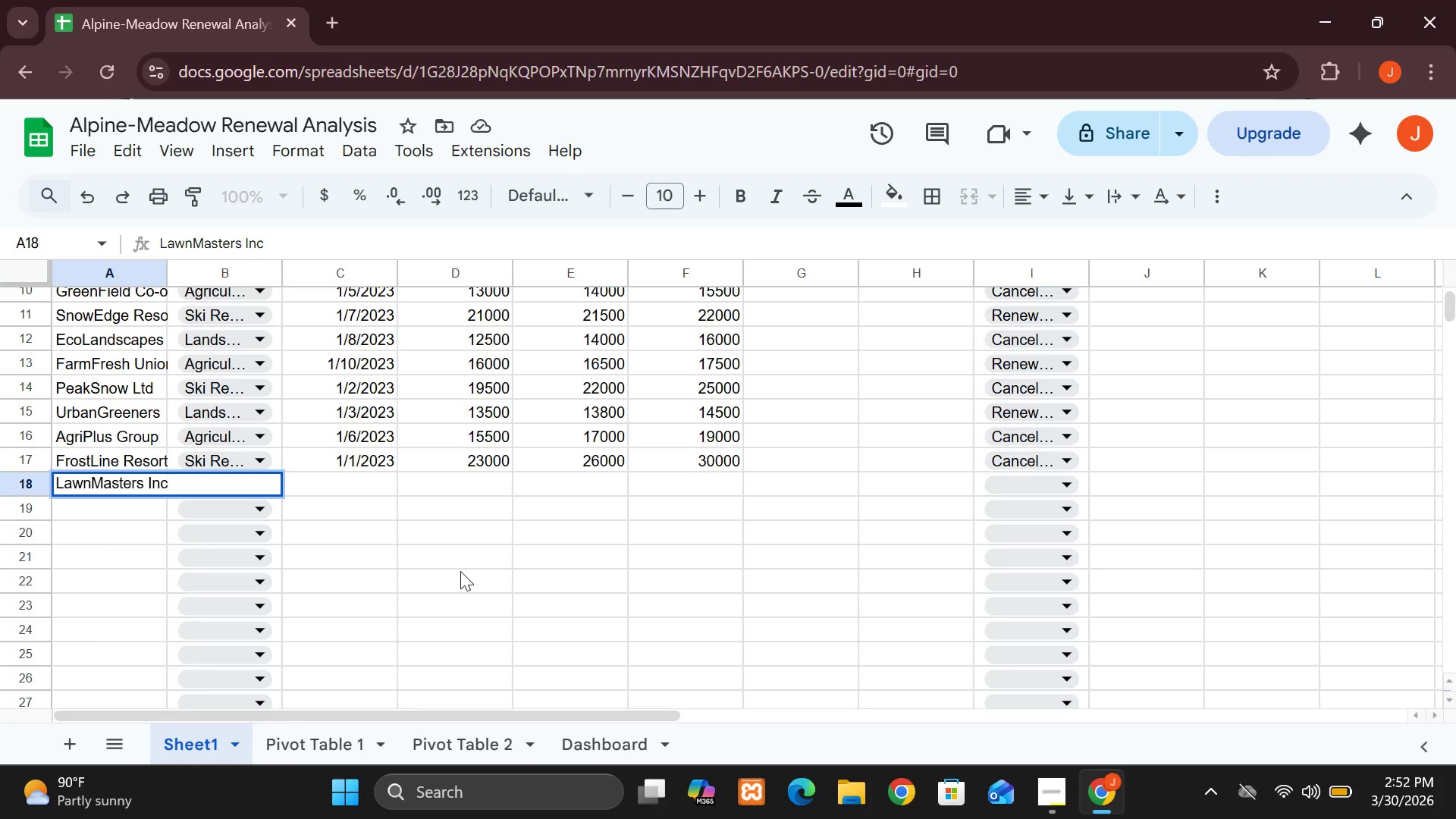 
left_click_drag(start_coordinate=[397, 574], to_coordinate=[560, 591])
 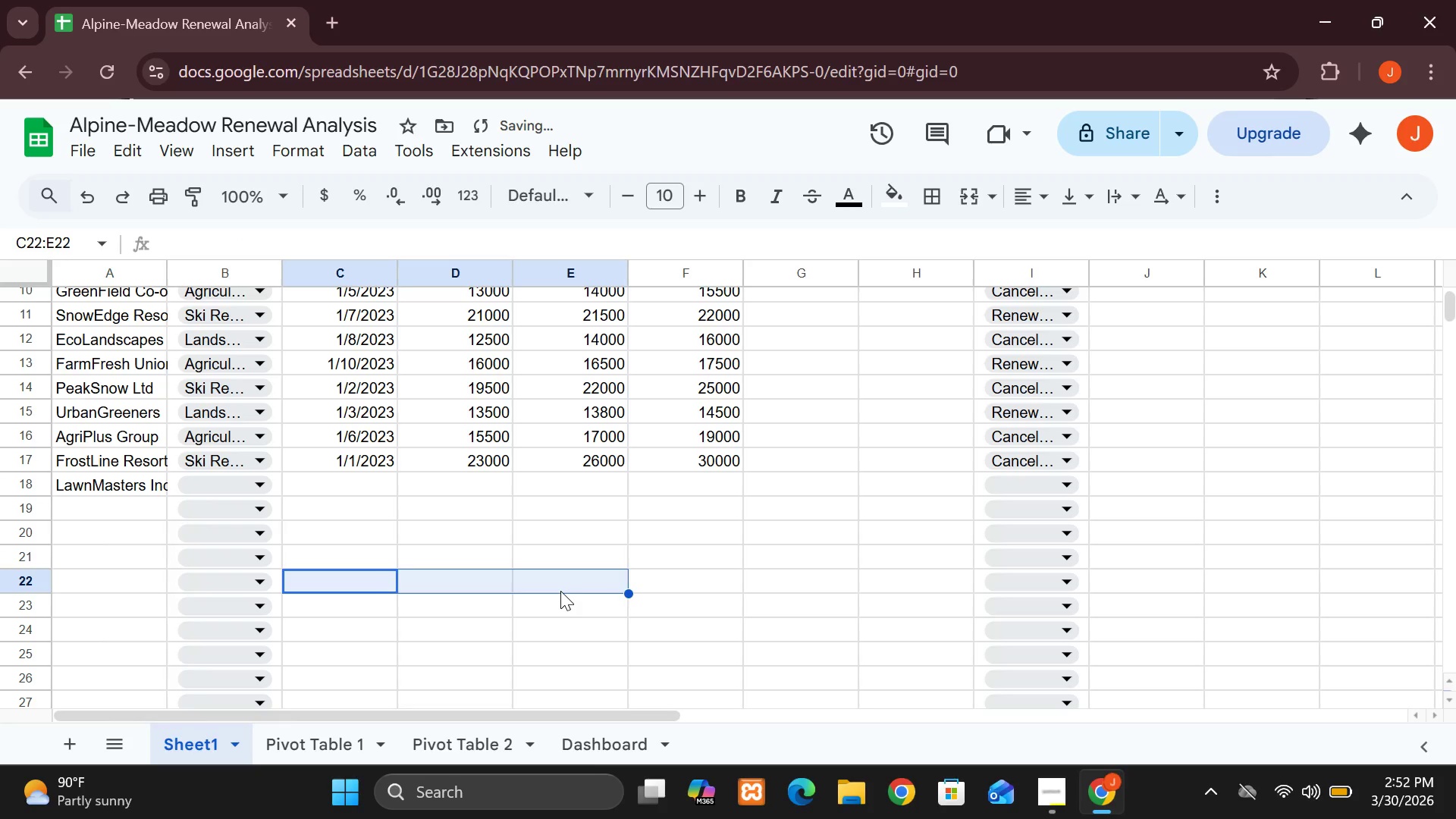 
left_click([560, 591])
 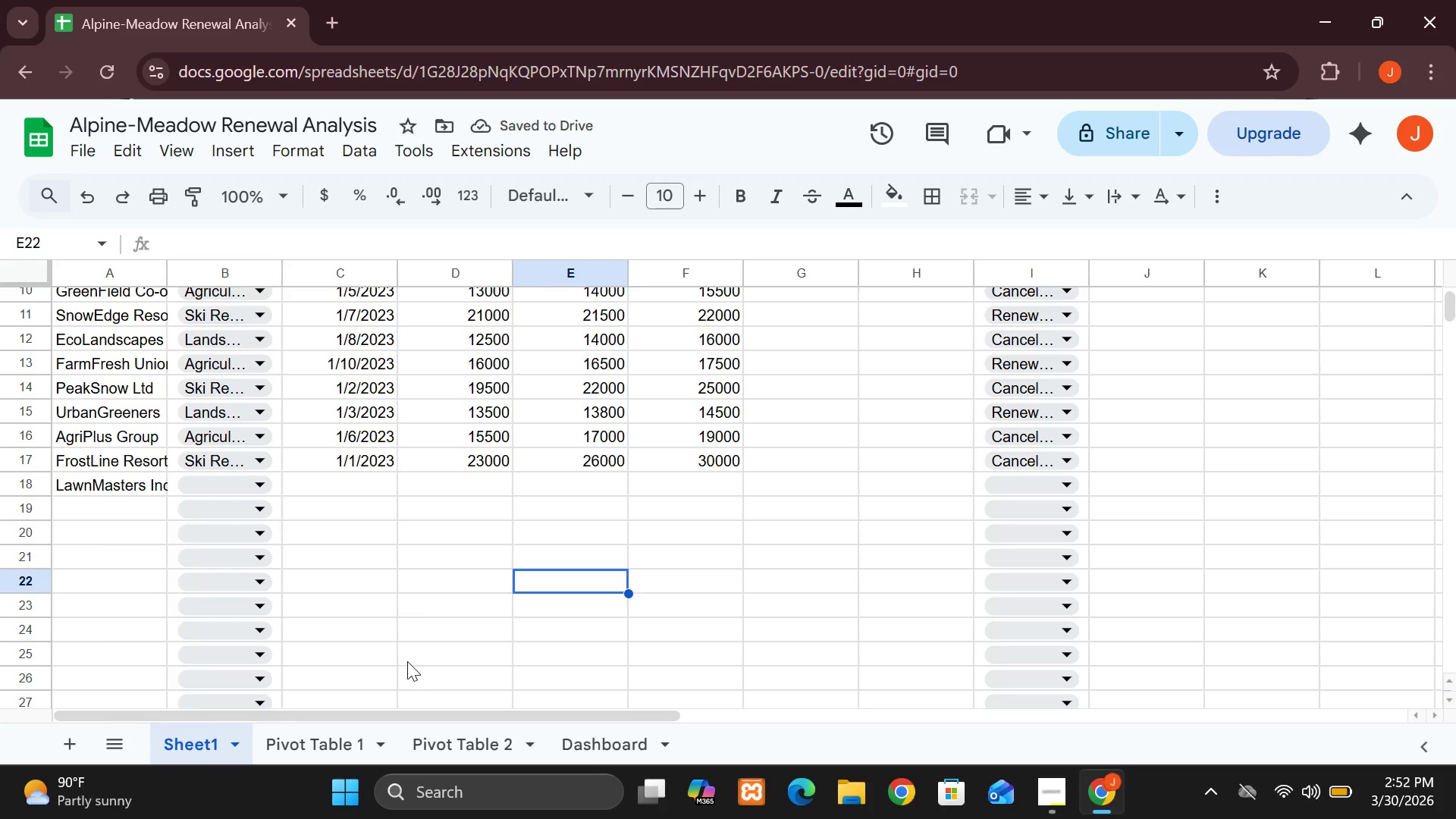 
left_click([407, 661])
 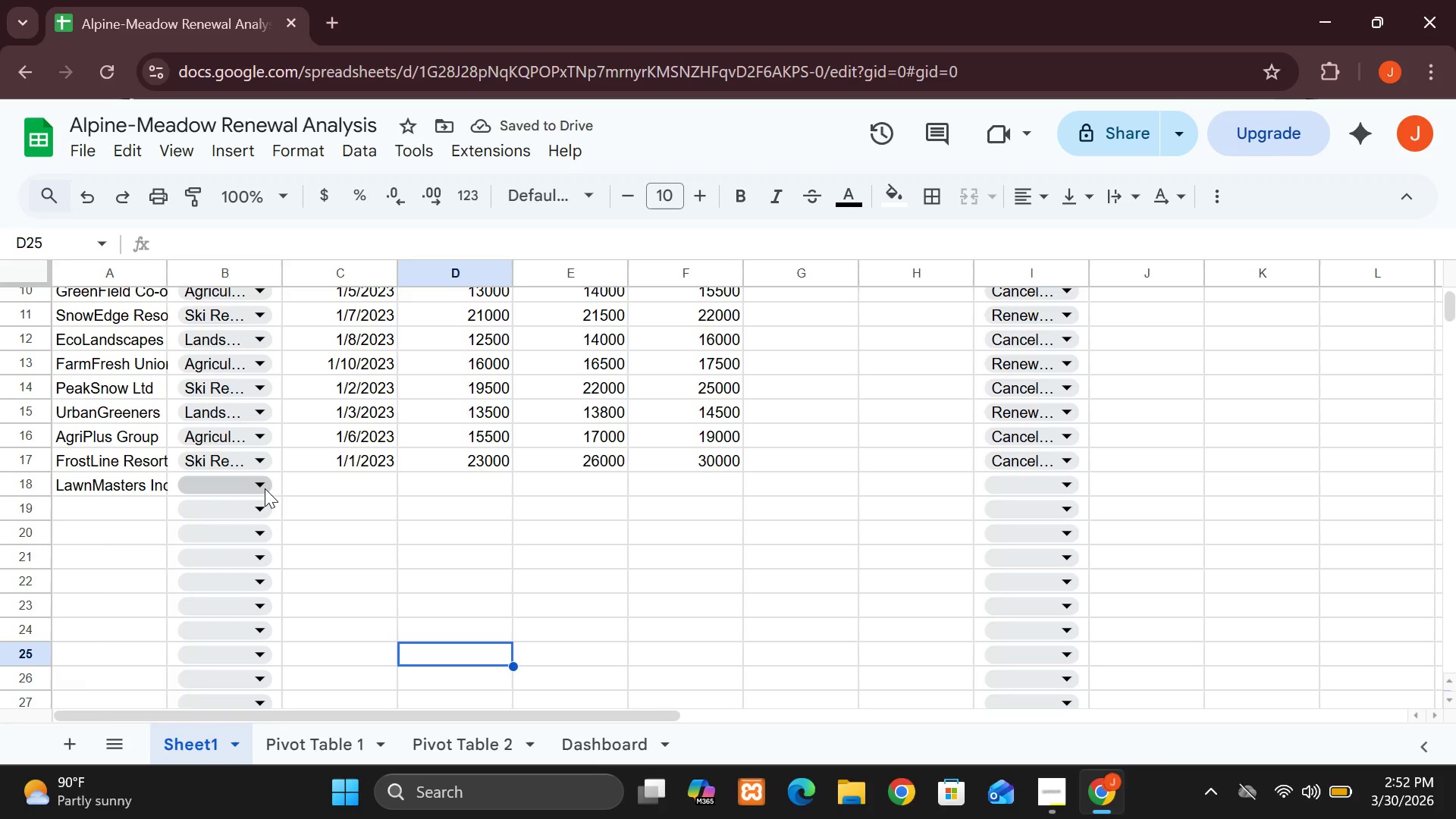 
left_click([265, 488])
 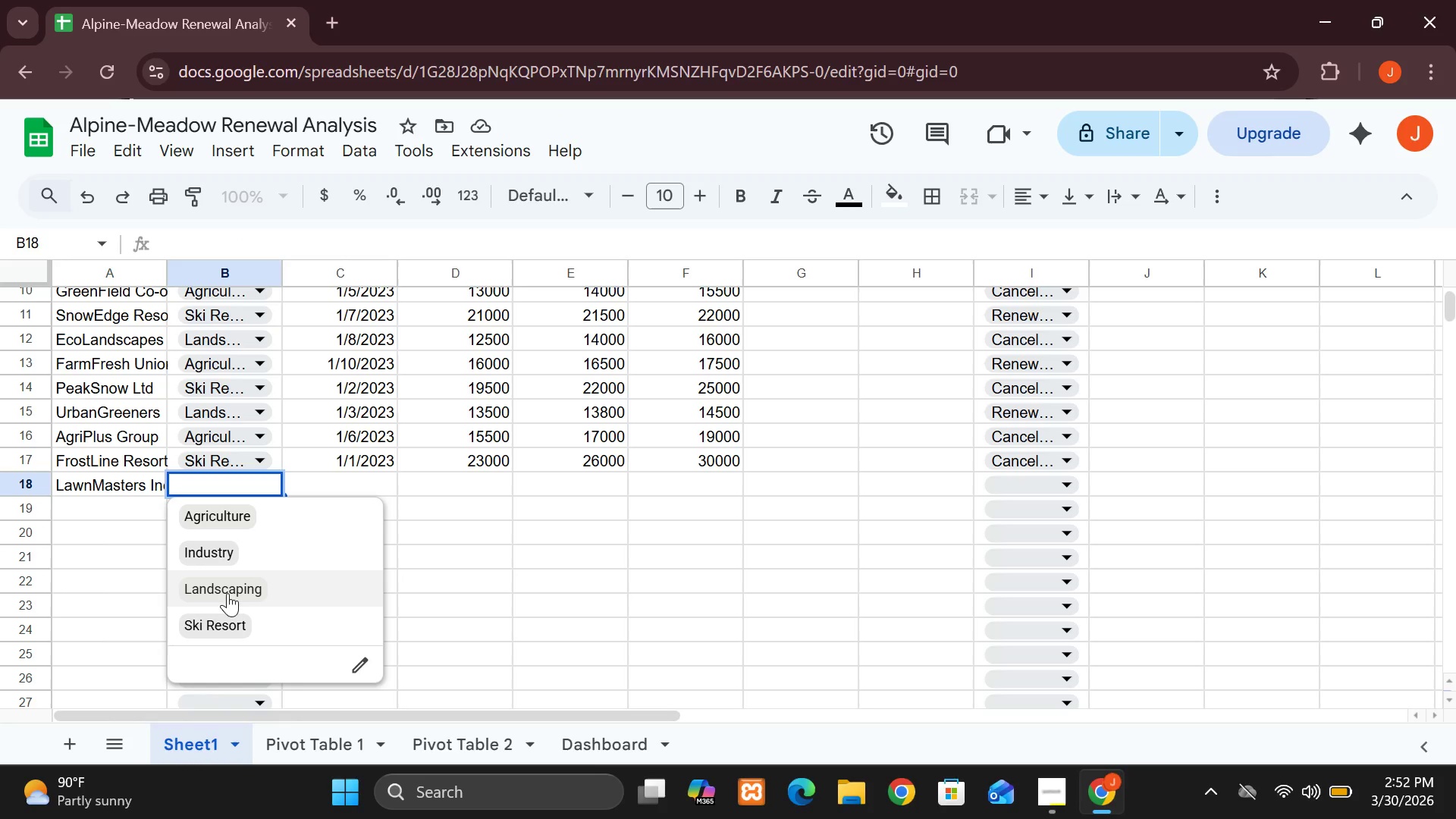 
left_click([227, 593])
 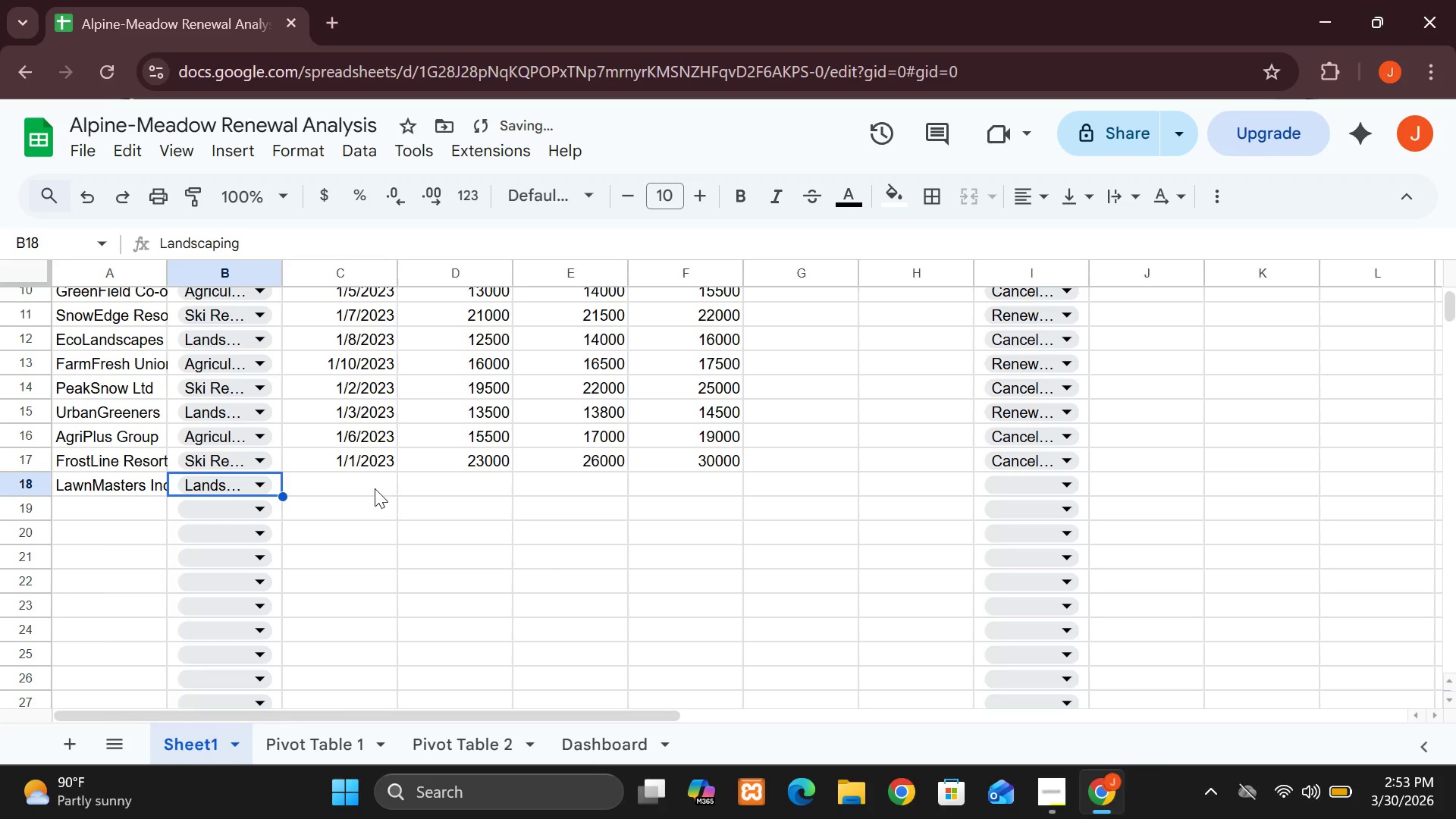 
left_click([375, 488])
 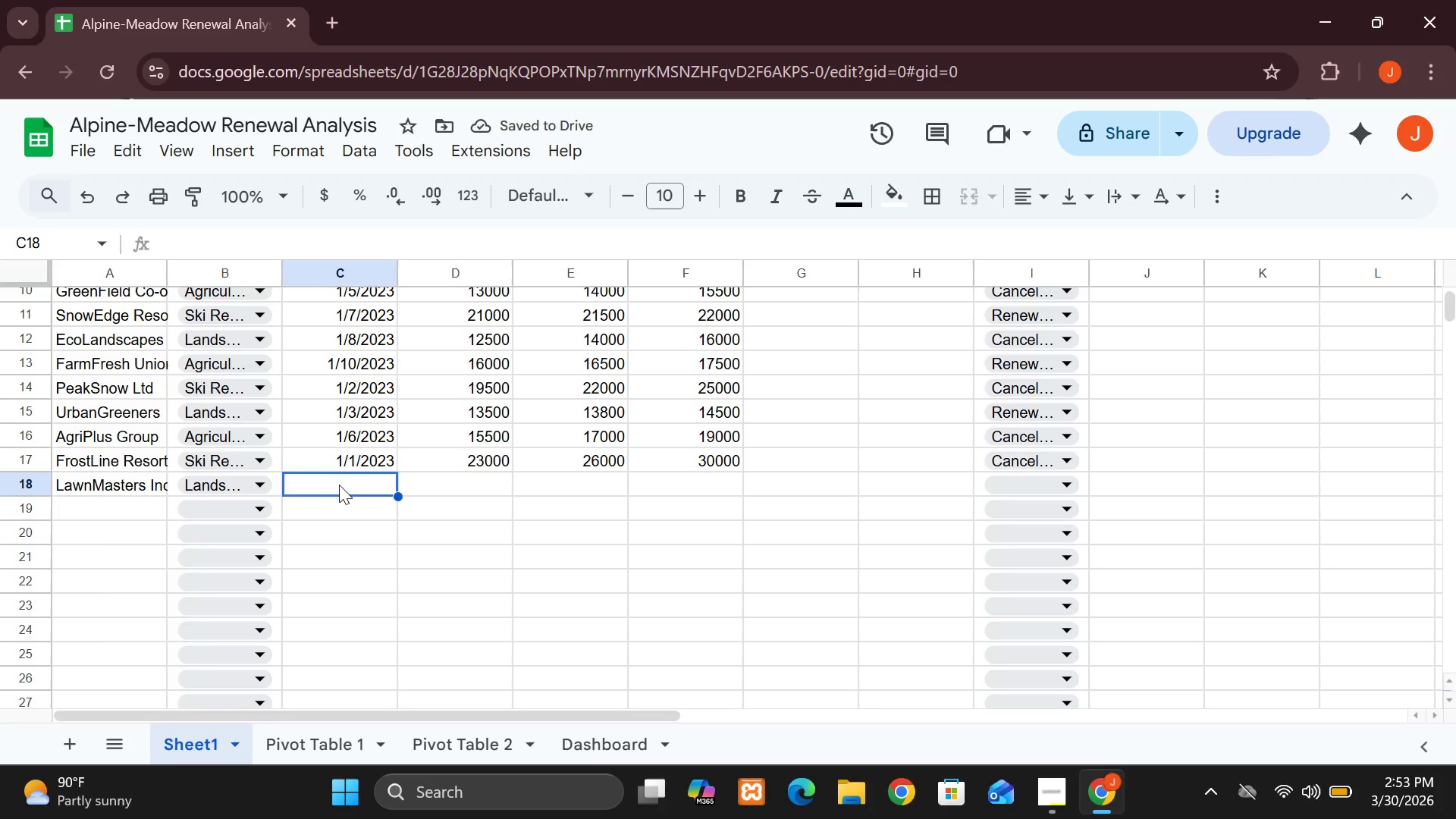 
double_click([339, 485])
 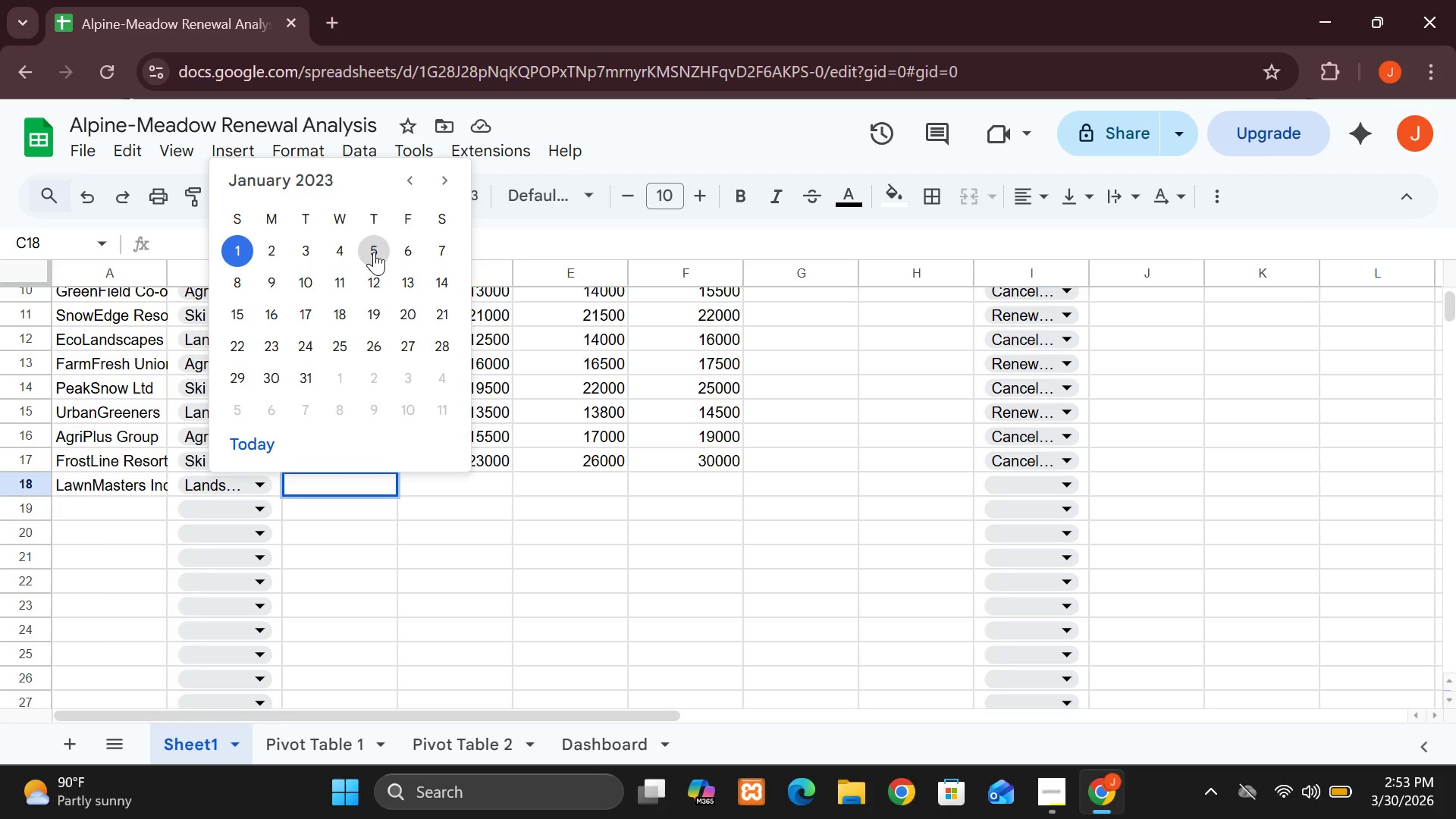 
left_click([374, 252])
 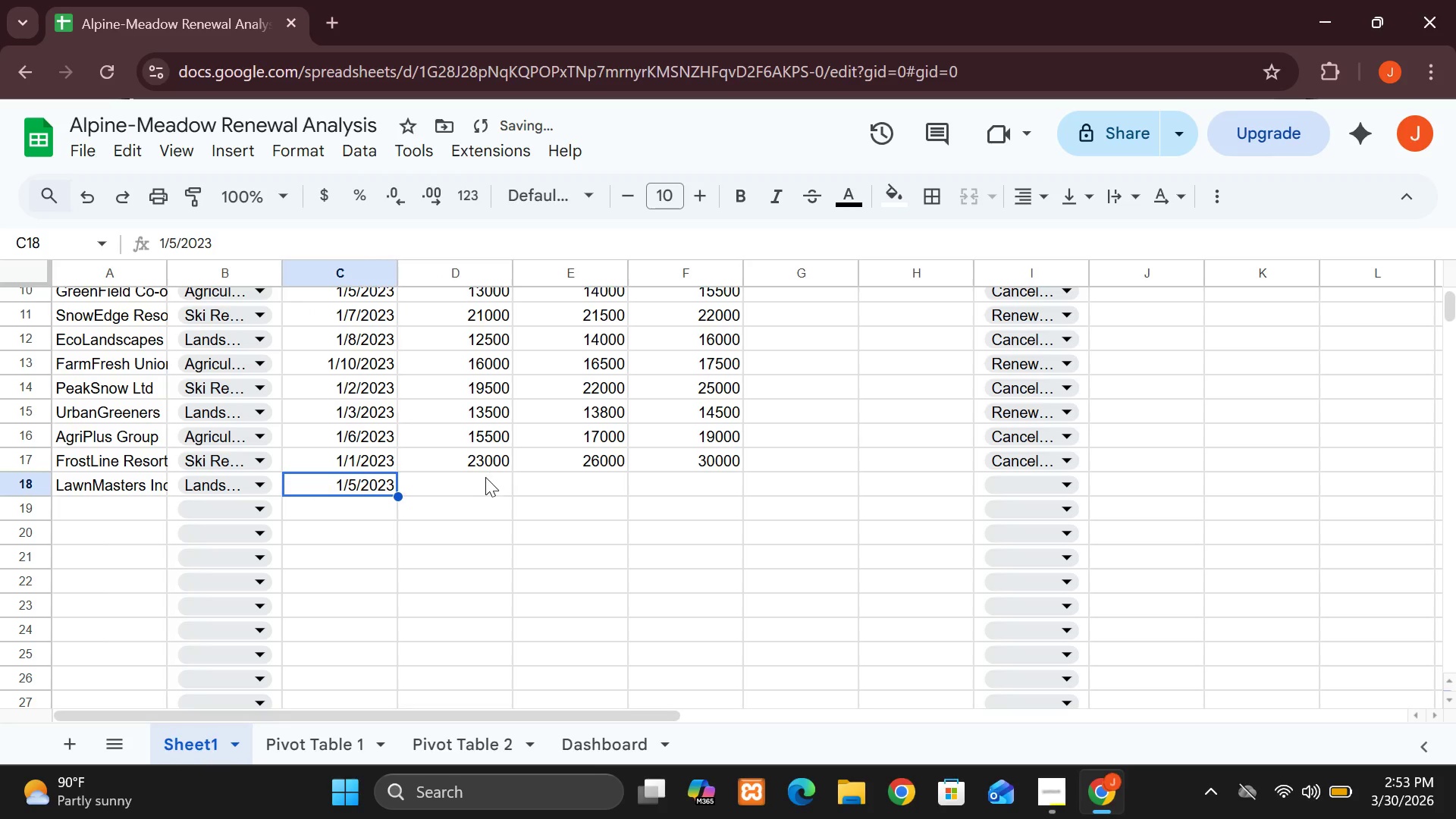 
left_click([484, 478])
 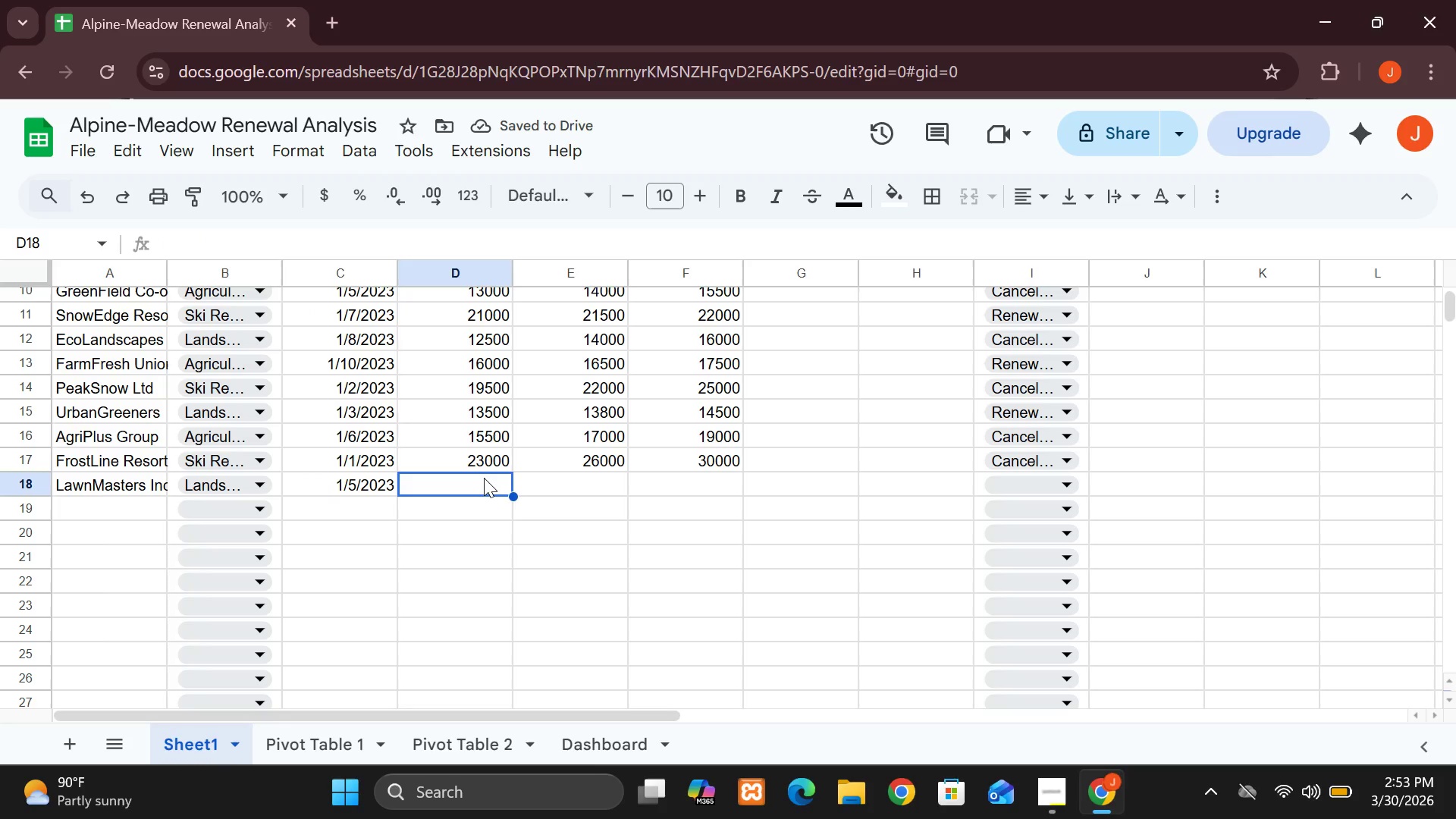 
type(14500)
 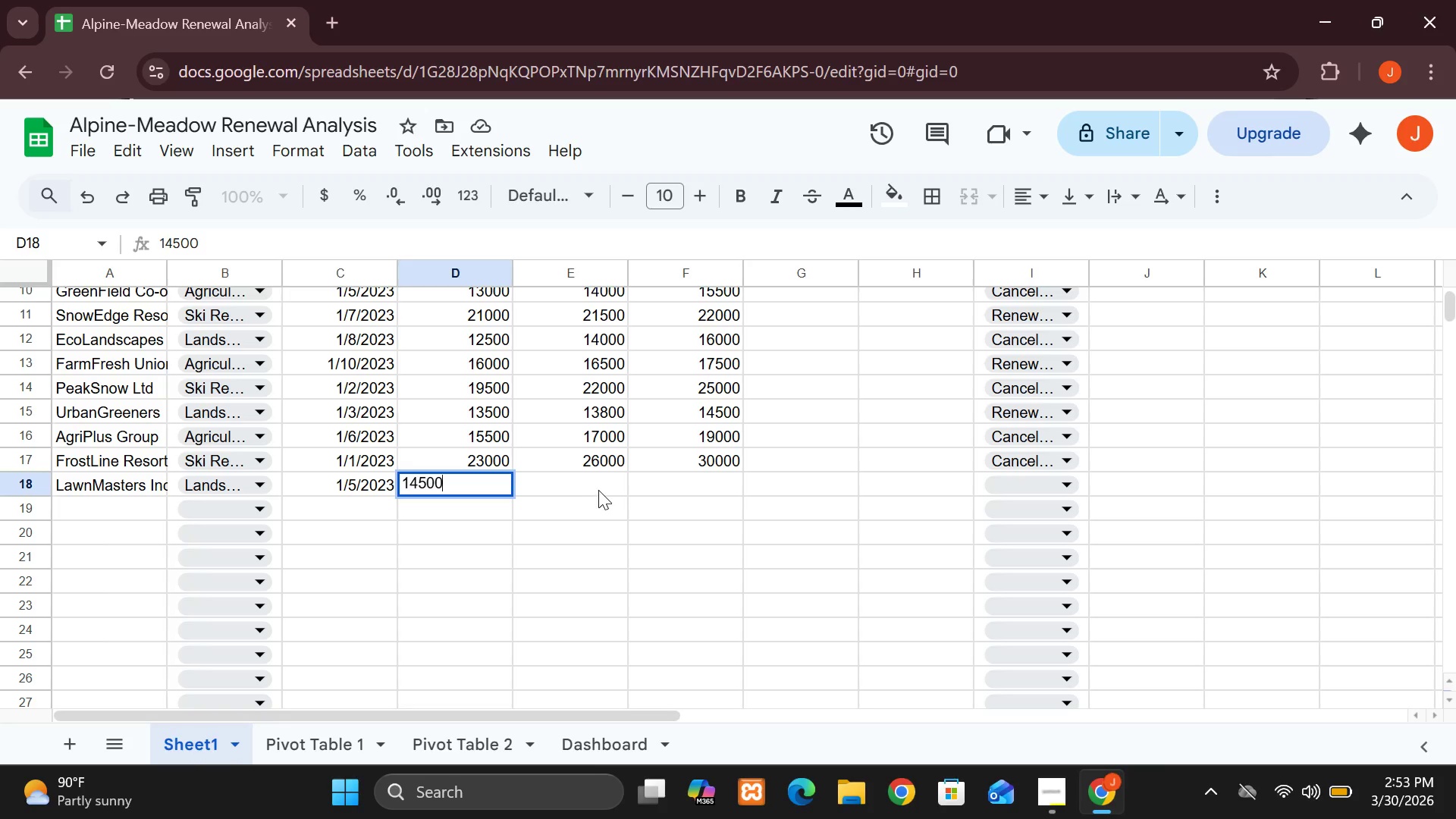 
left_click([598, 490])
 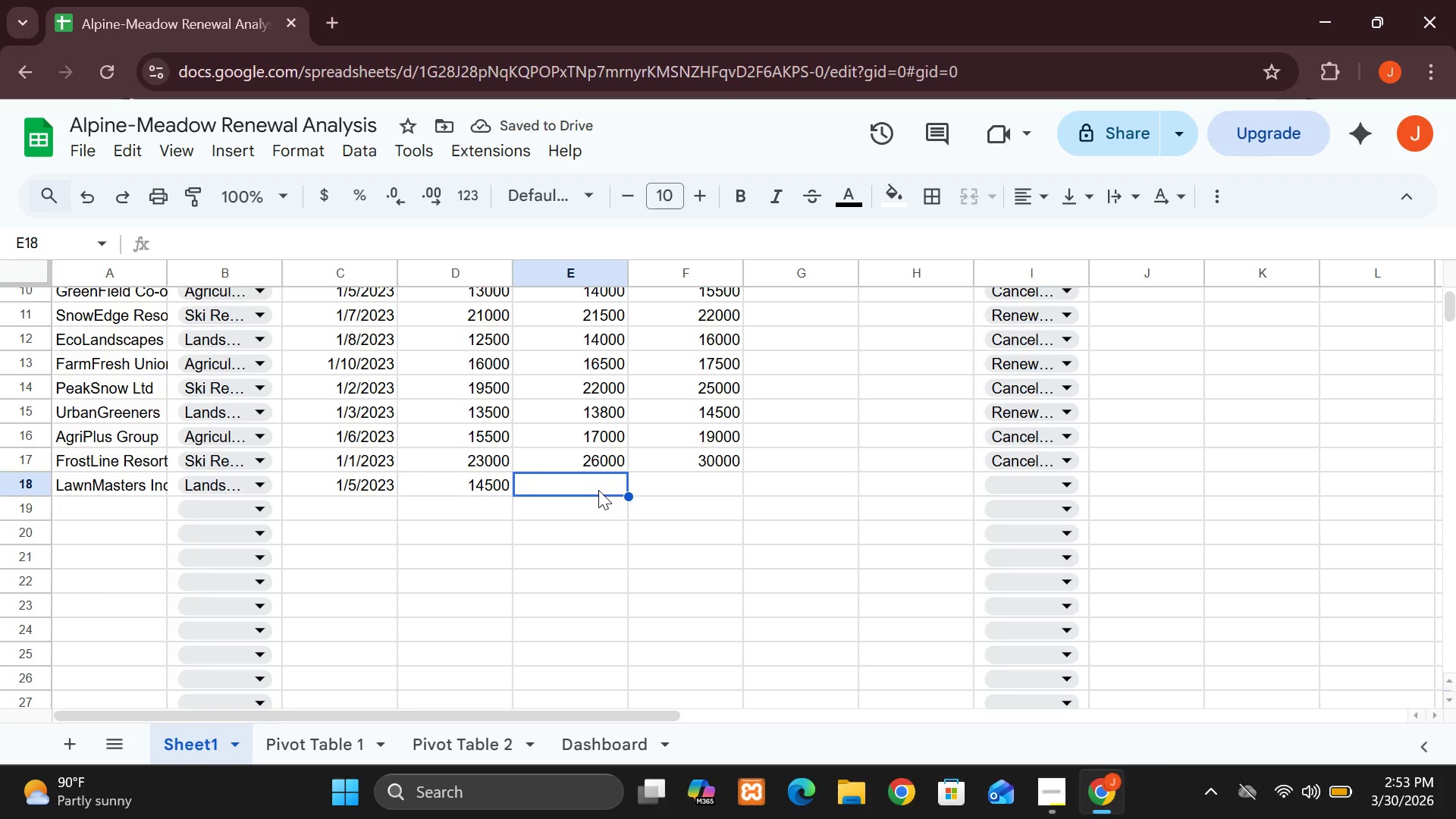 
wait(8.33)
 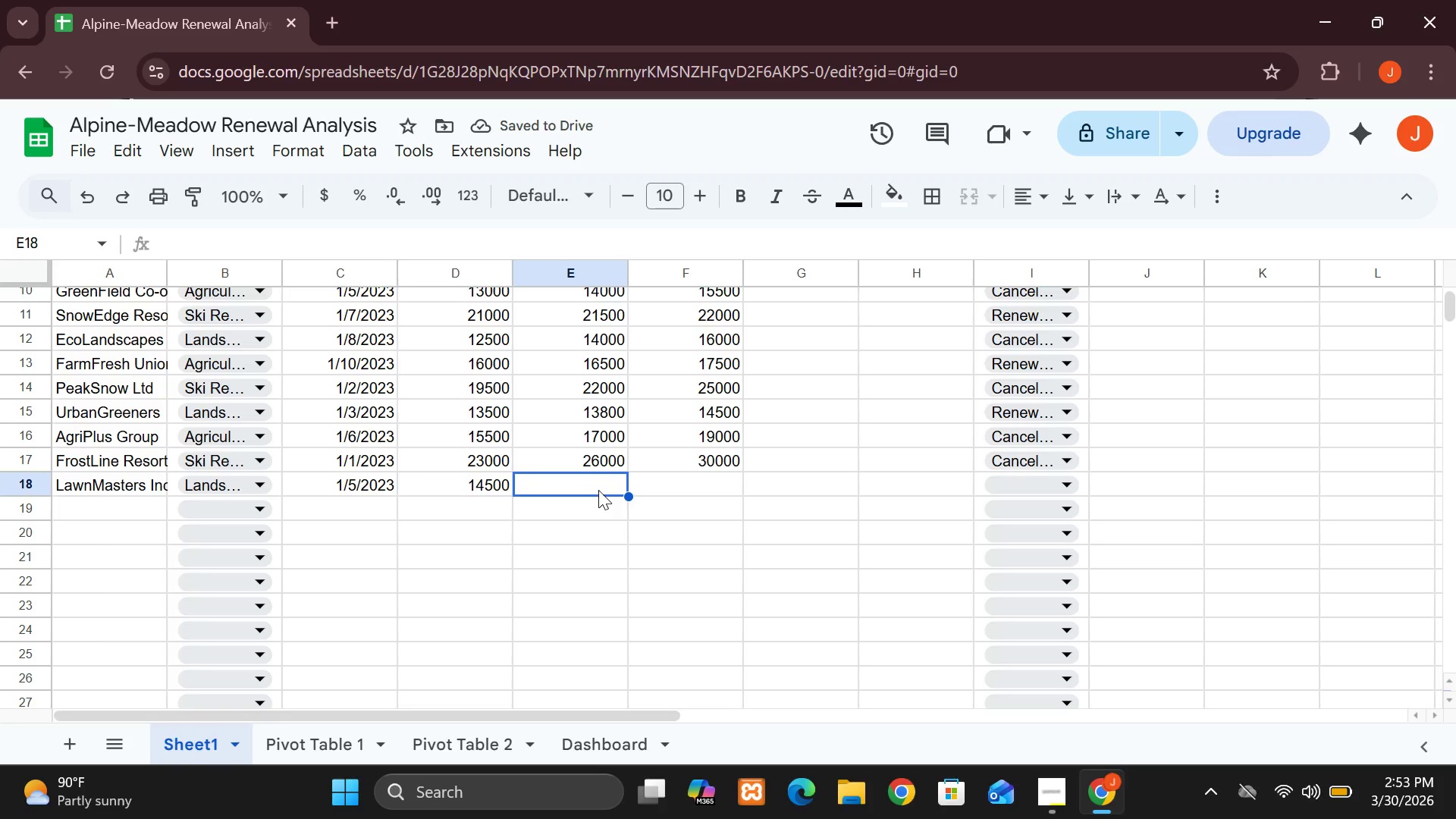 
type(15000)
 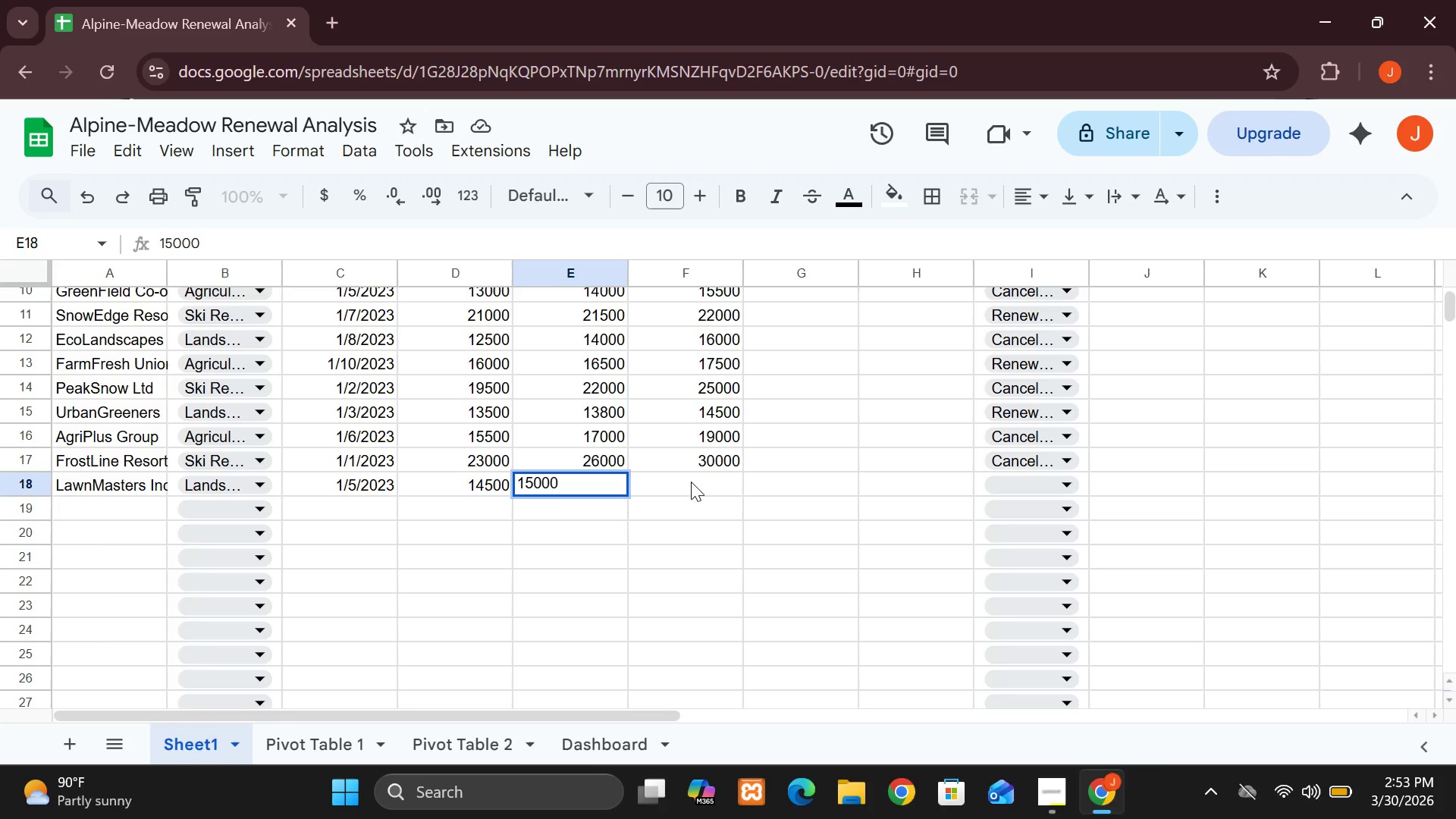 
left_click([691, 482])
 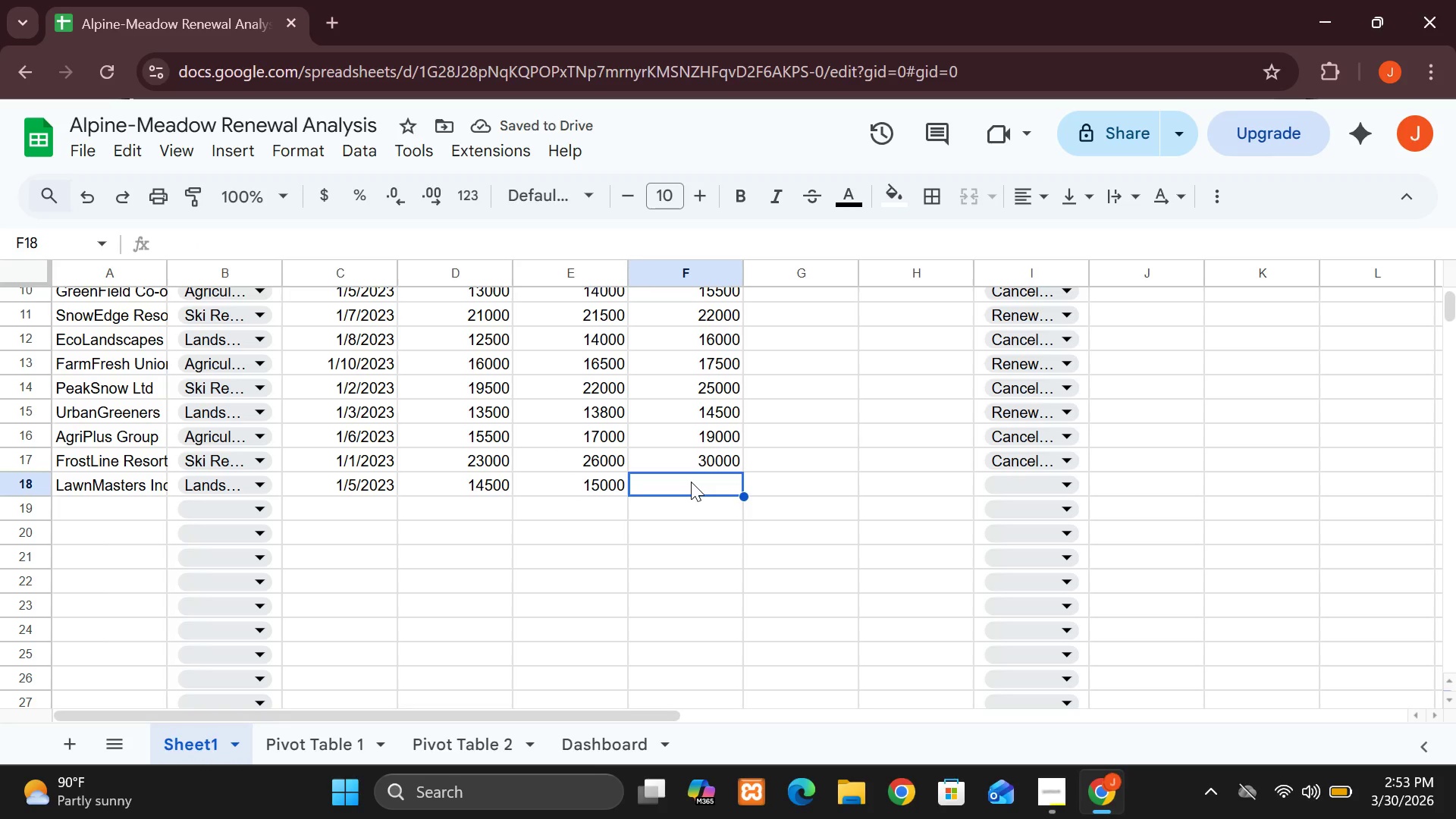 
type(15500)
 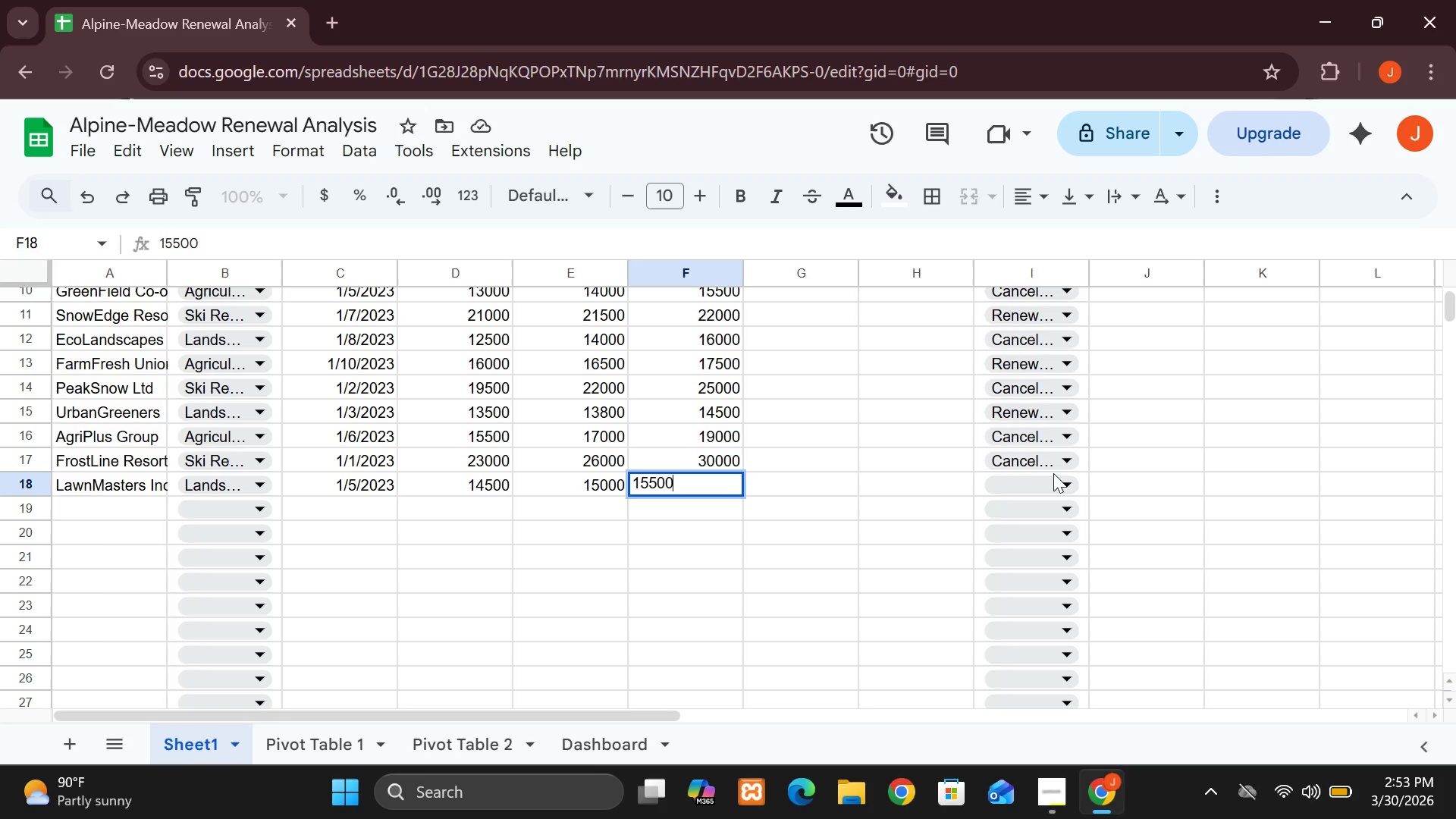 
left_click([1060, 487])
 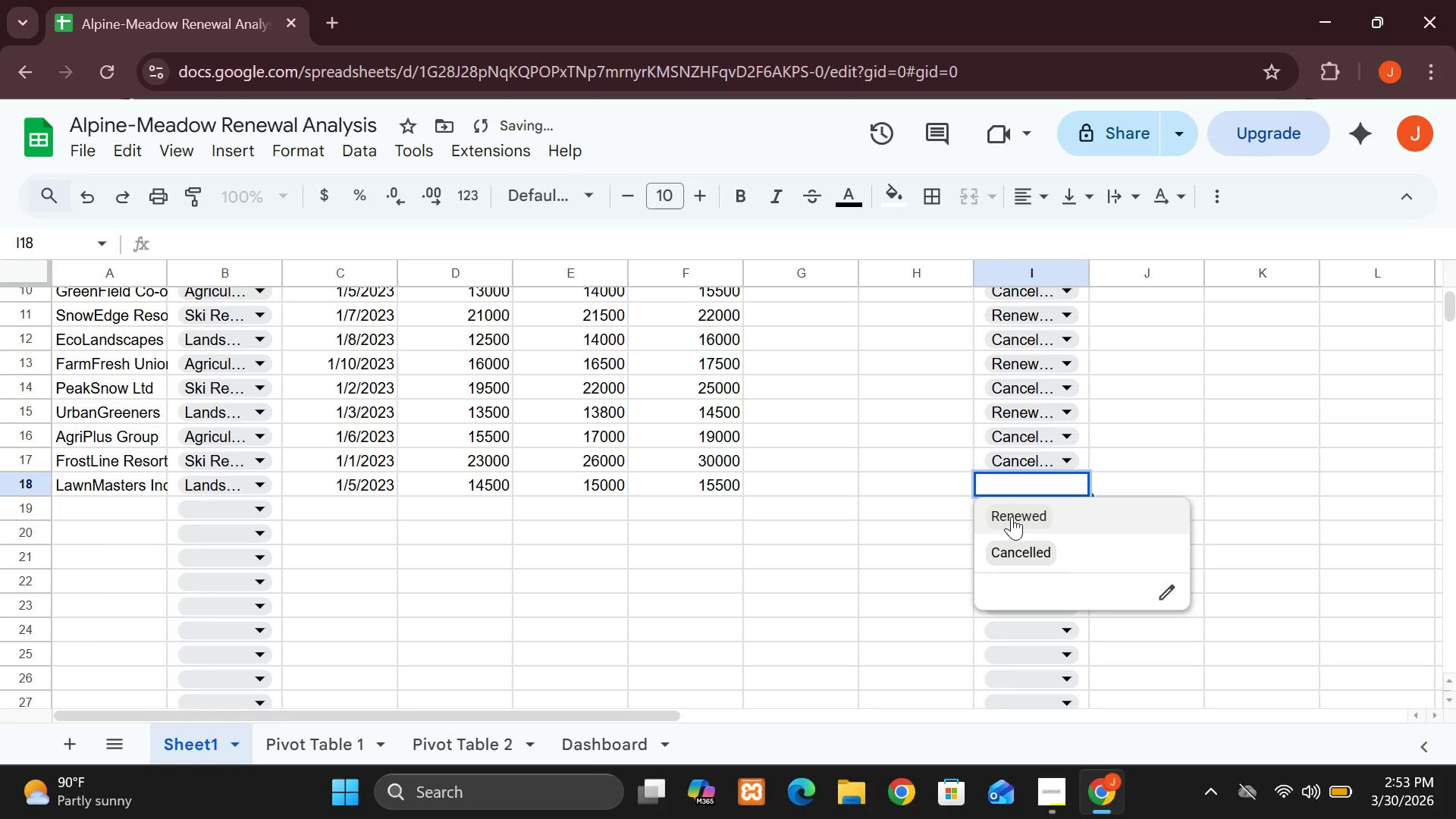 
left_click([1012, 516])
 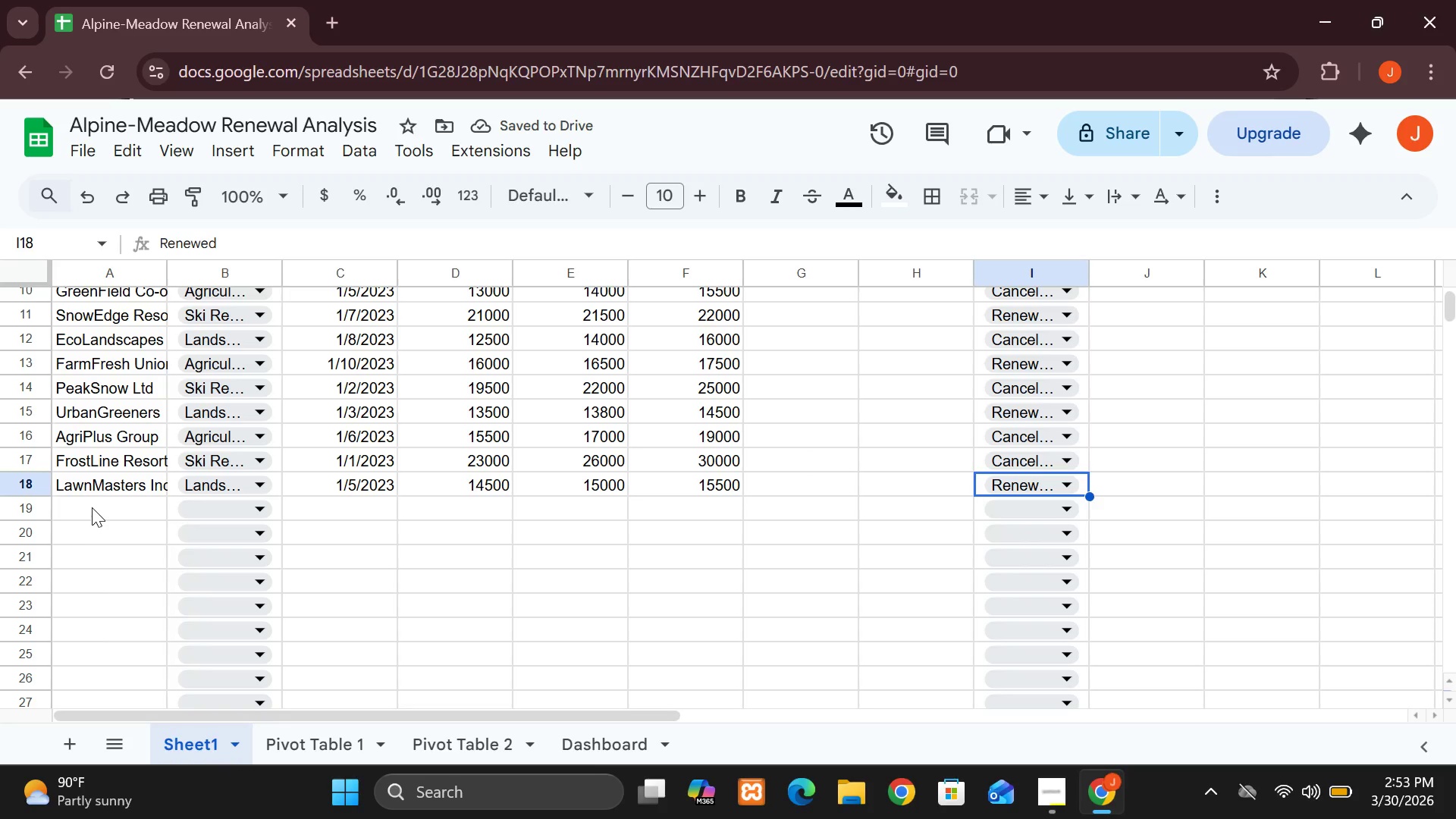 
left_click([92, 505])
 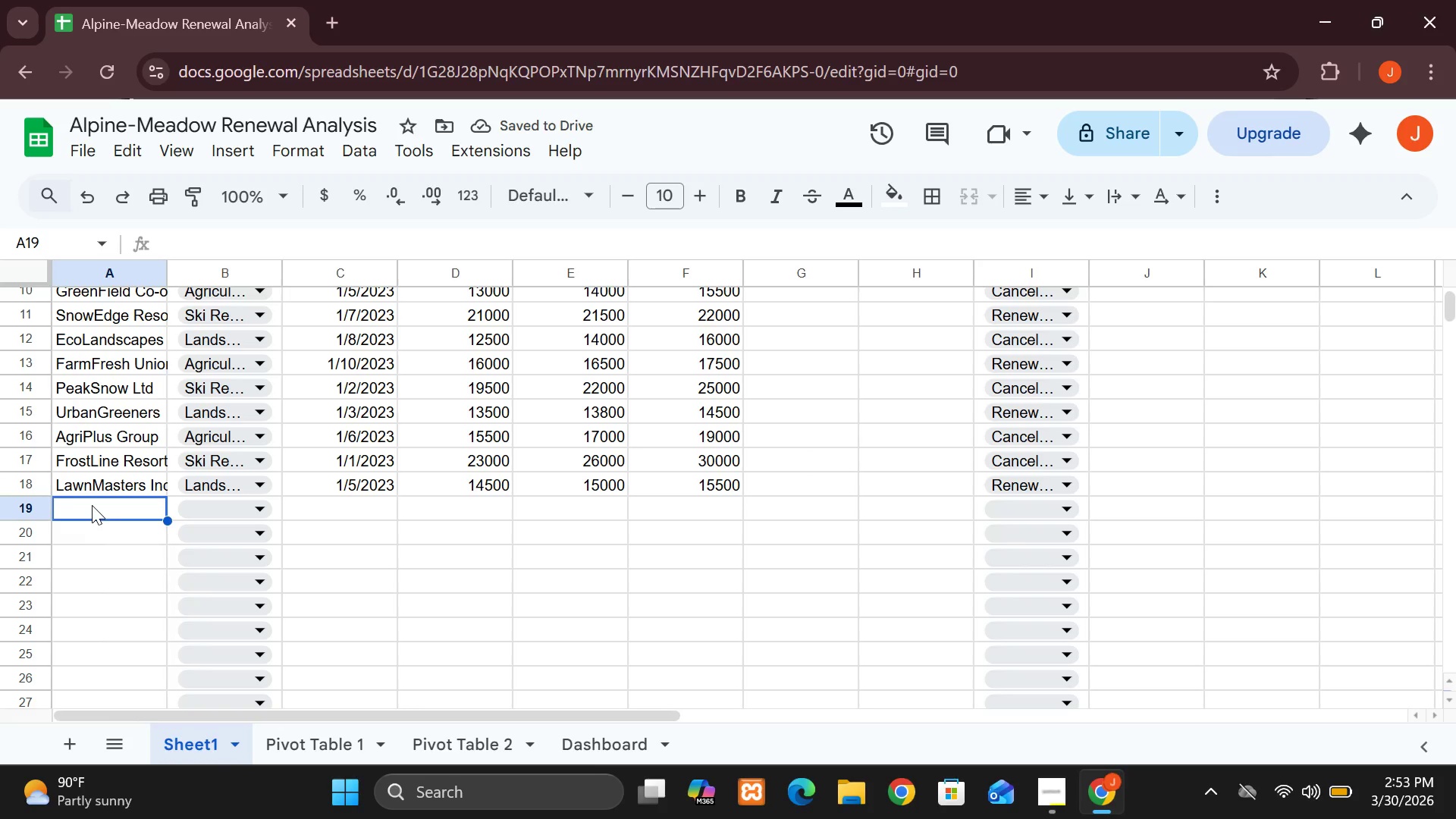 
type(Har)
 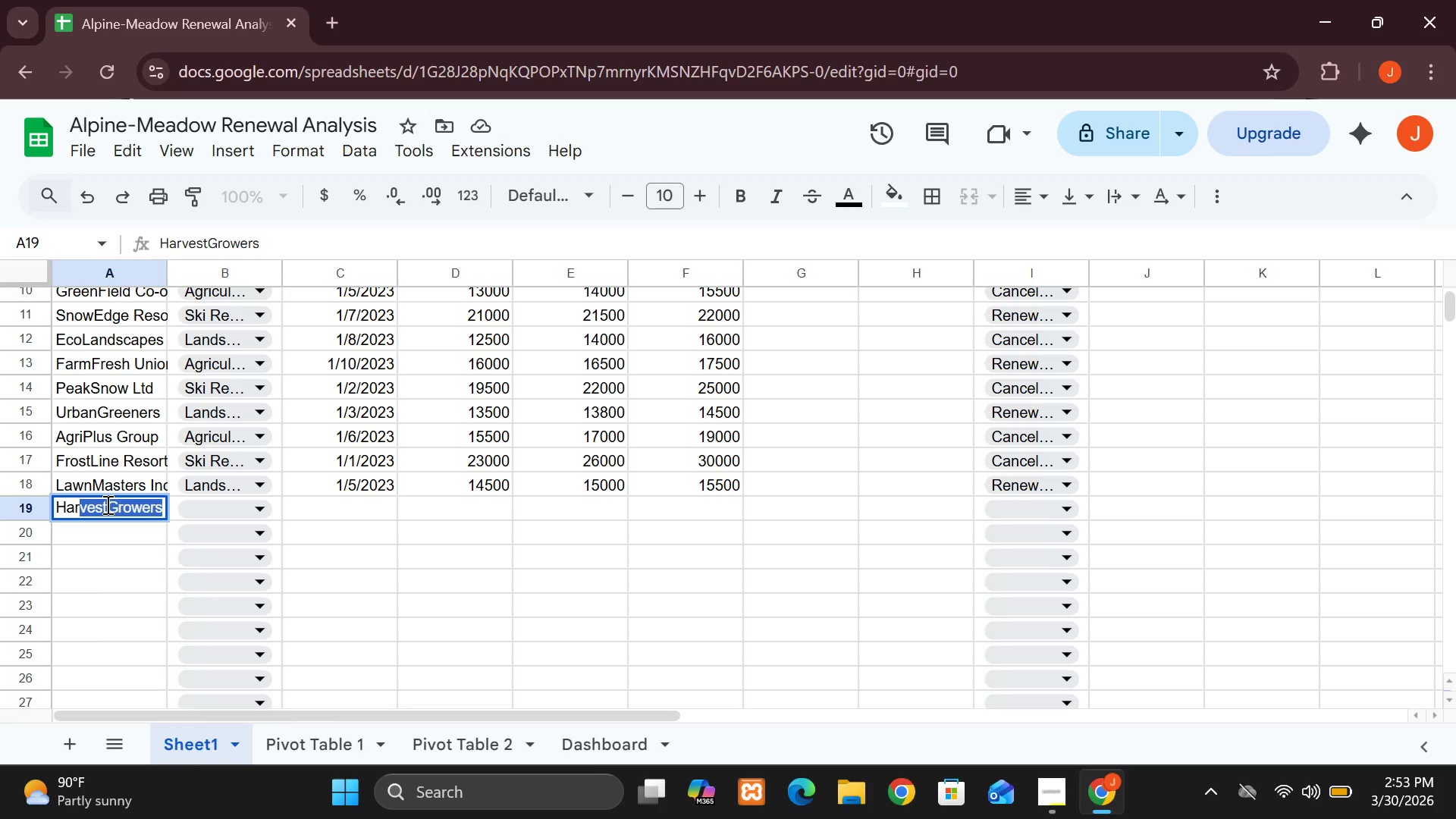 
wait(7.5)
 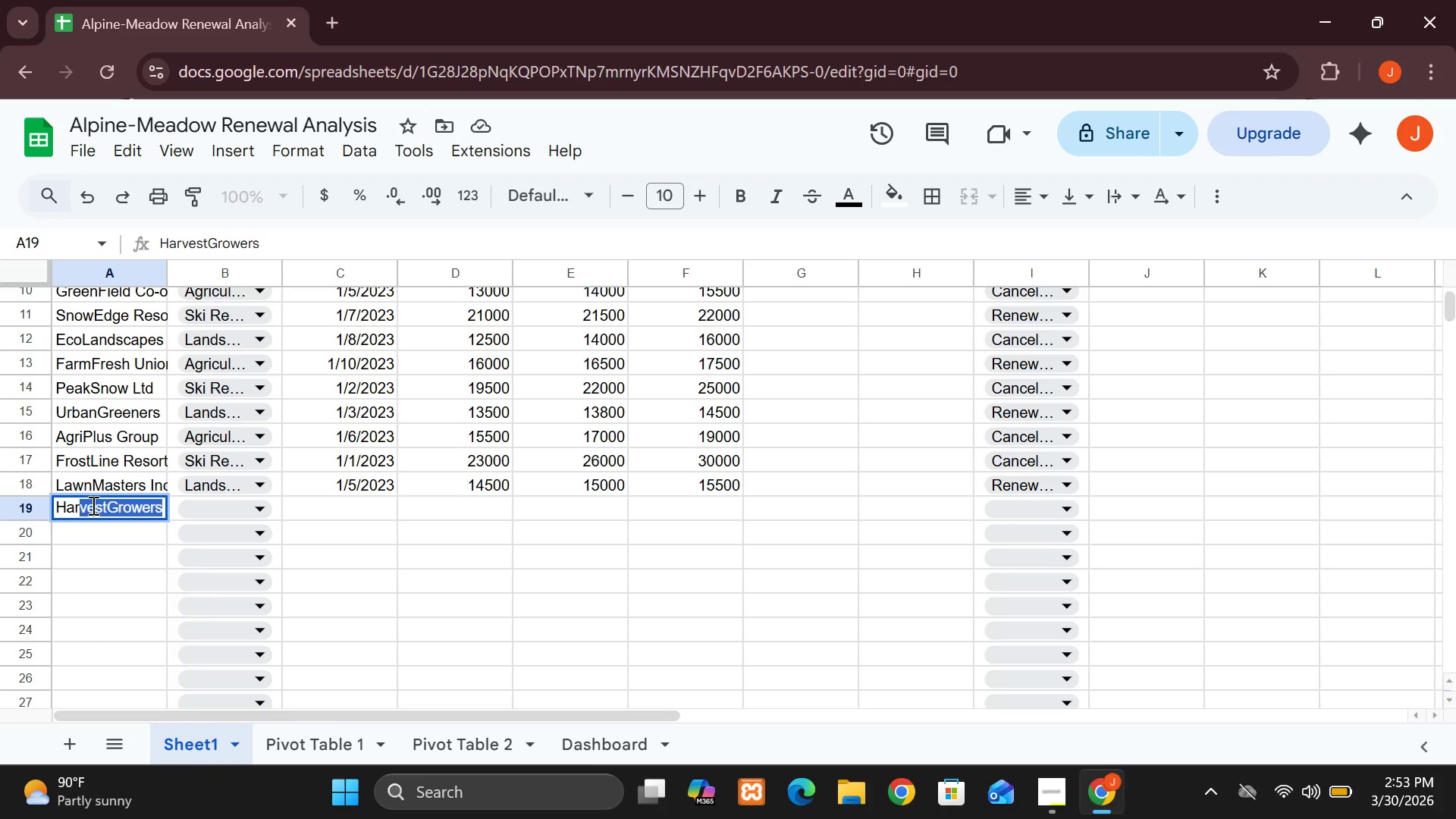 
left_click([158, 508])
 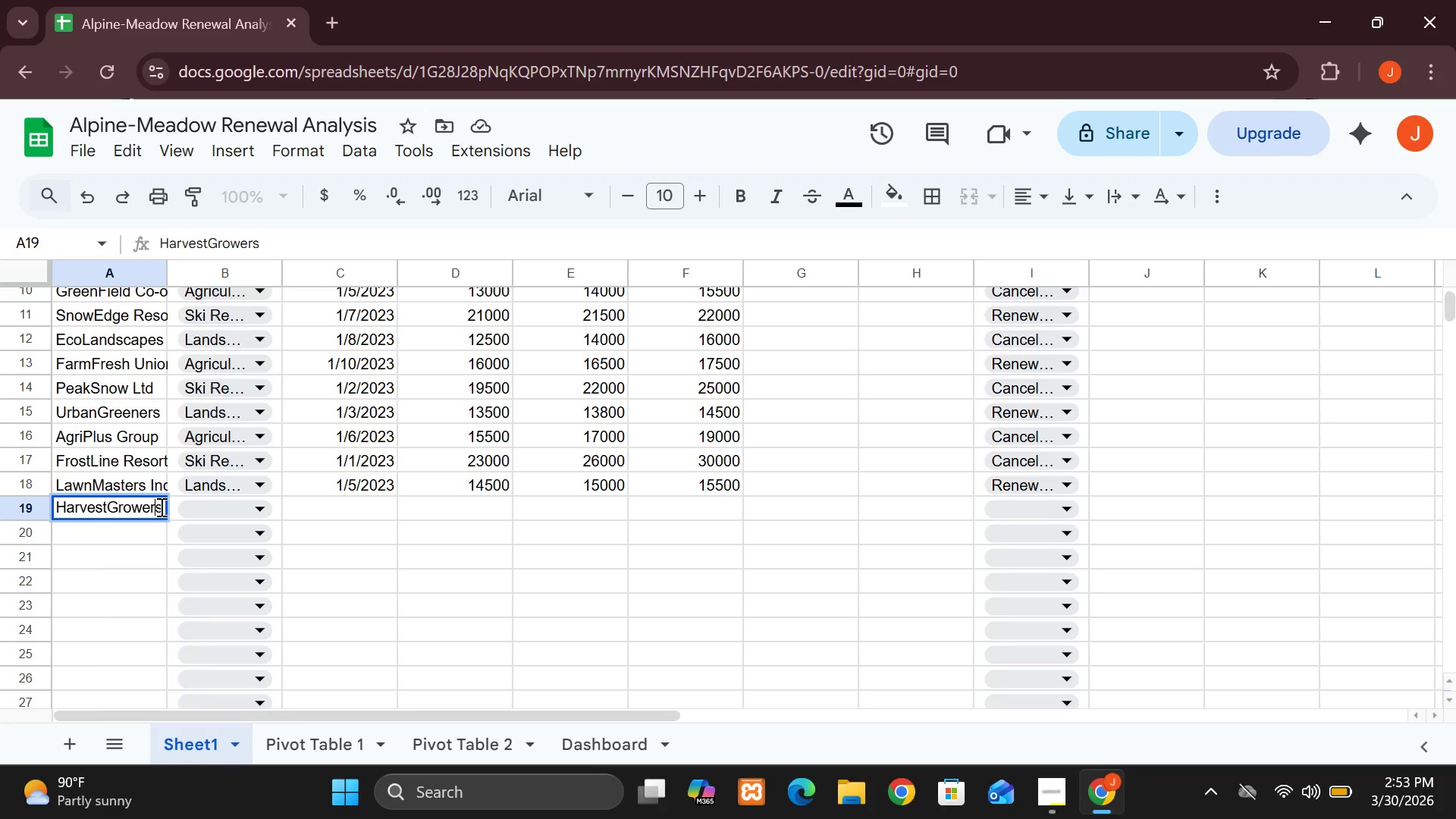 
left_click([160, 507])
 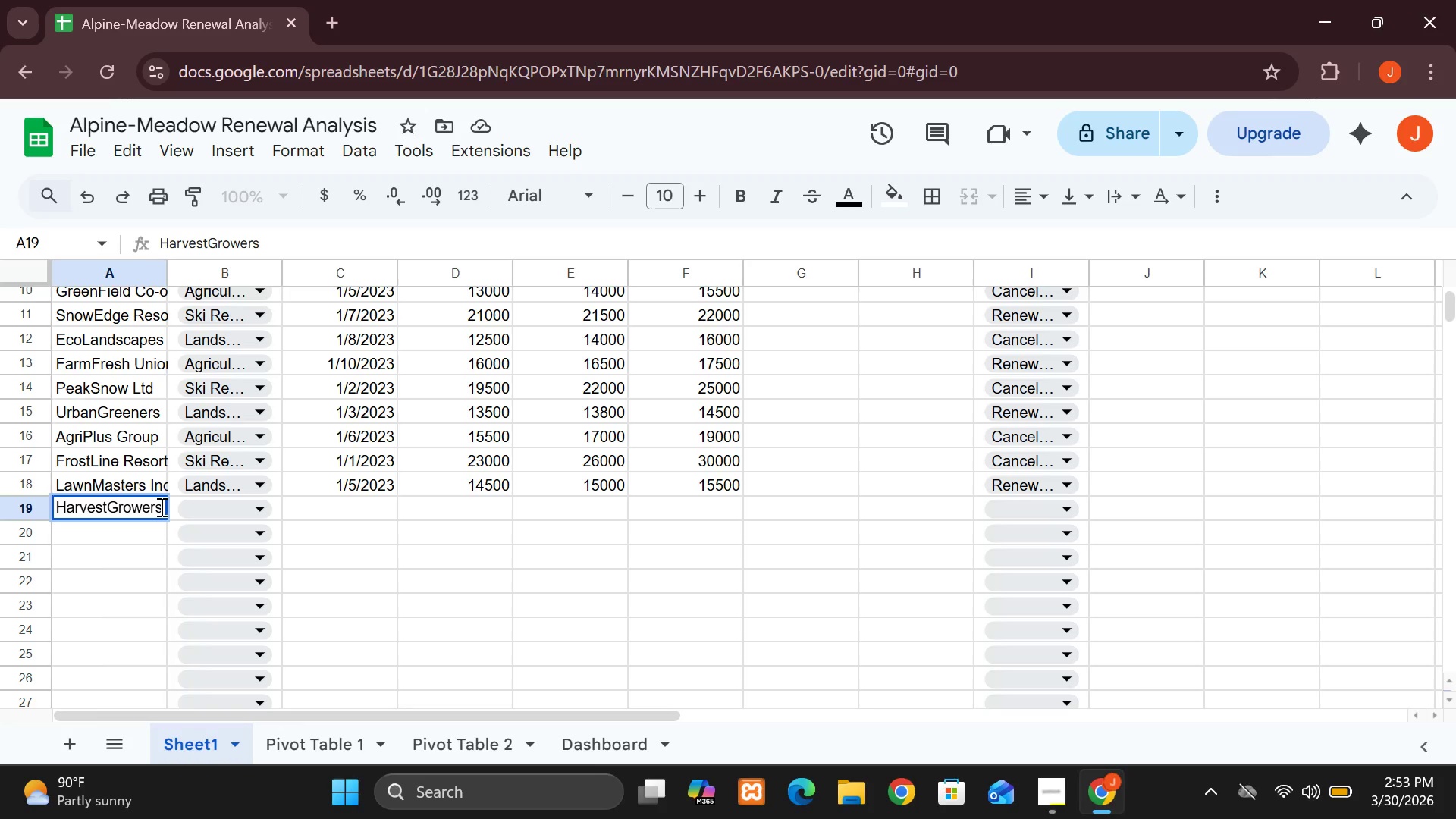 
key(Backspace)
 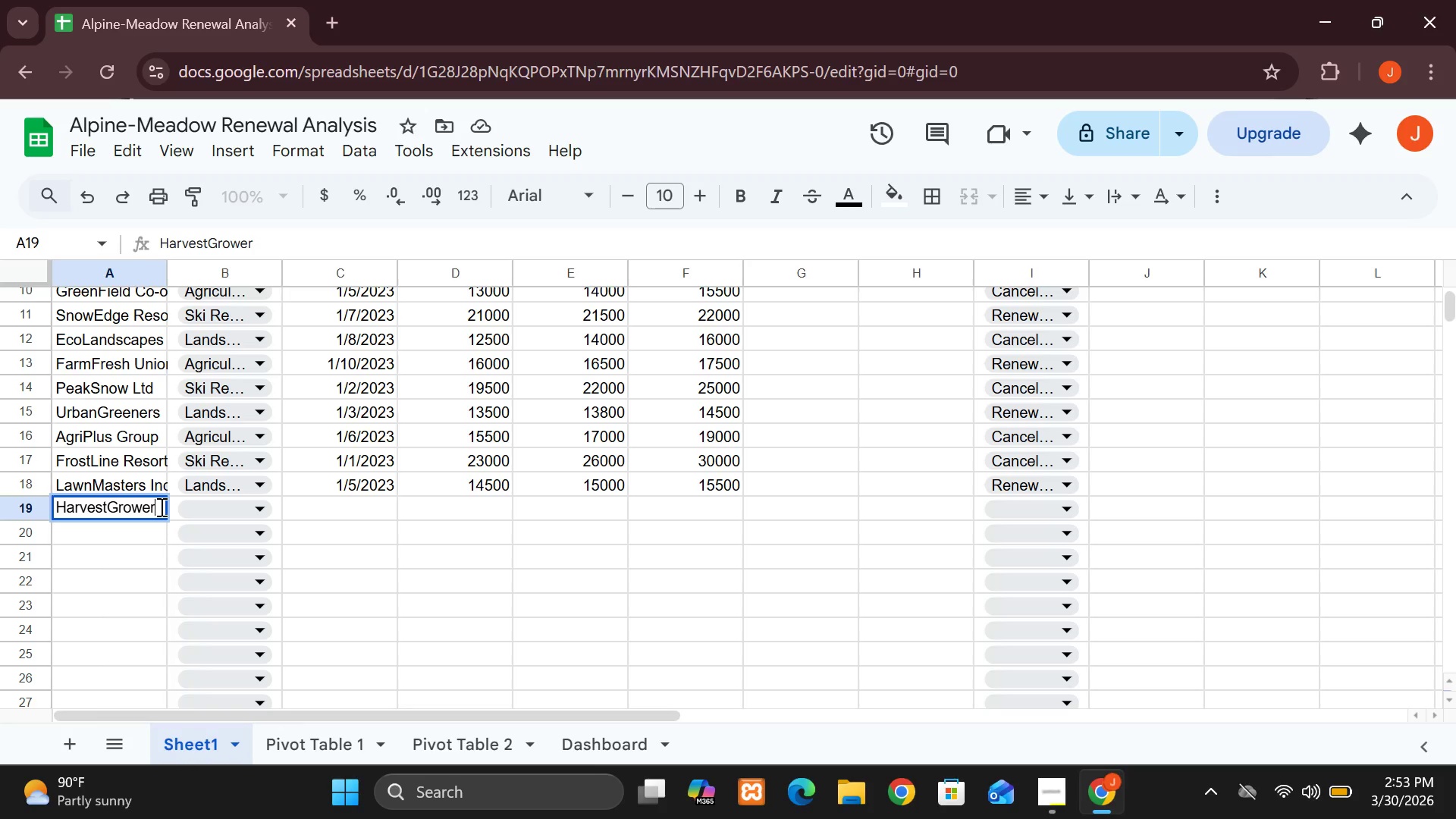 
key(Backspace)
 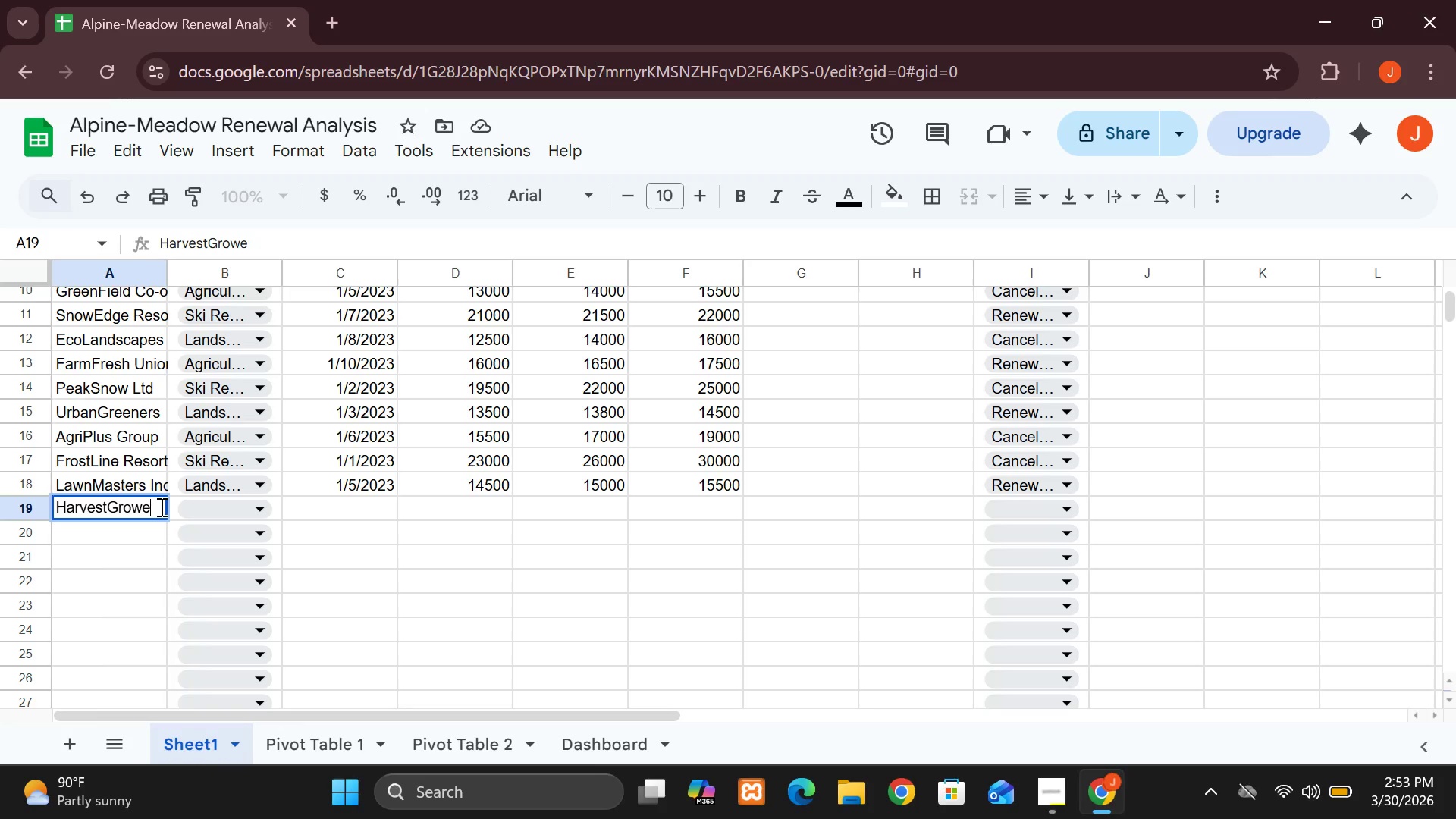 
key(Backspace)
 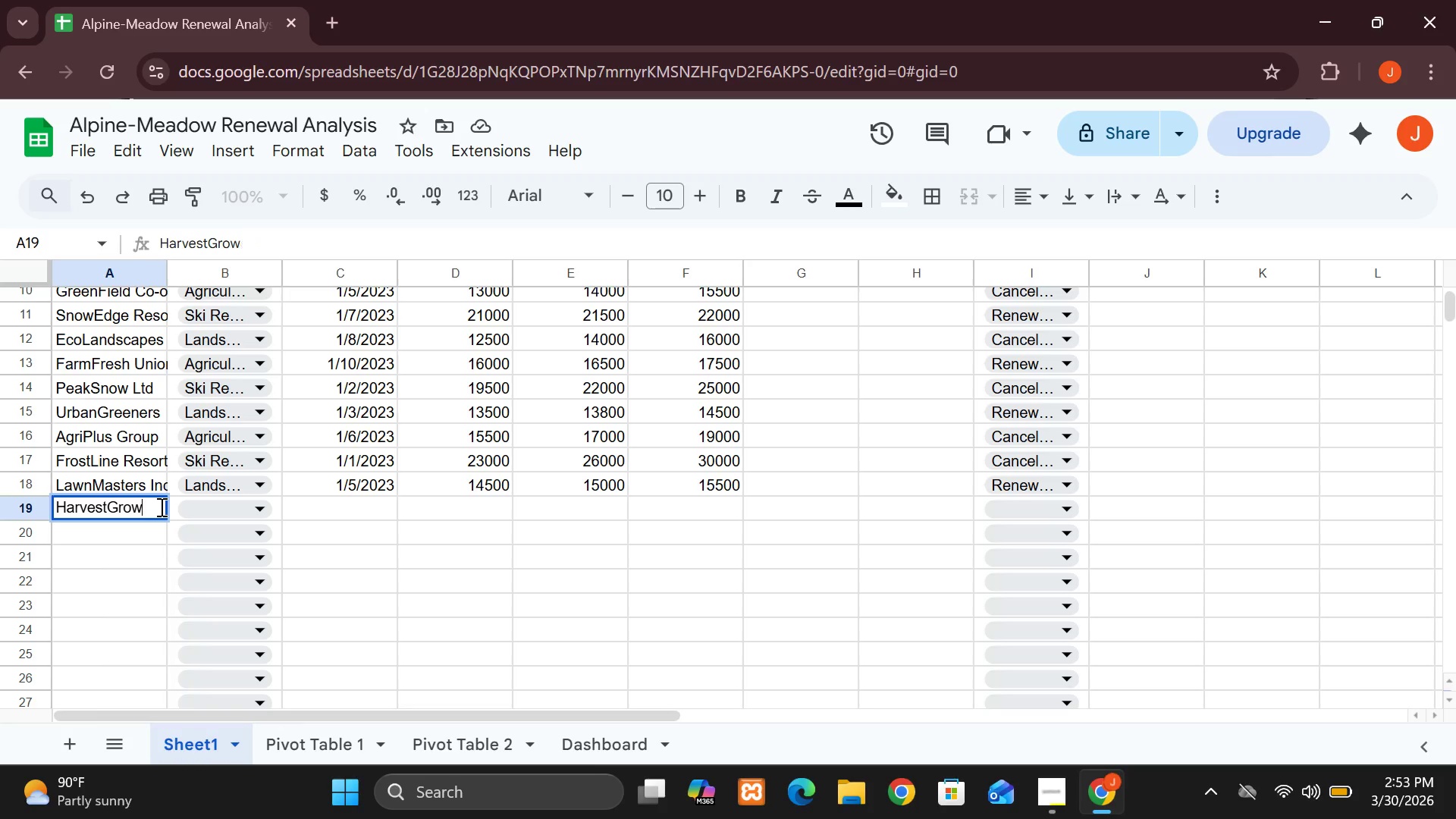 
key(Backspace)
 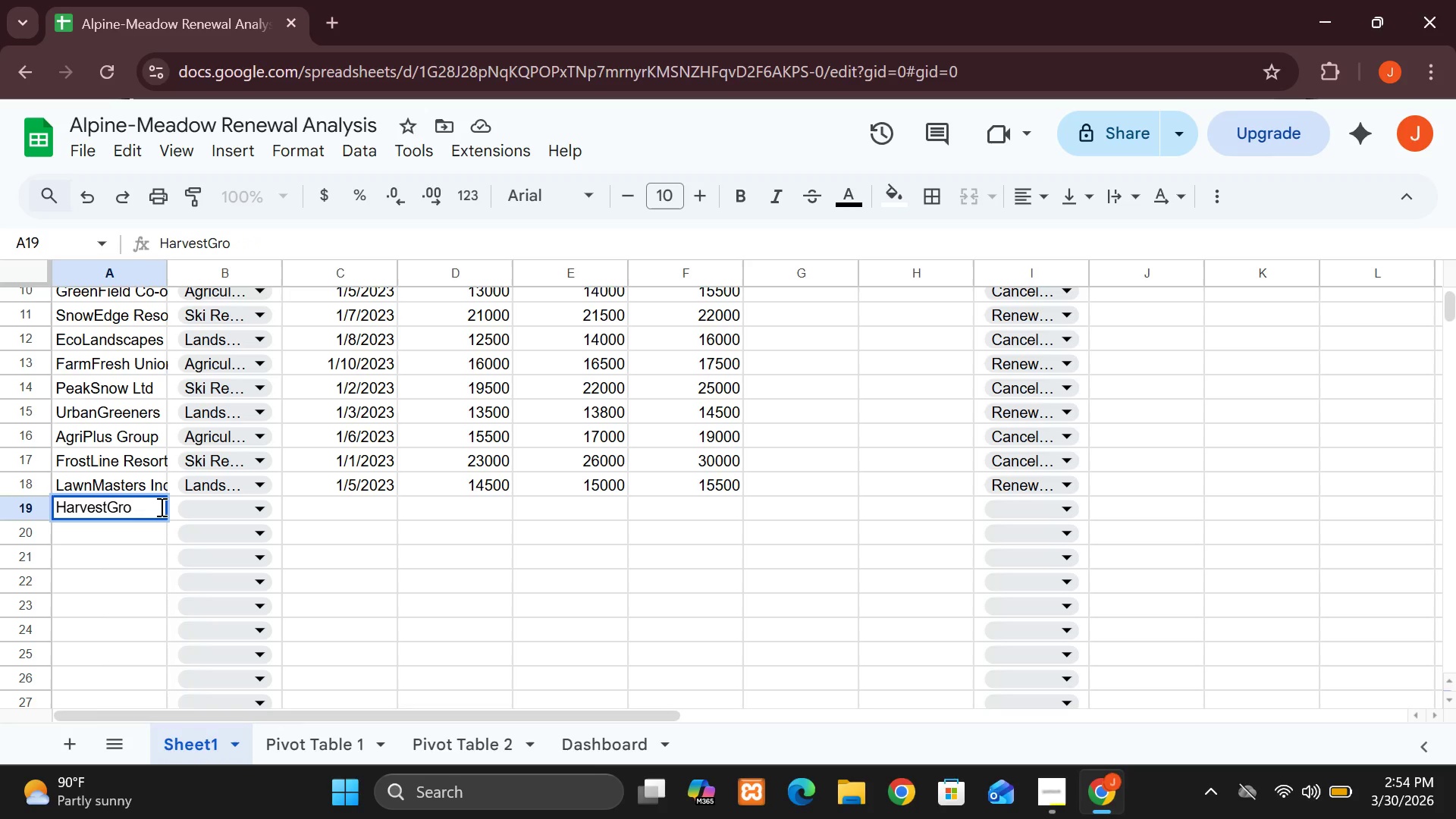 
wait(8.38)
 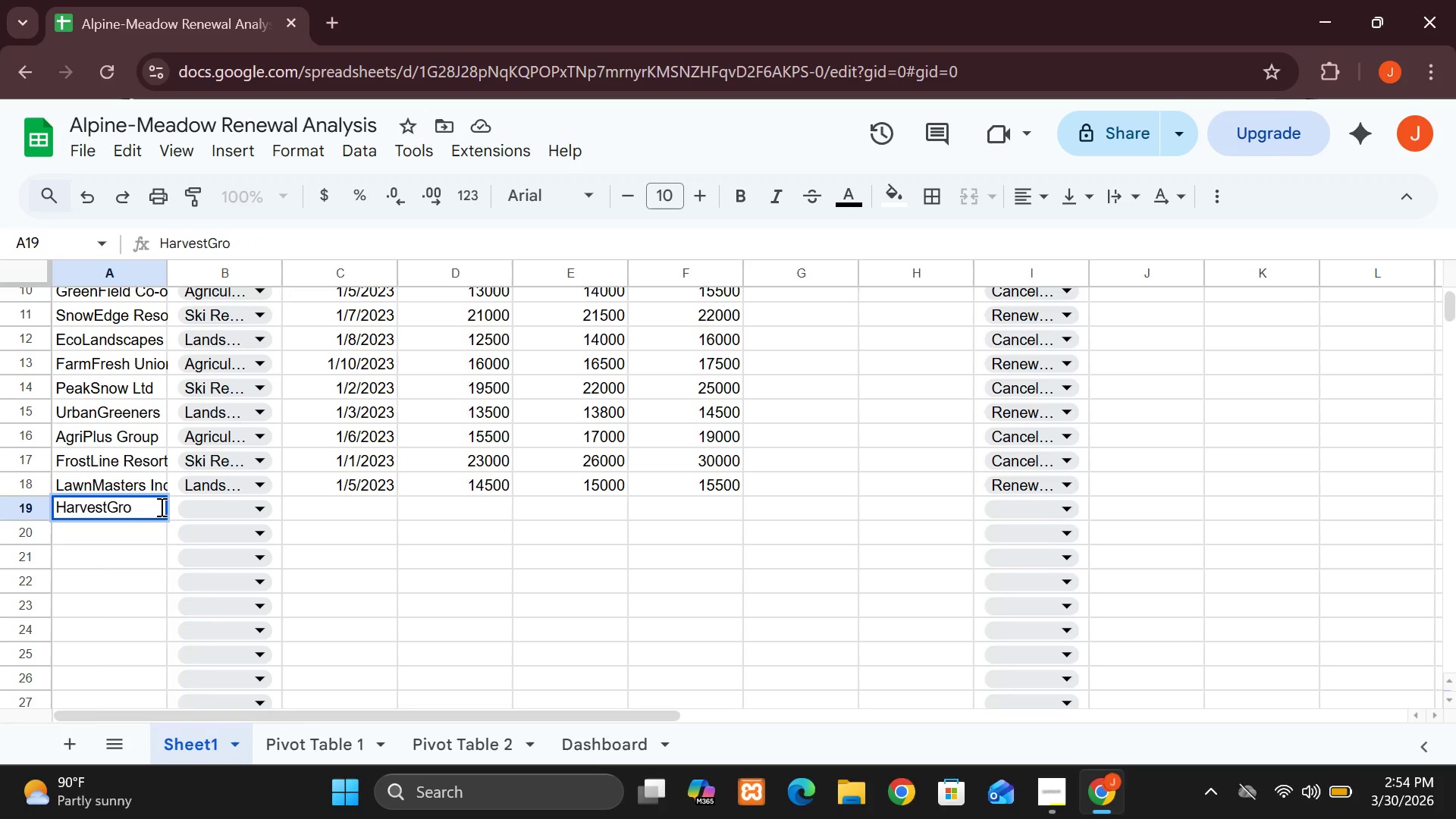 
key(Backspace)
key(Backspace)
key(Backspace)
type(Circle)
 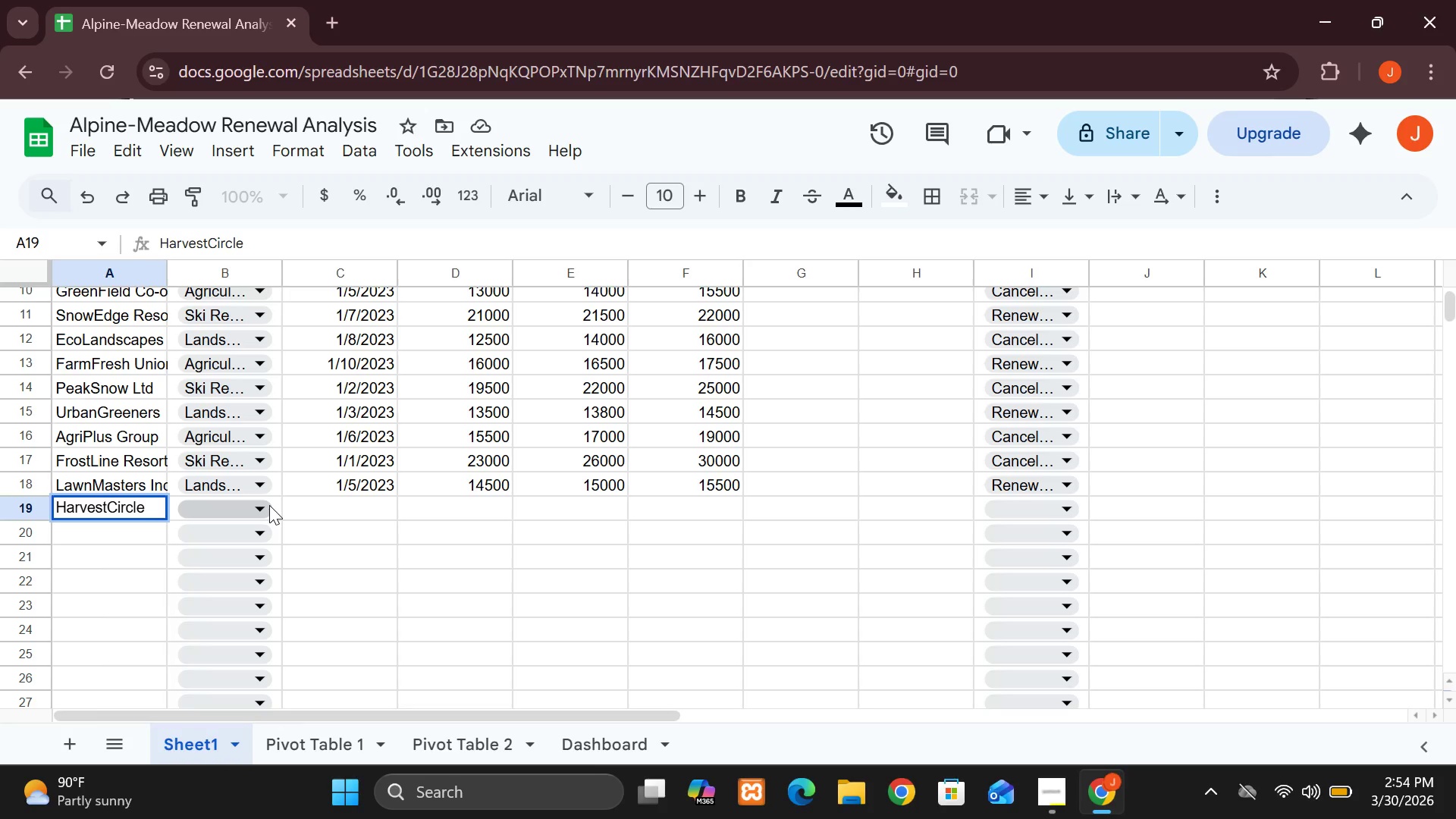 
left_click([269, 505])
 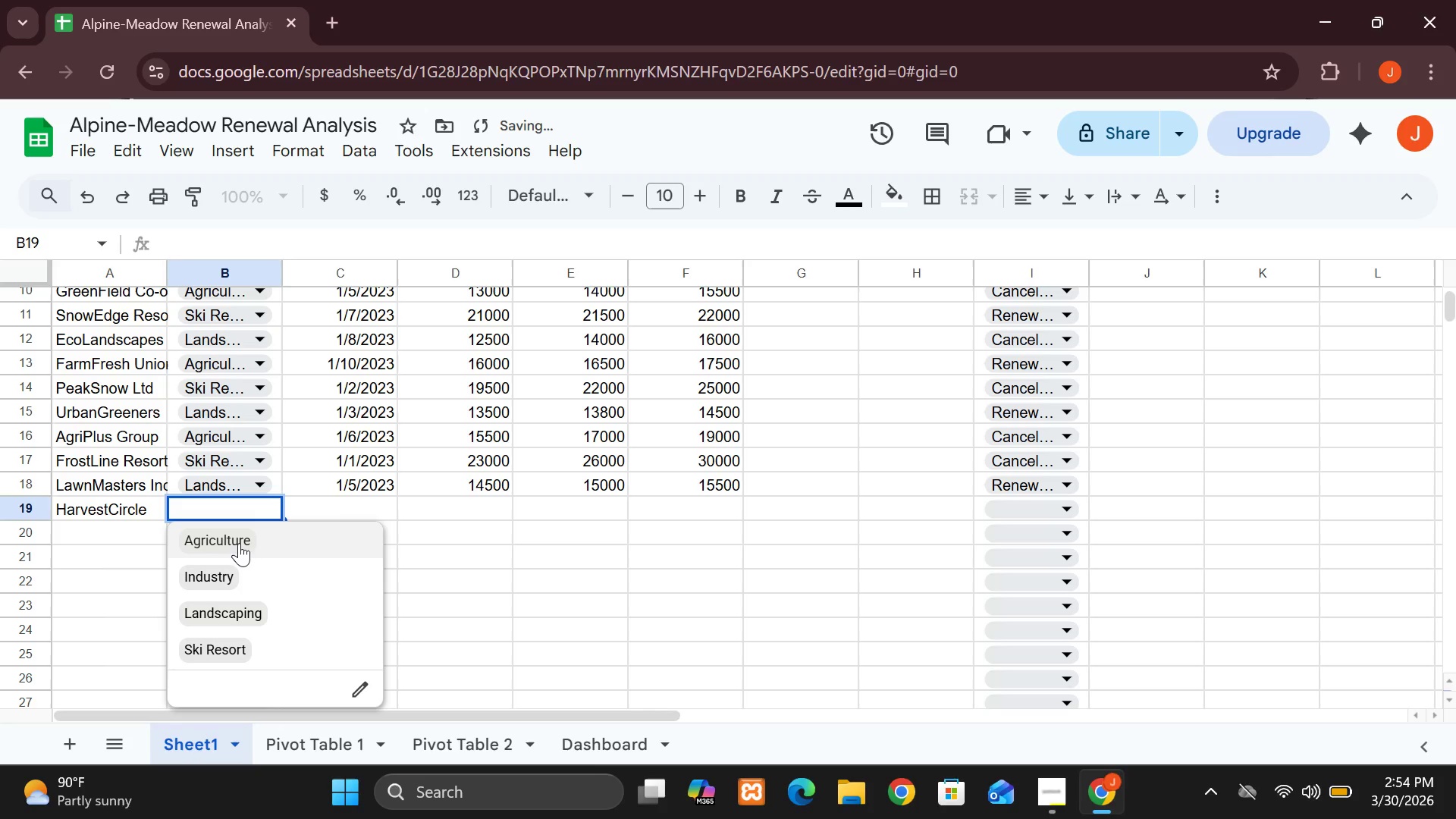 
left_click([239, 543])
 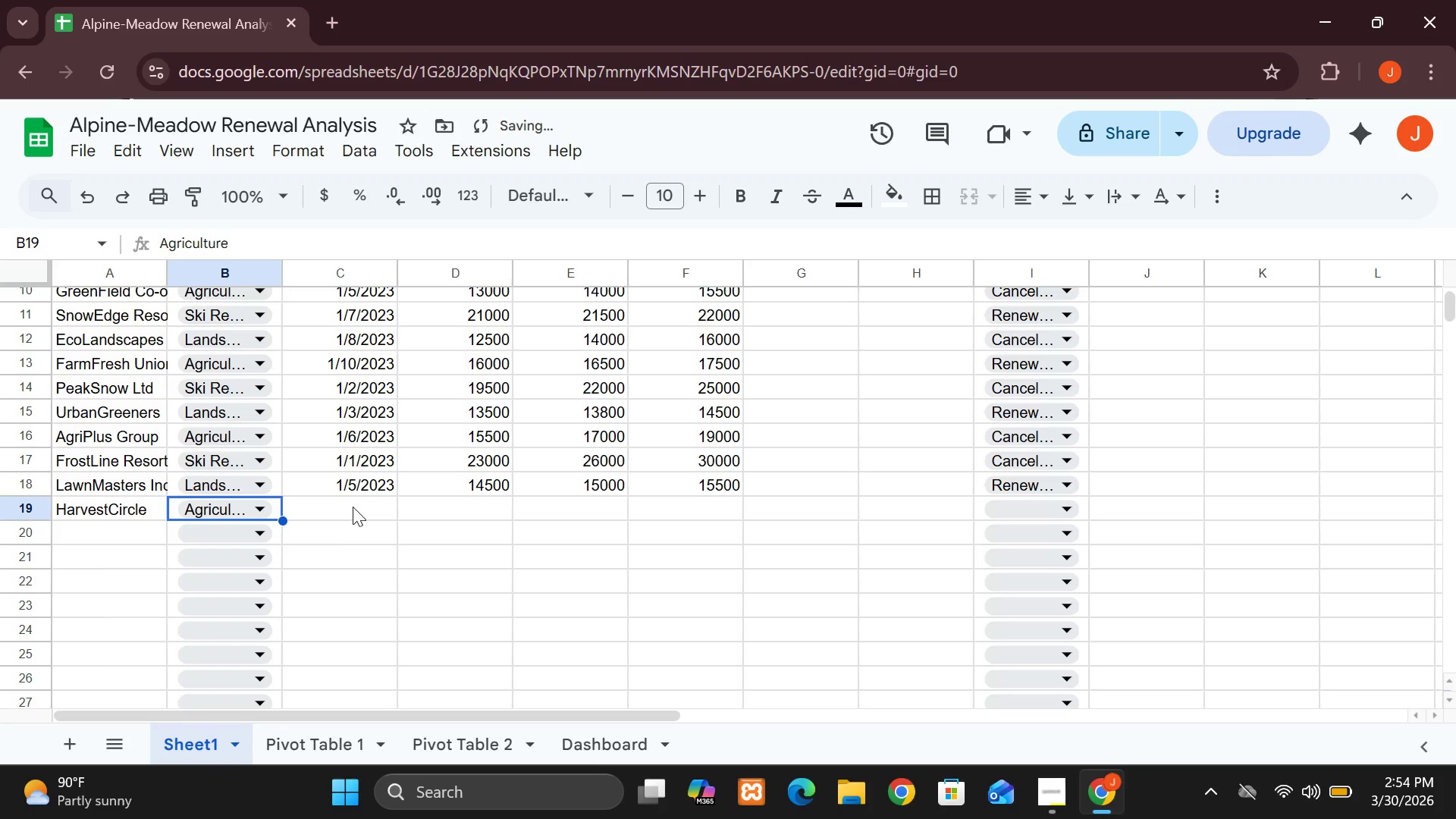 
left_click([353, 507])
 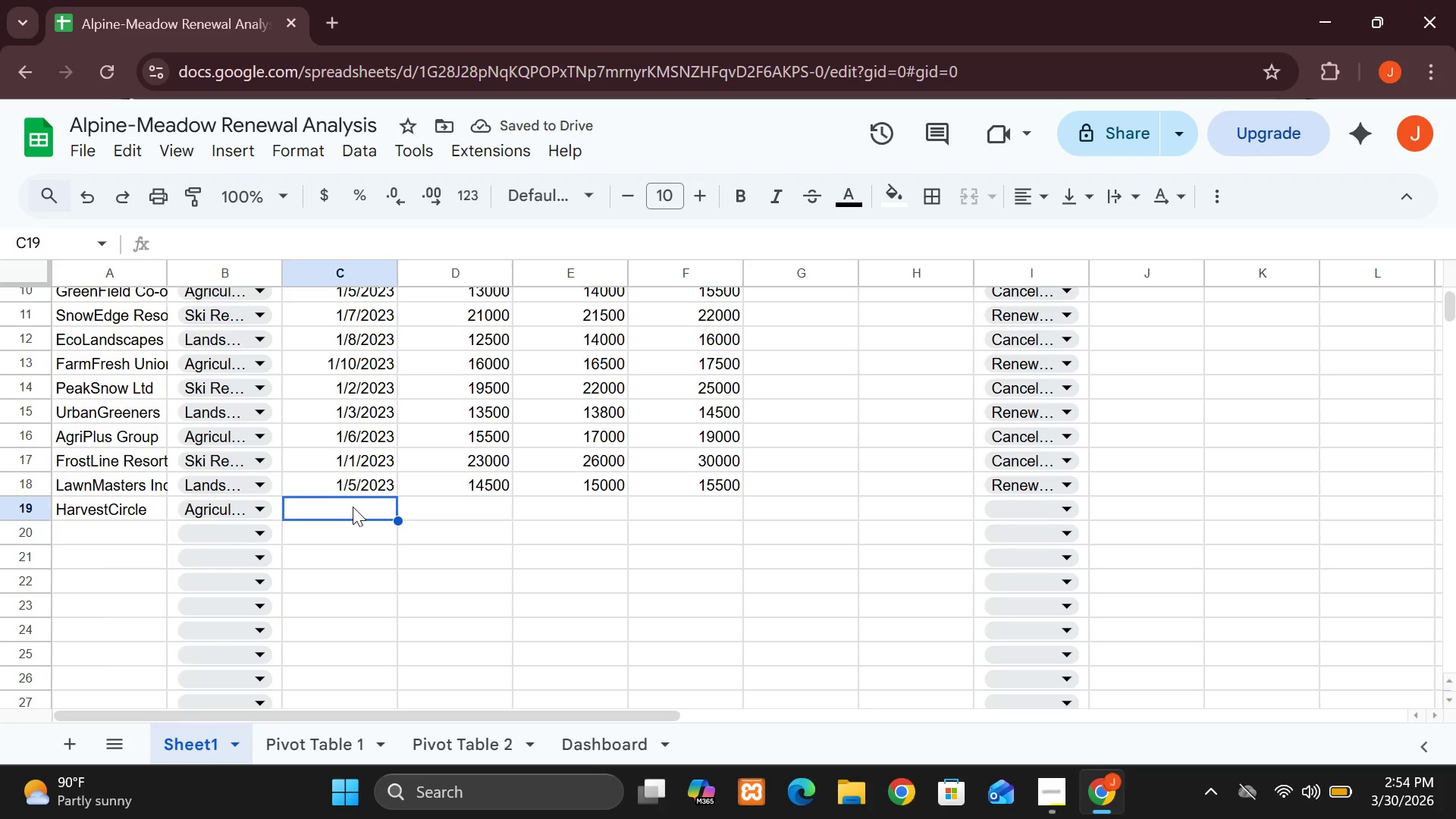 
double_click([353, 507])
 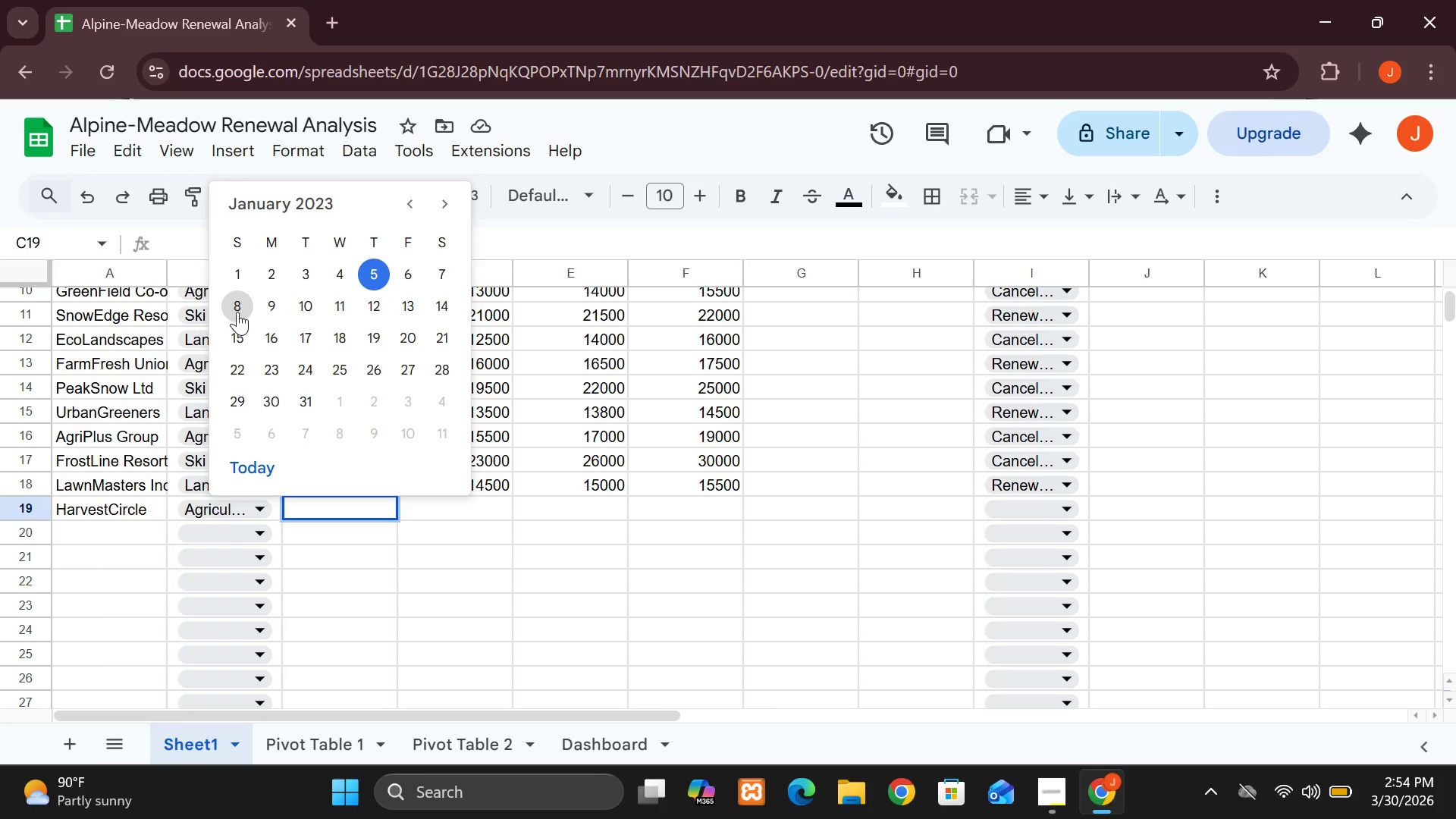 
left_click([237, 312])
 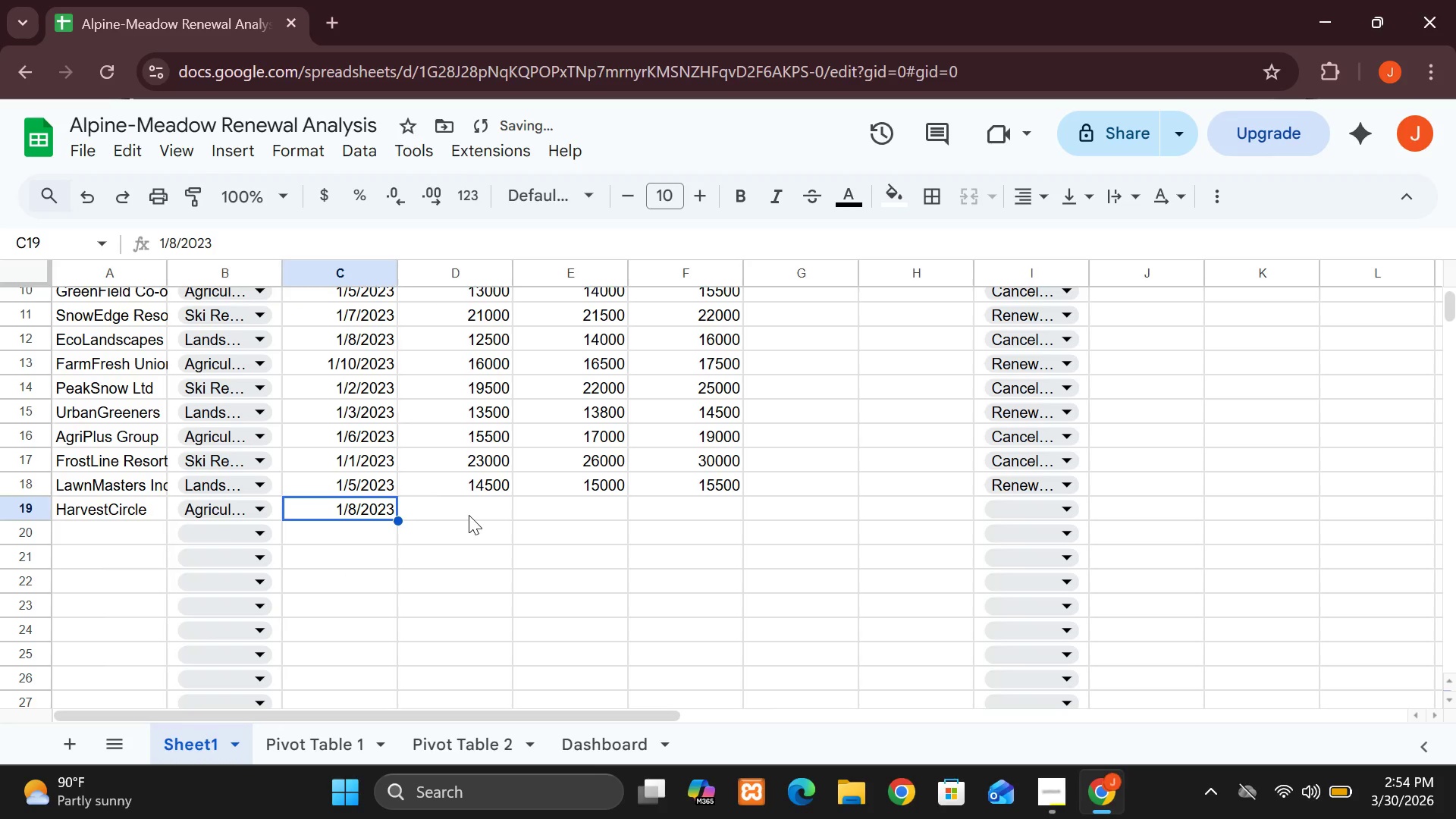 
left_click([469, 515])
 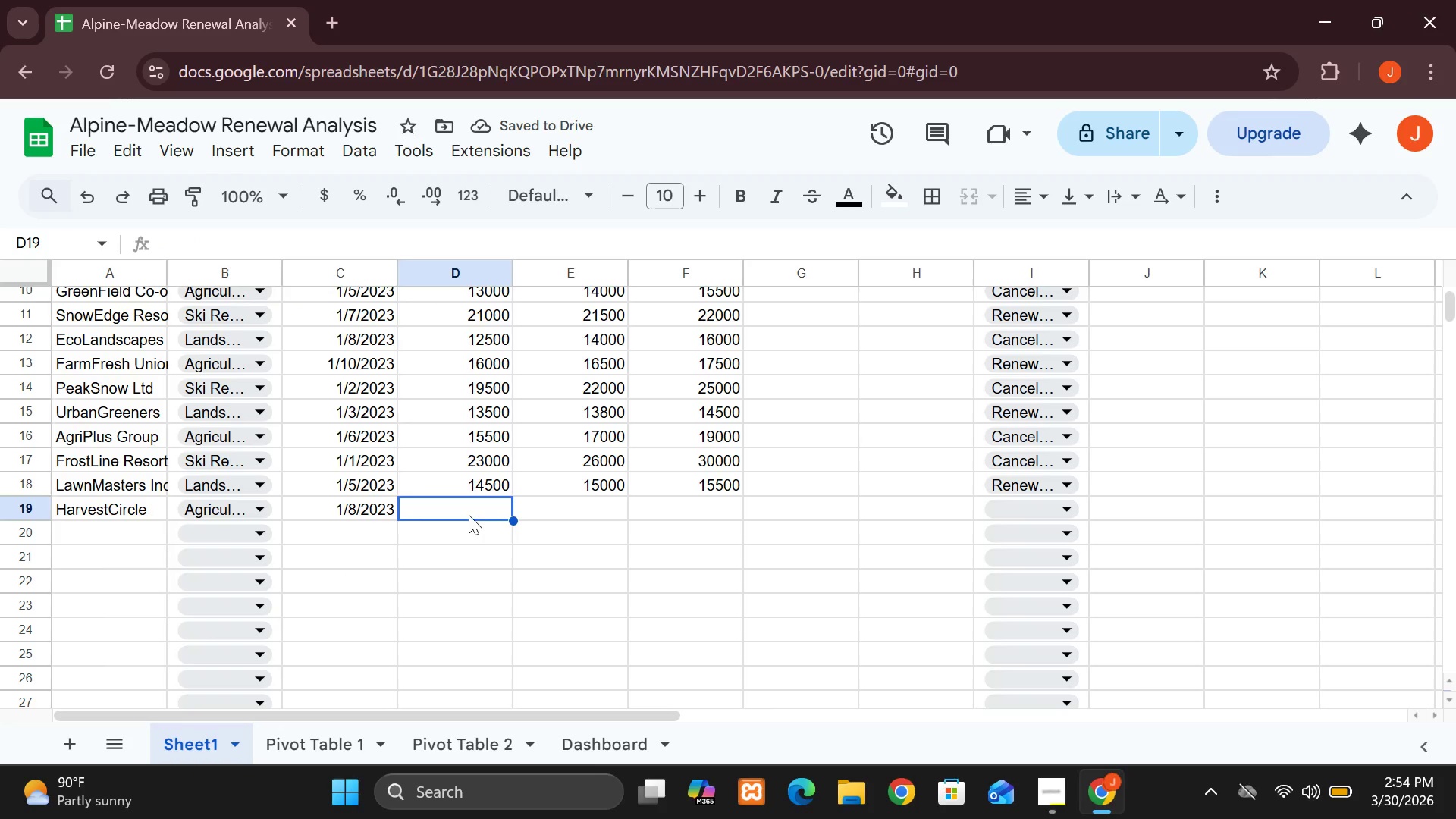 
type(17000)
 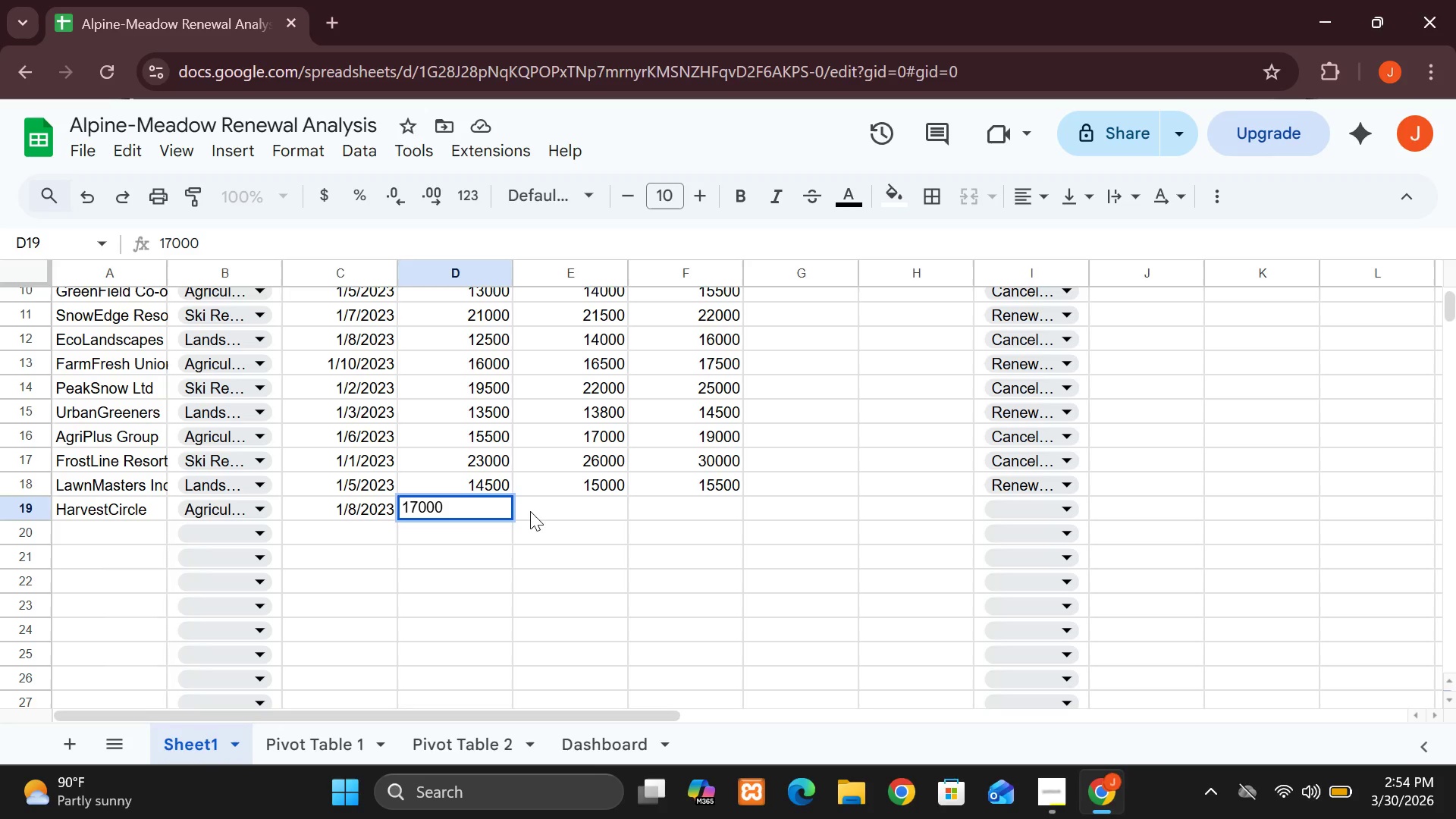 
left_click([558, 510])
 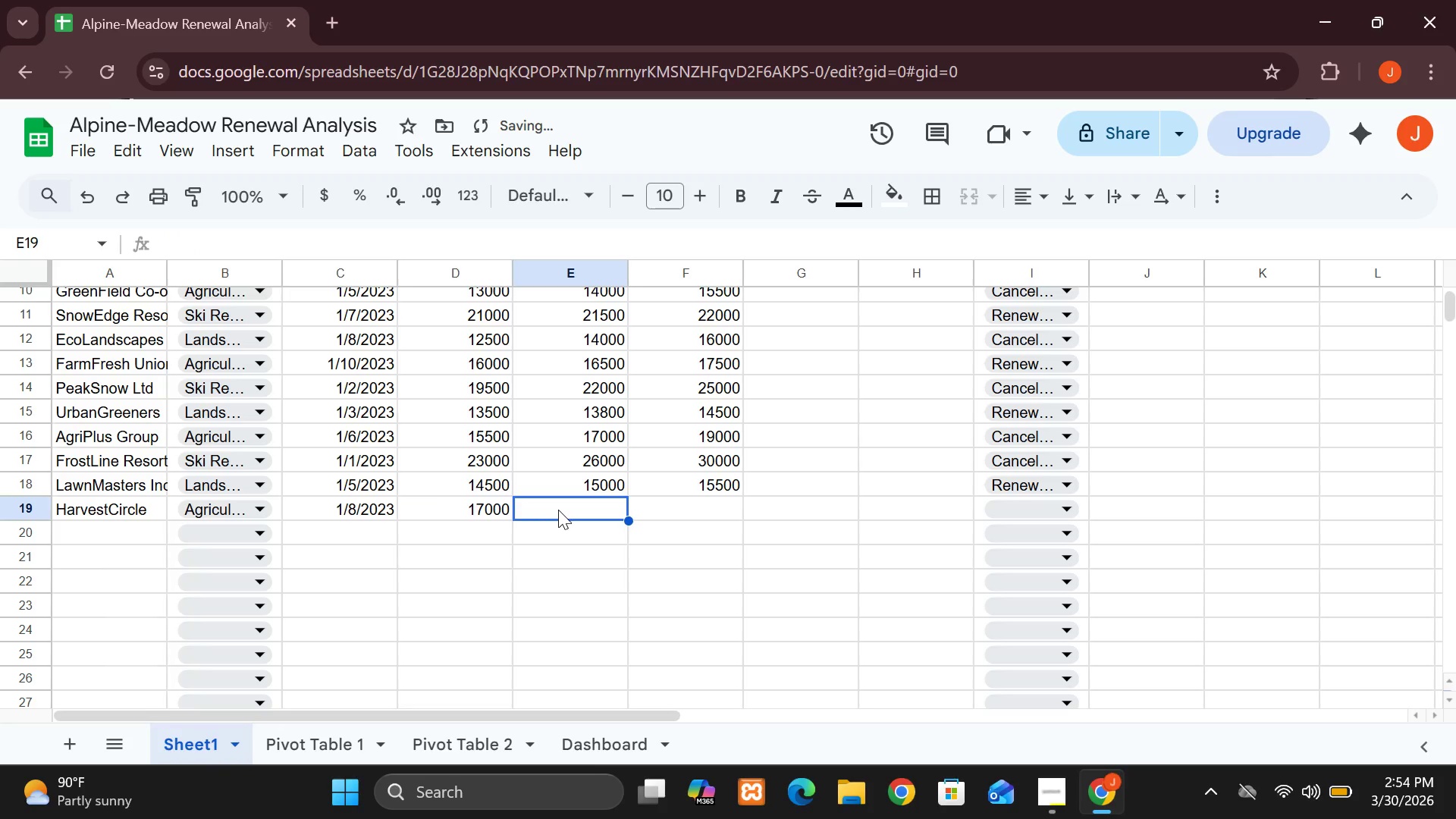 
type(18000)
 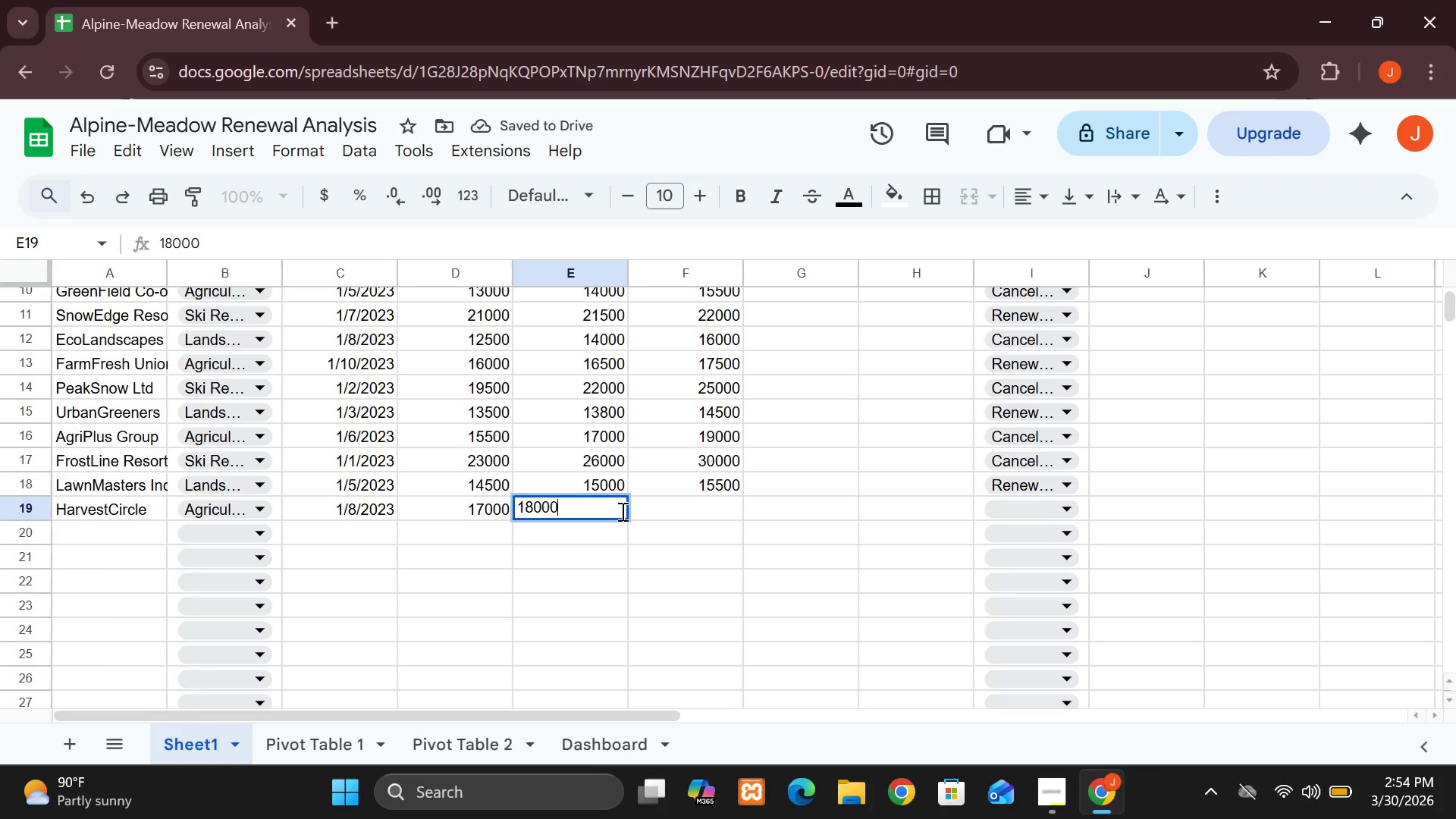 
left_click([686, 511])
 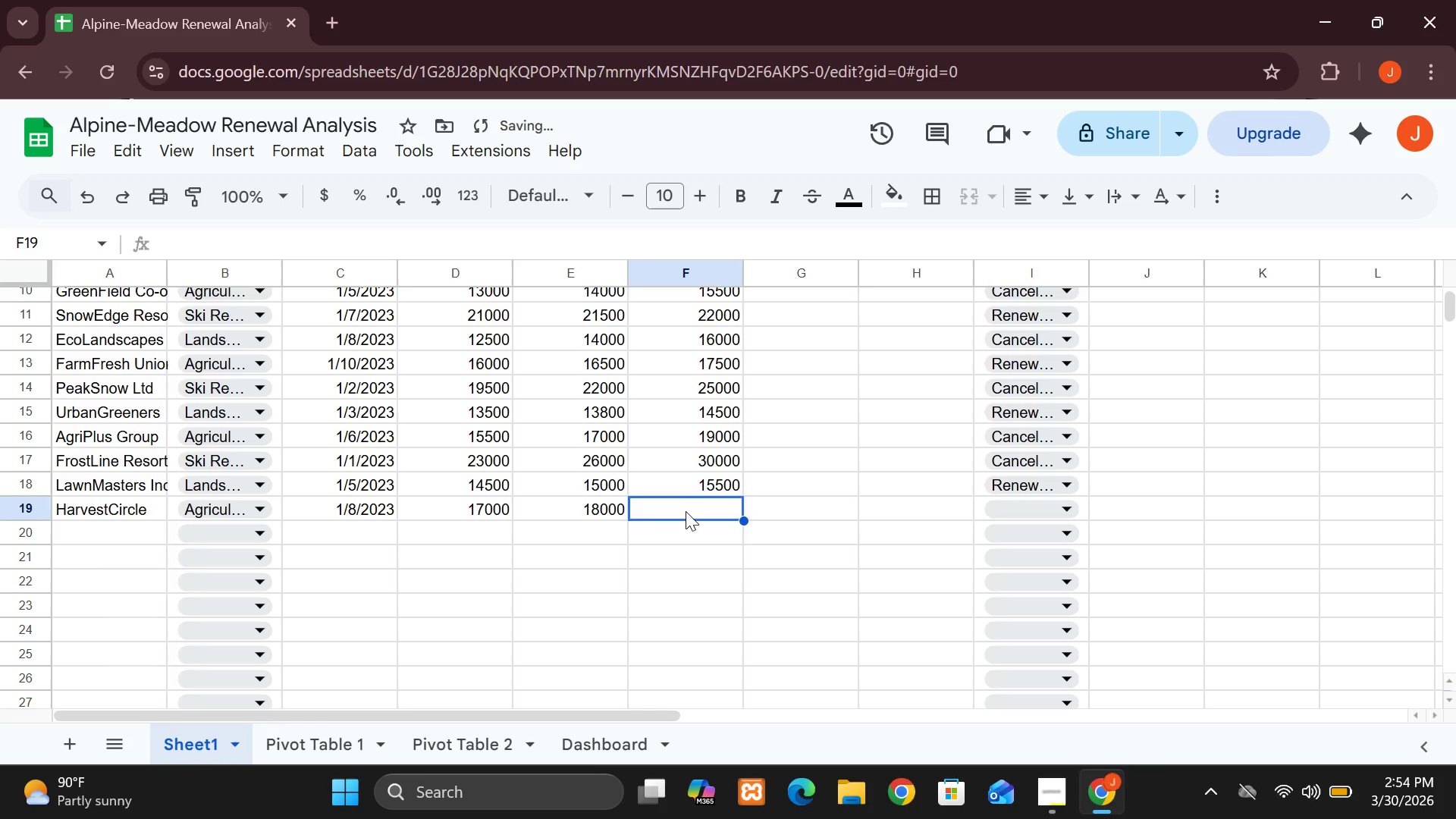 
type(20000)
 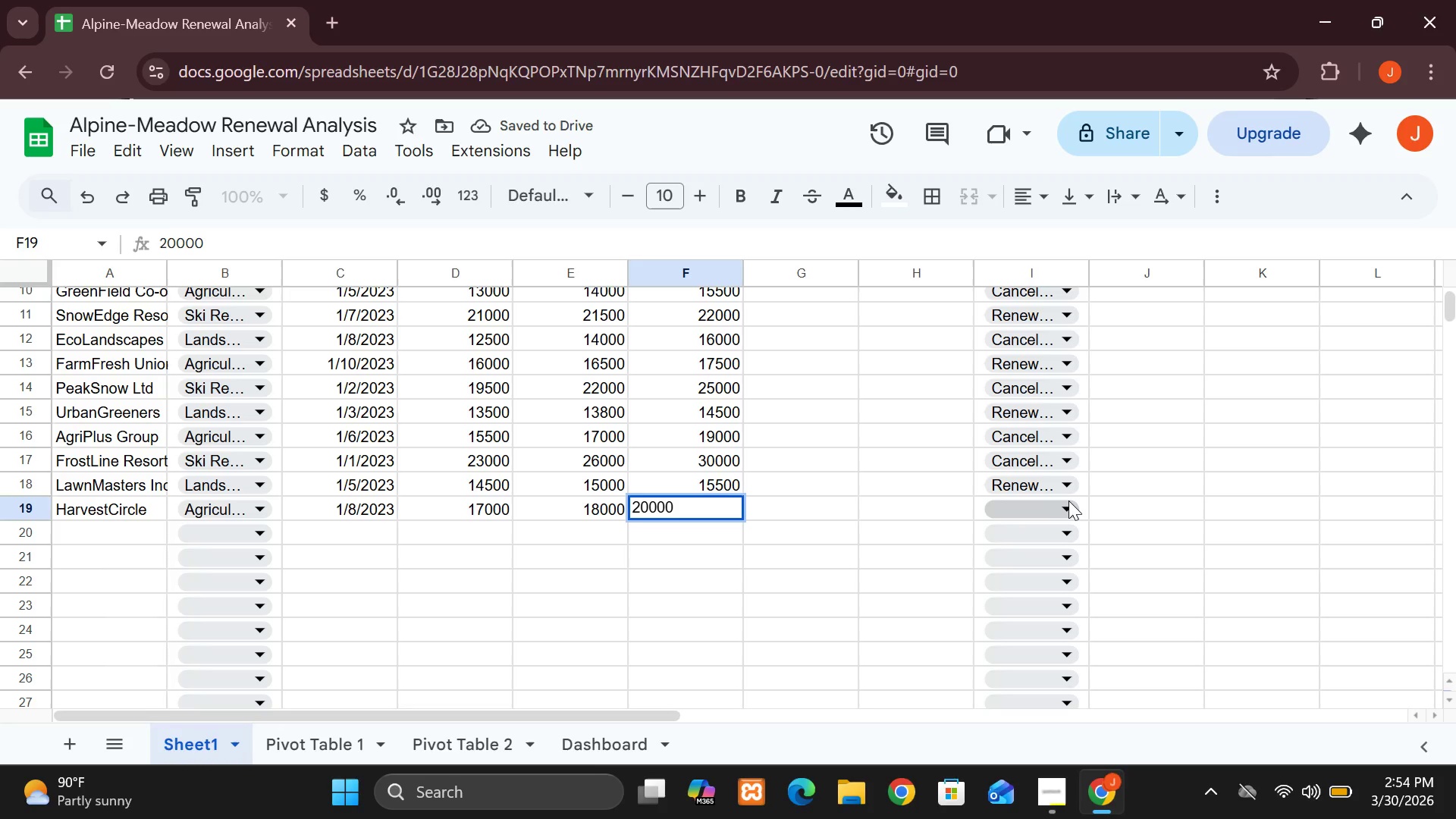 
left_click([1068, 507])
 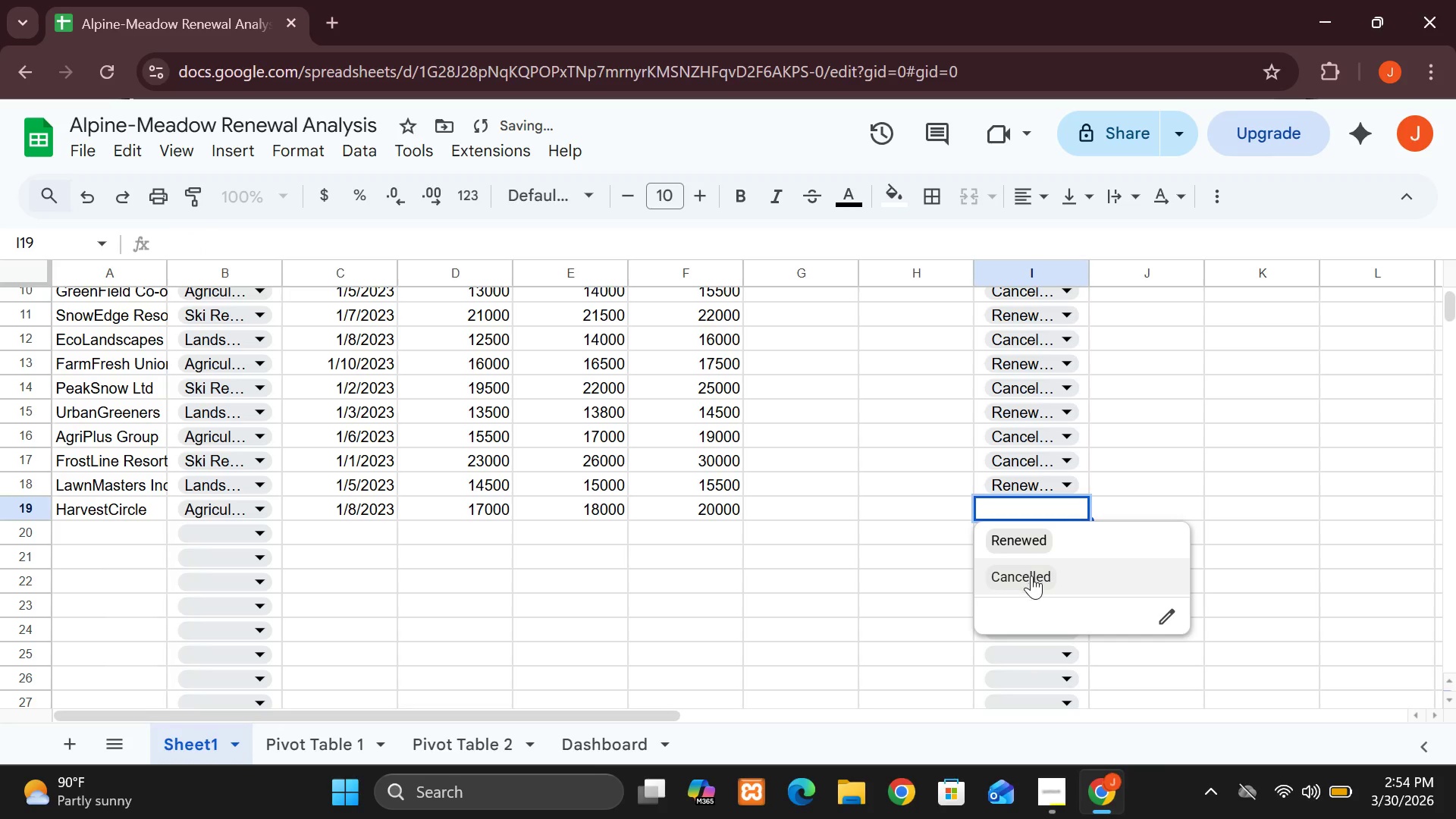 
left_click([1031, 576])
 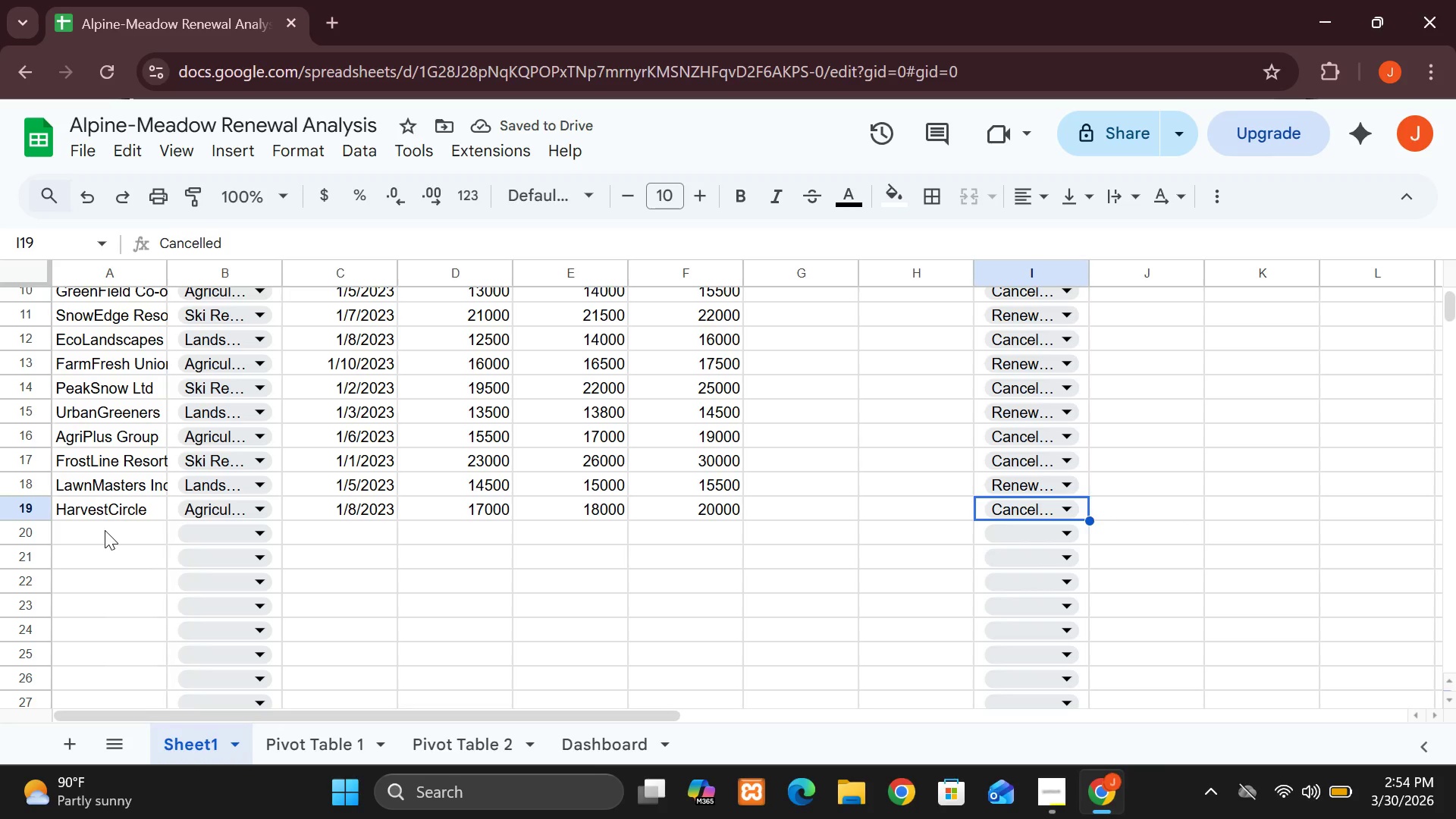 
left_click([105, 530])
 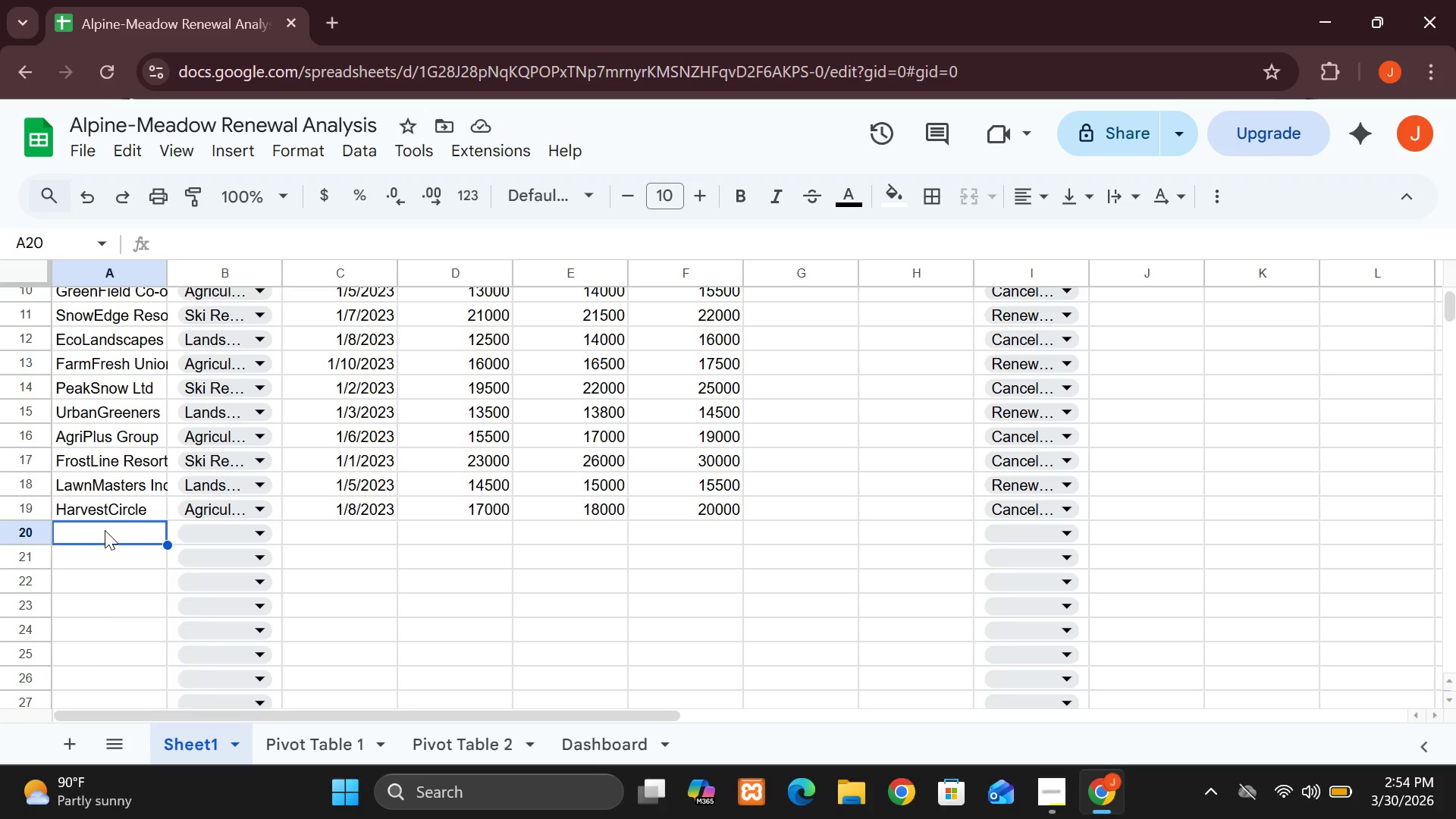 
type(Glacier Peak)
 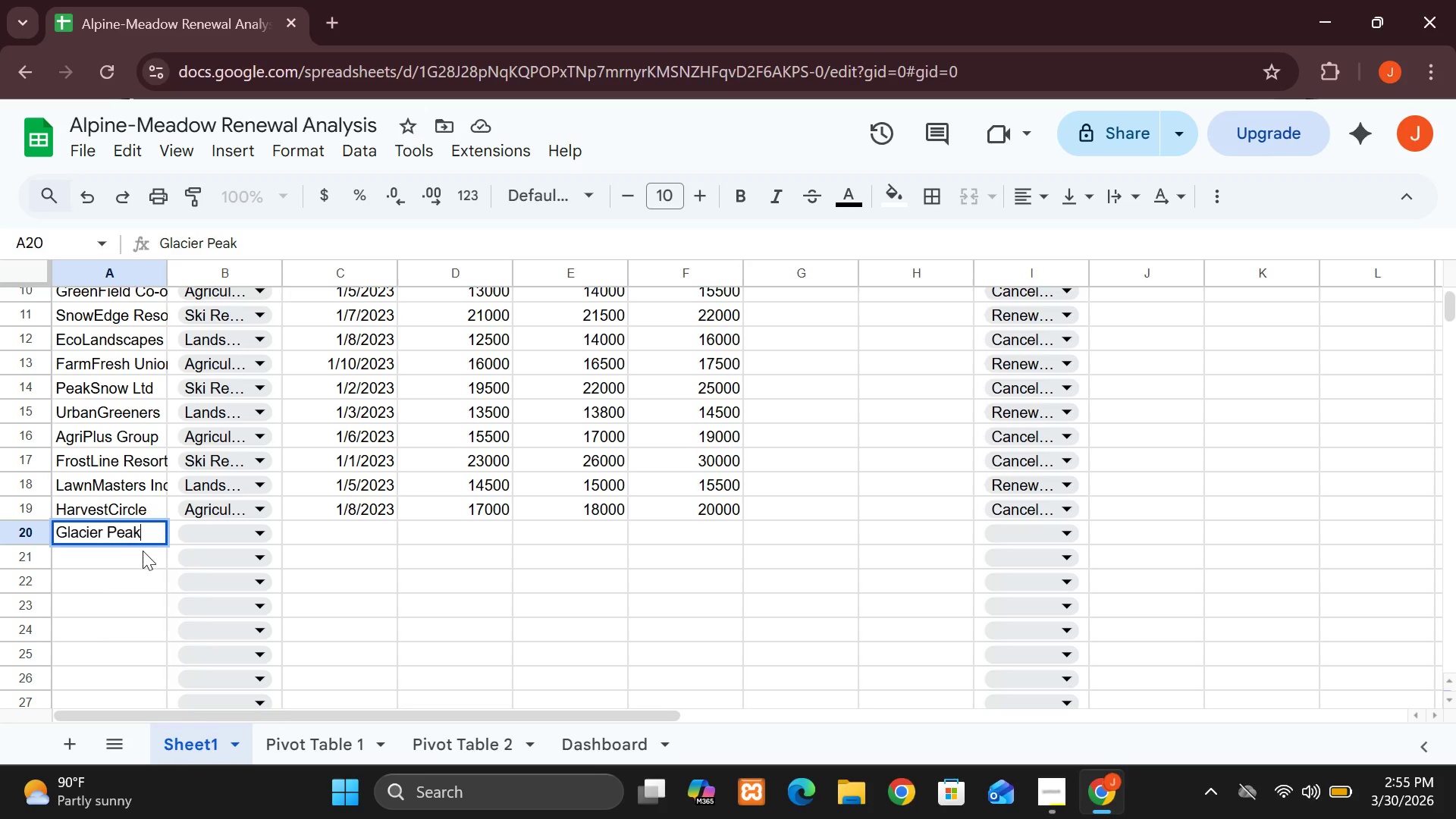 
mouse_move([259, 537])
 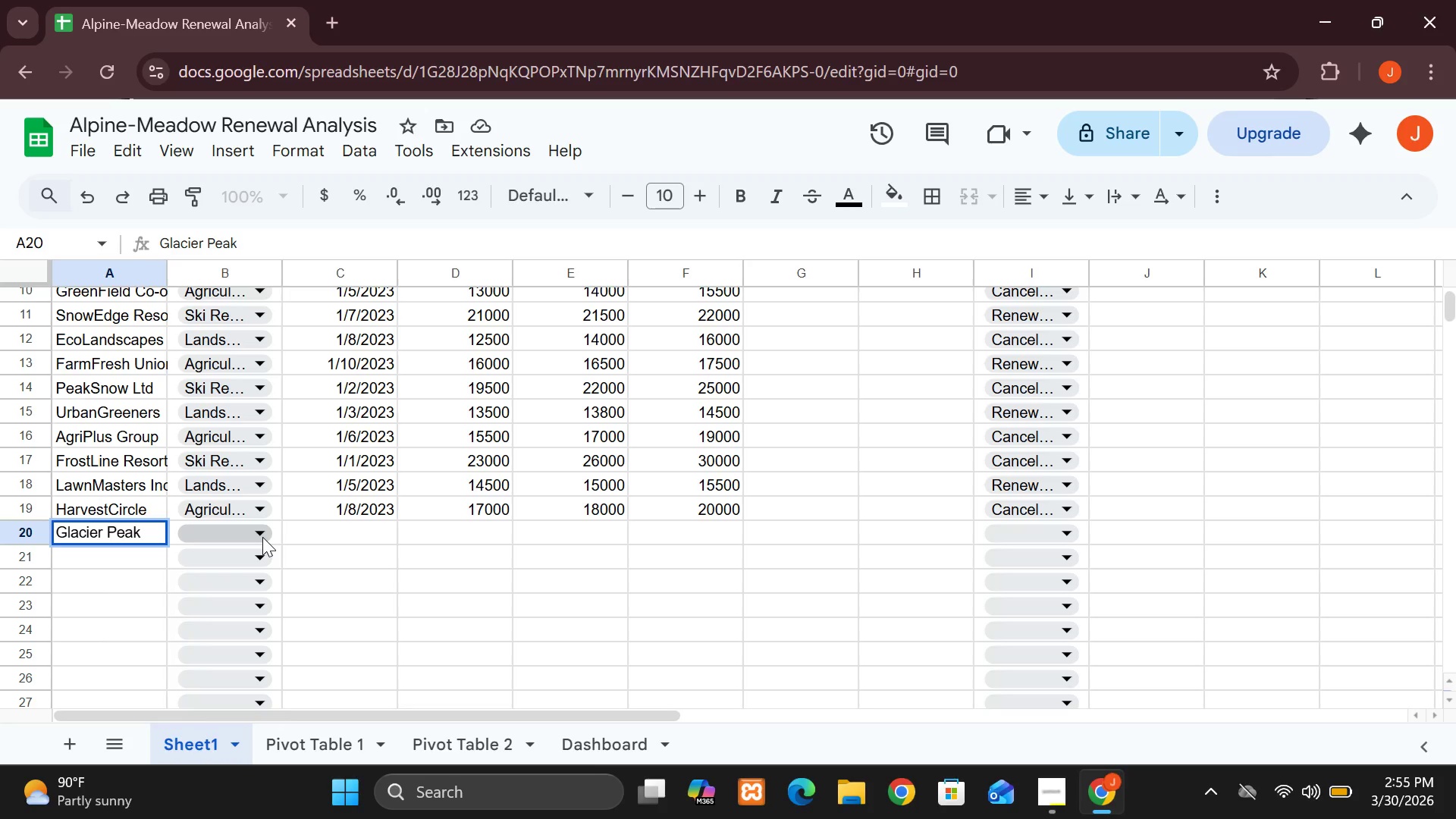 
left_click([262, 537])
 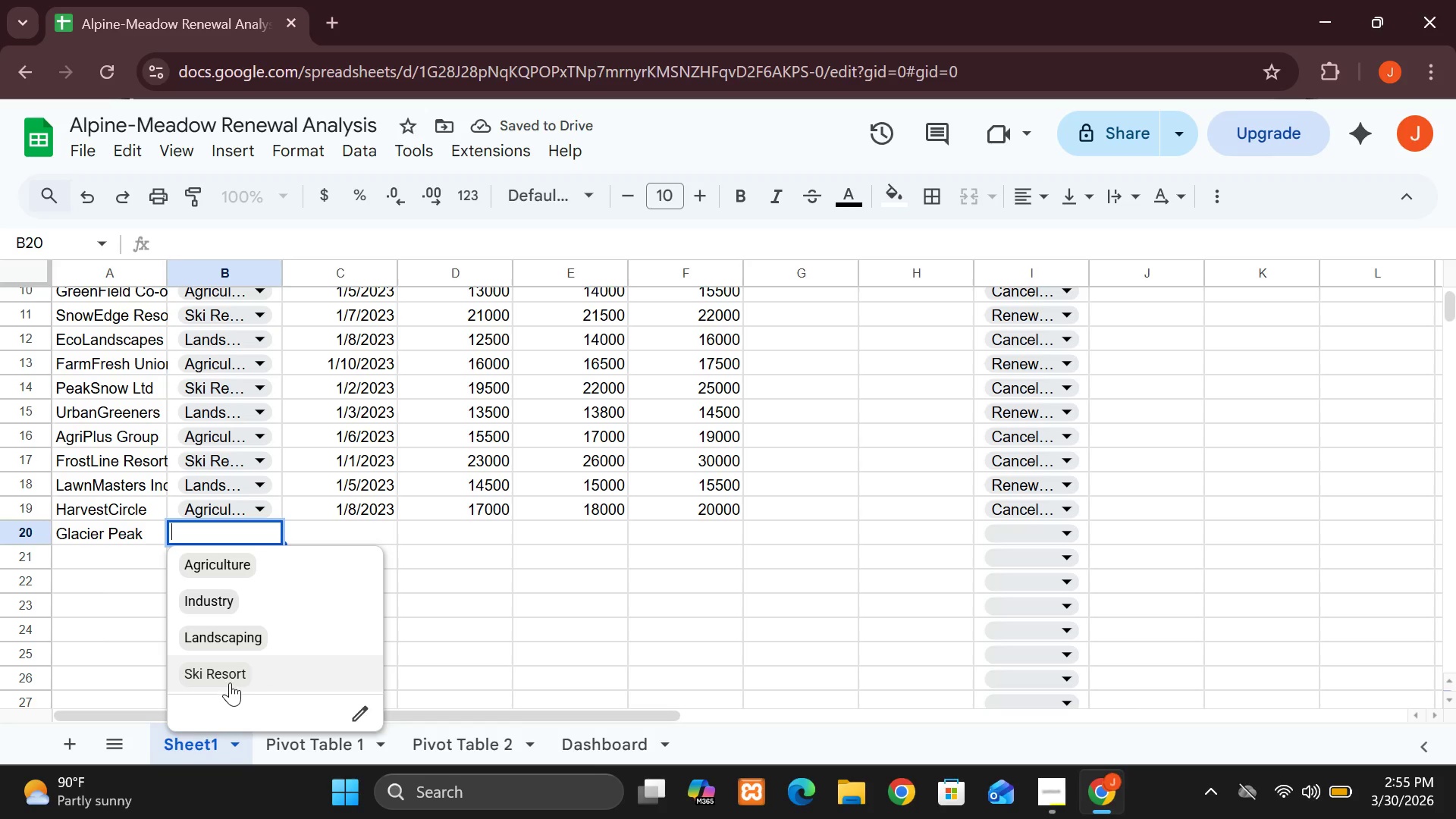 
left_click([230, 676])
 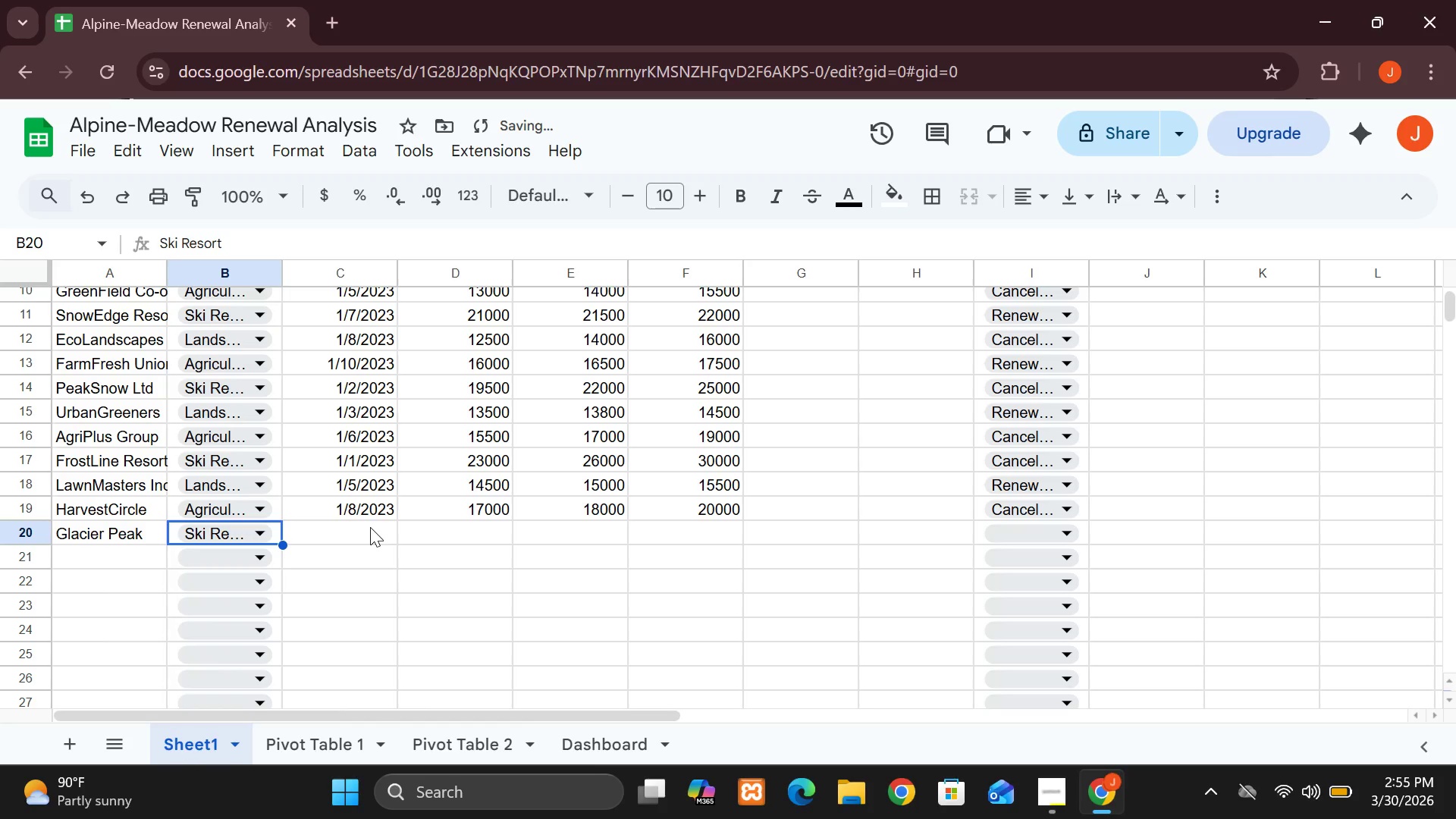 
double_click([369, 530])
 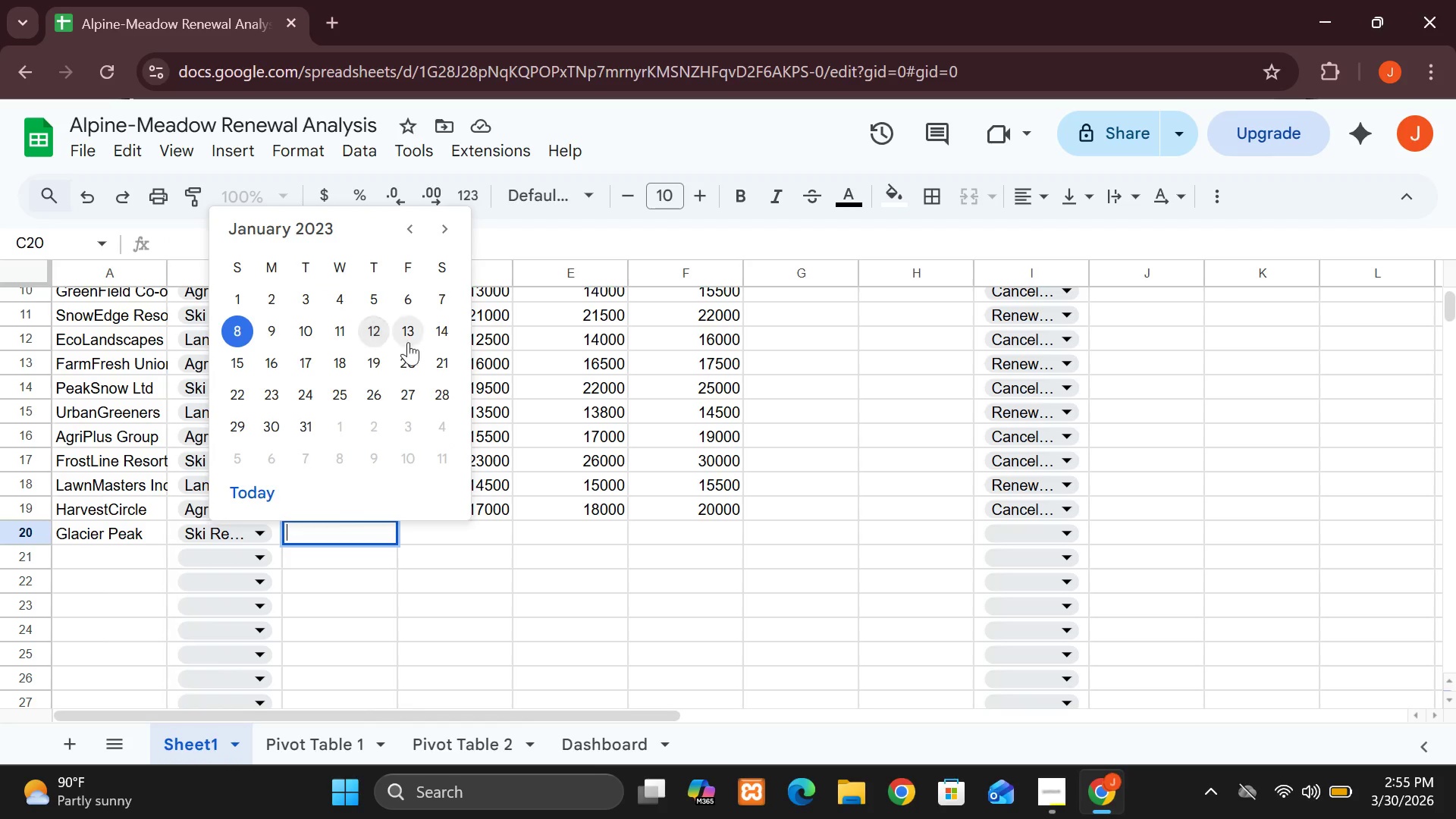 
left_click([270, 329])
 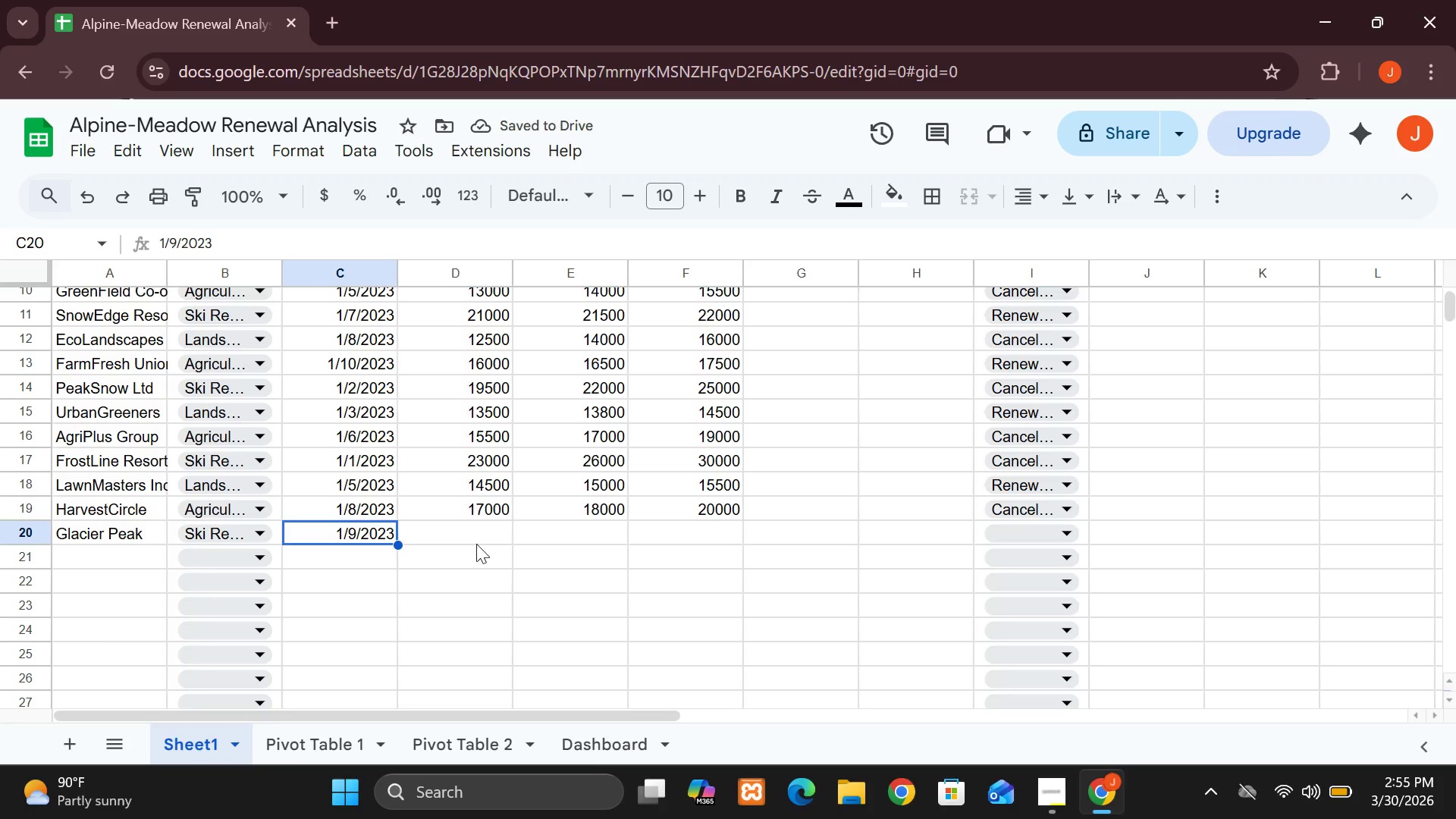 
left_click([481, 524])
 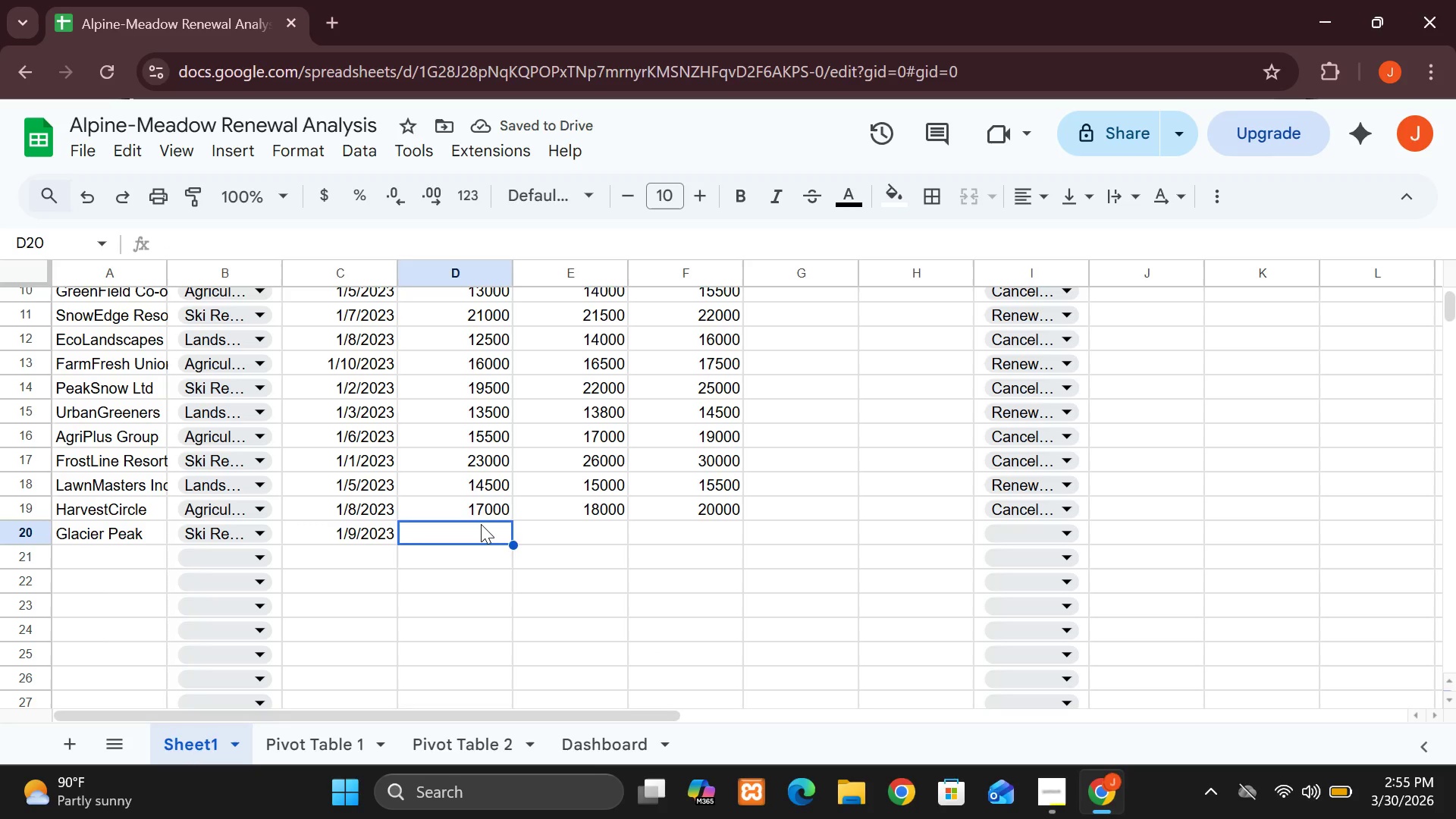 
type(24000)
 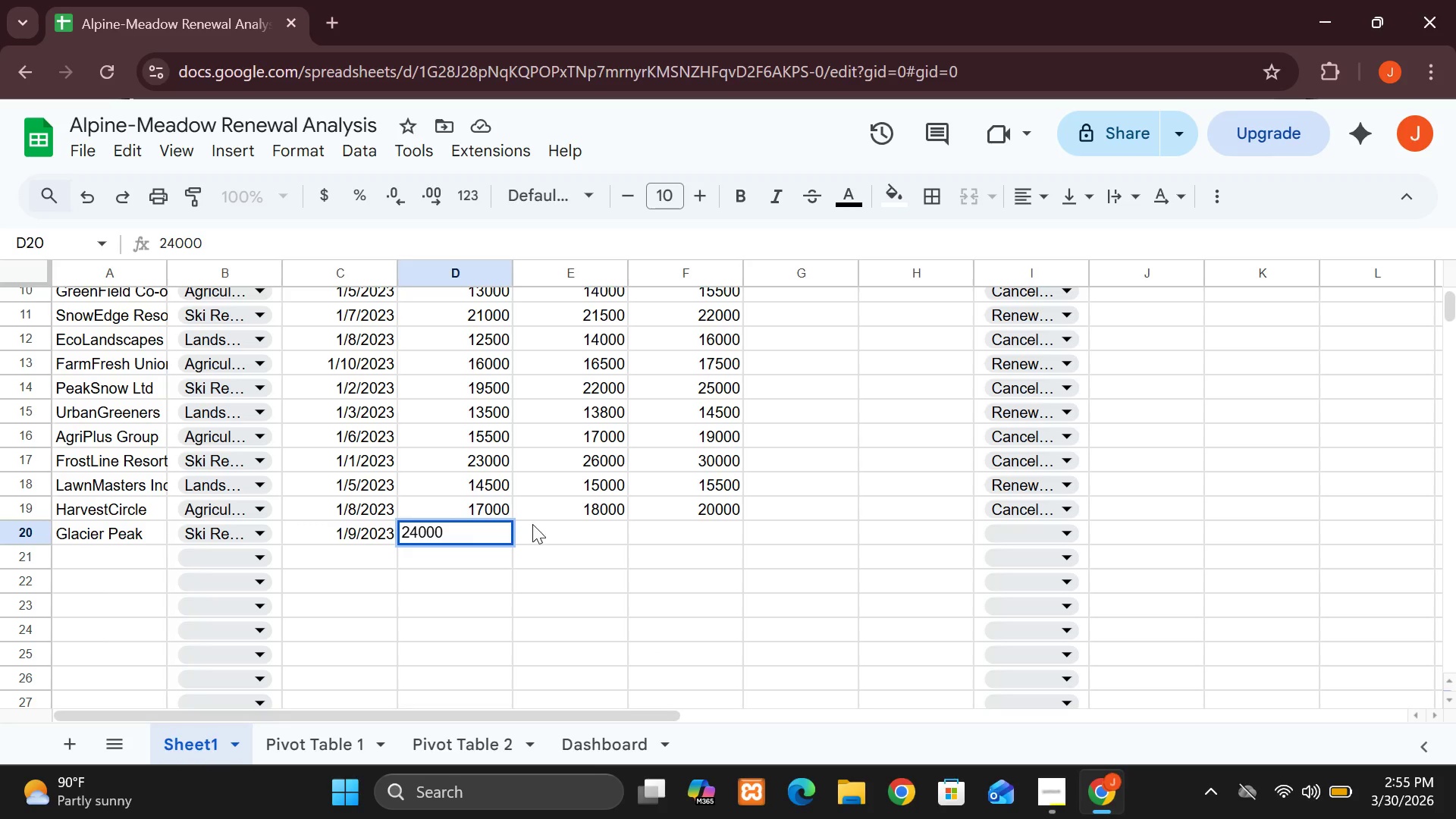 
left_click([568, 523])
 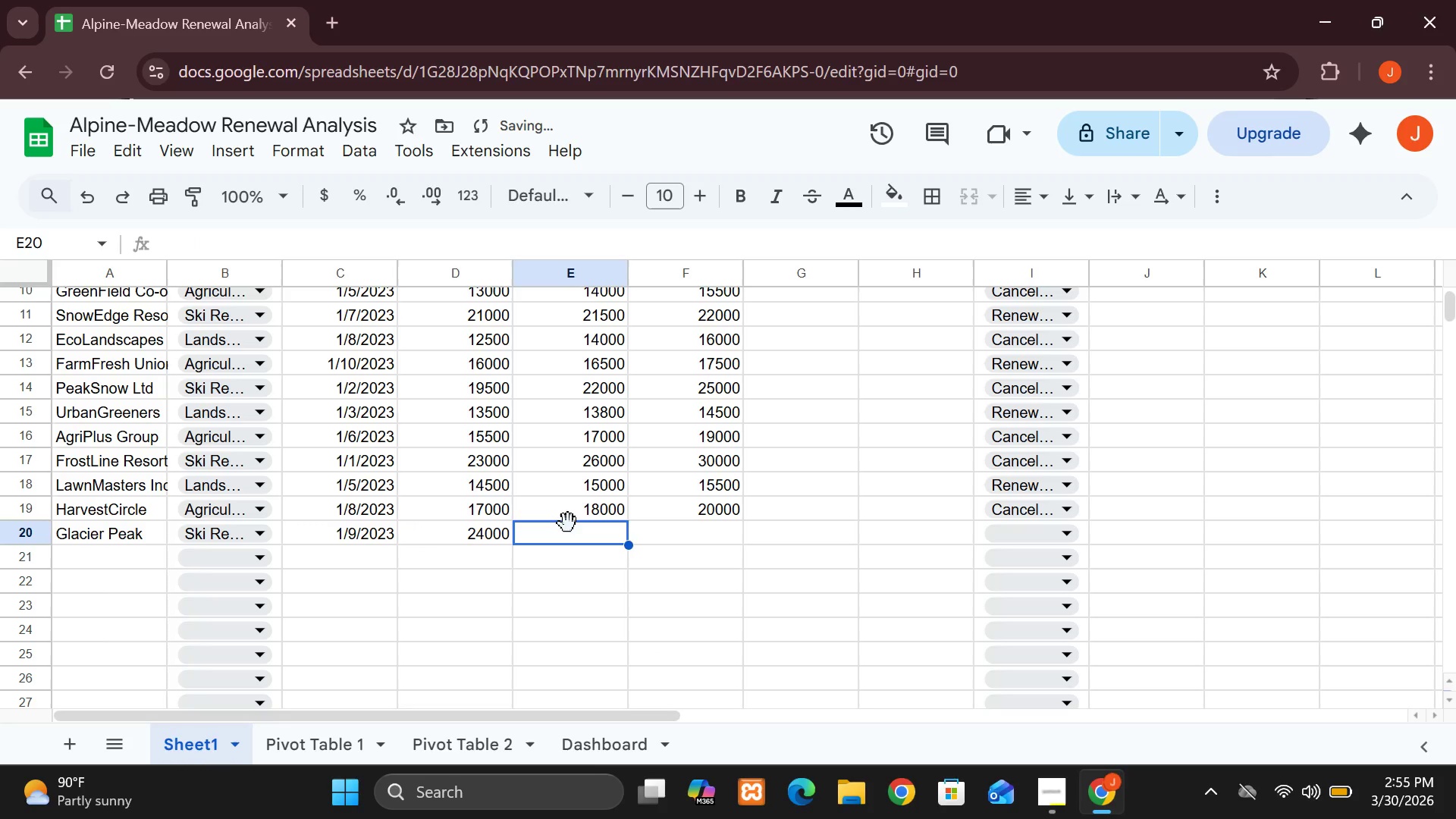 
type(24500)
 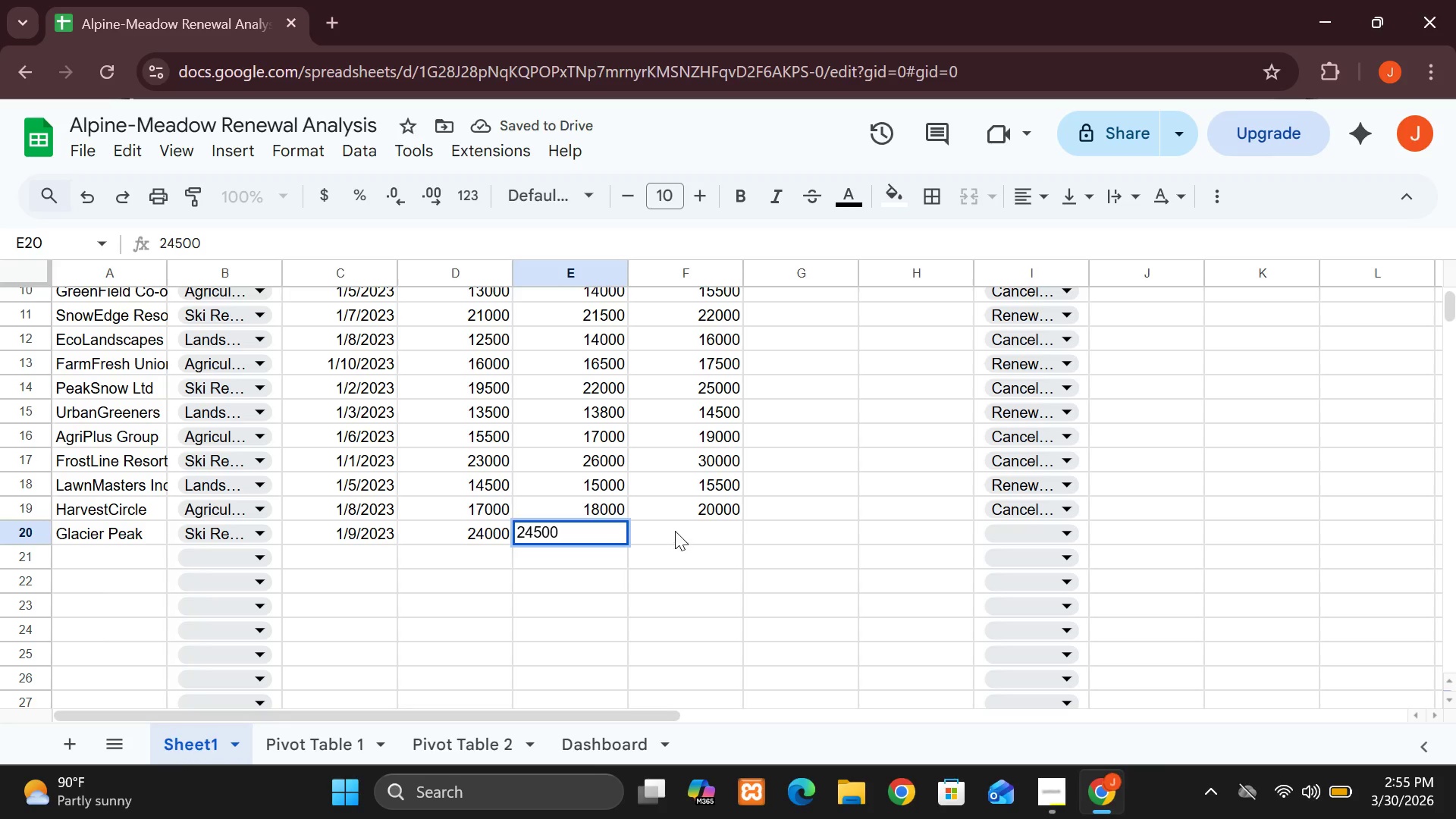 
left_click([675, 531])
 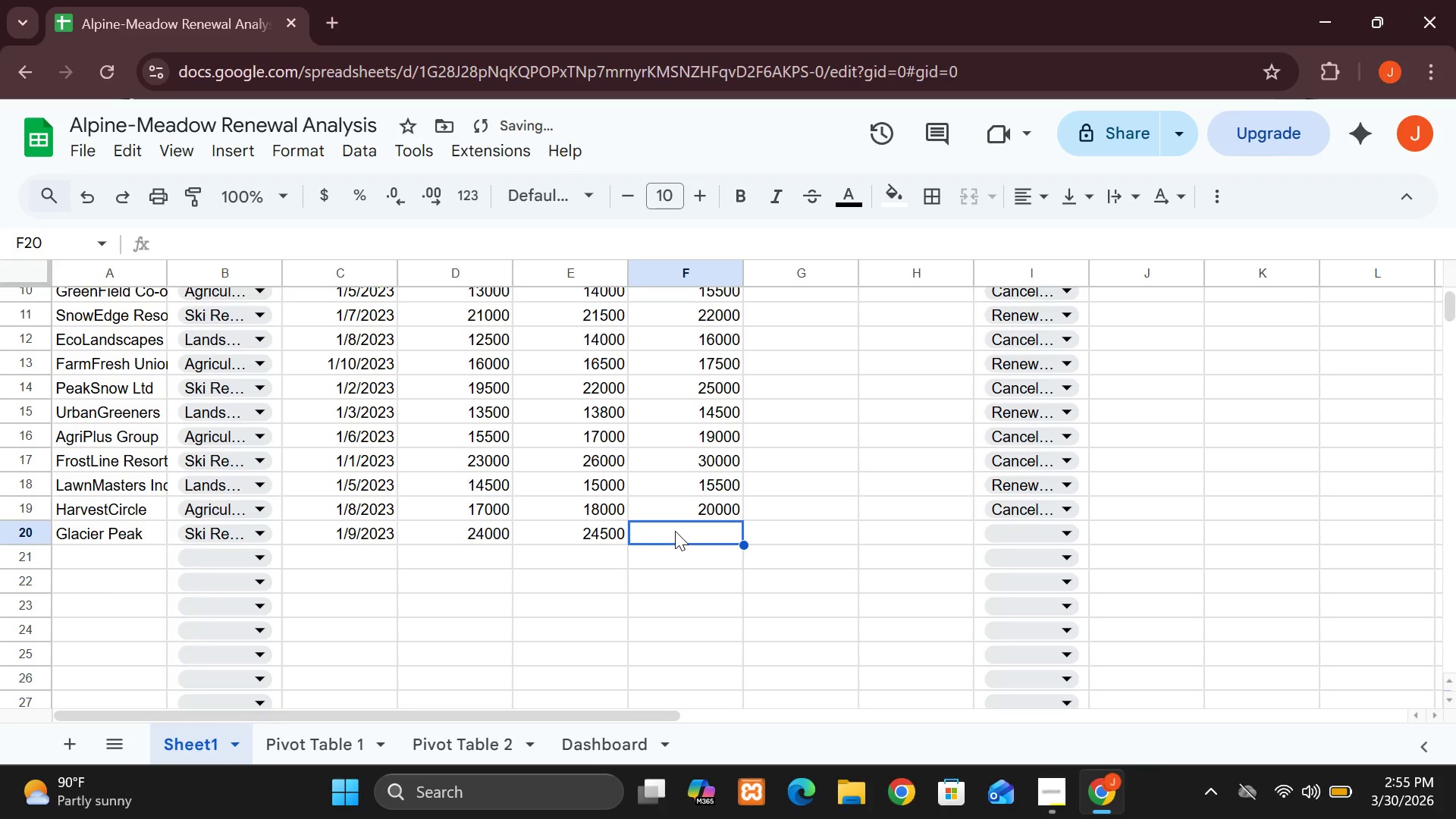 
type(25500)
 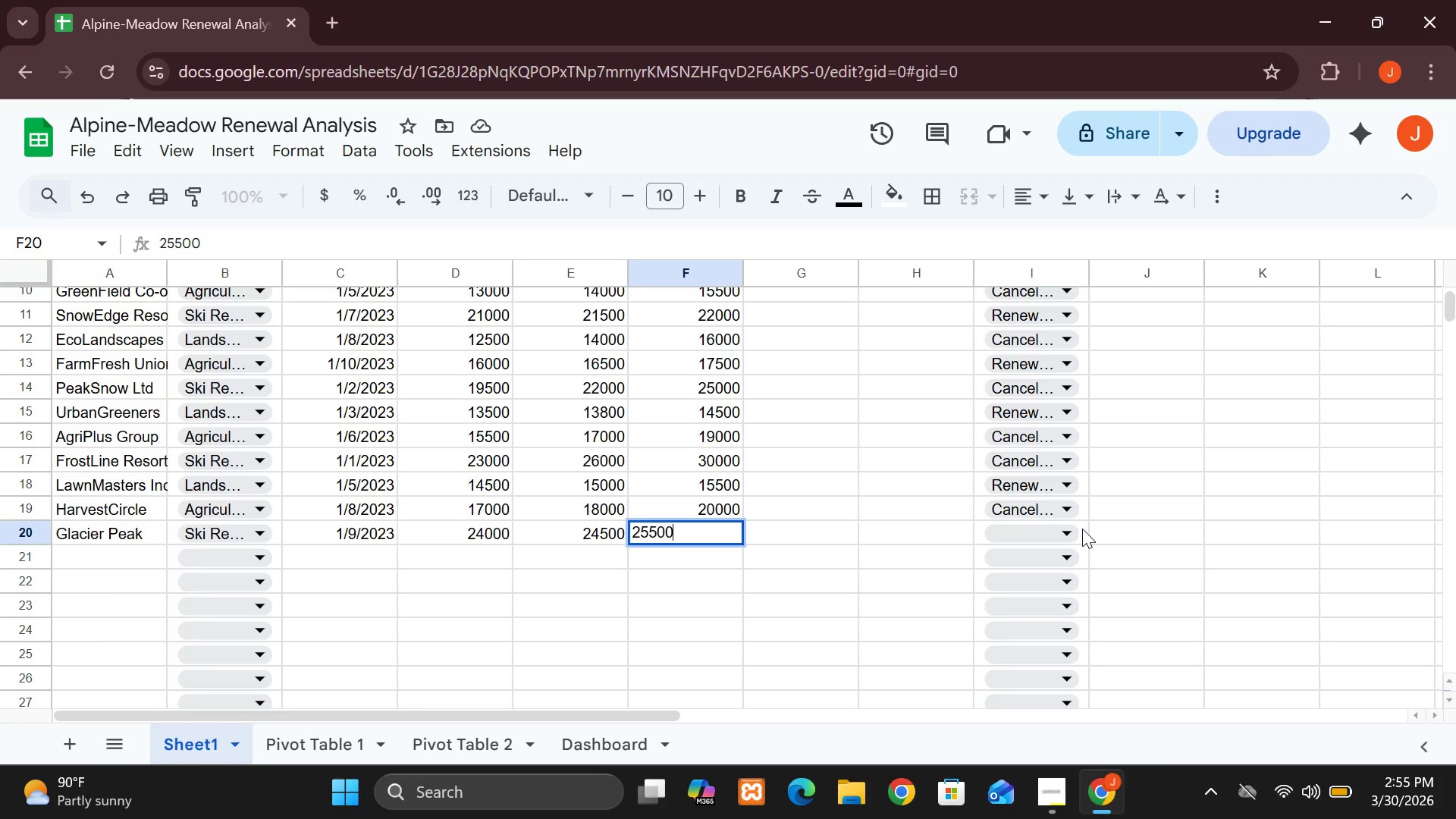 
left_click([1063, 529])
 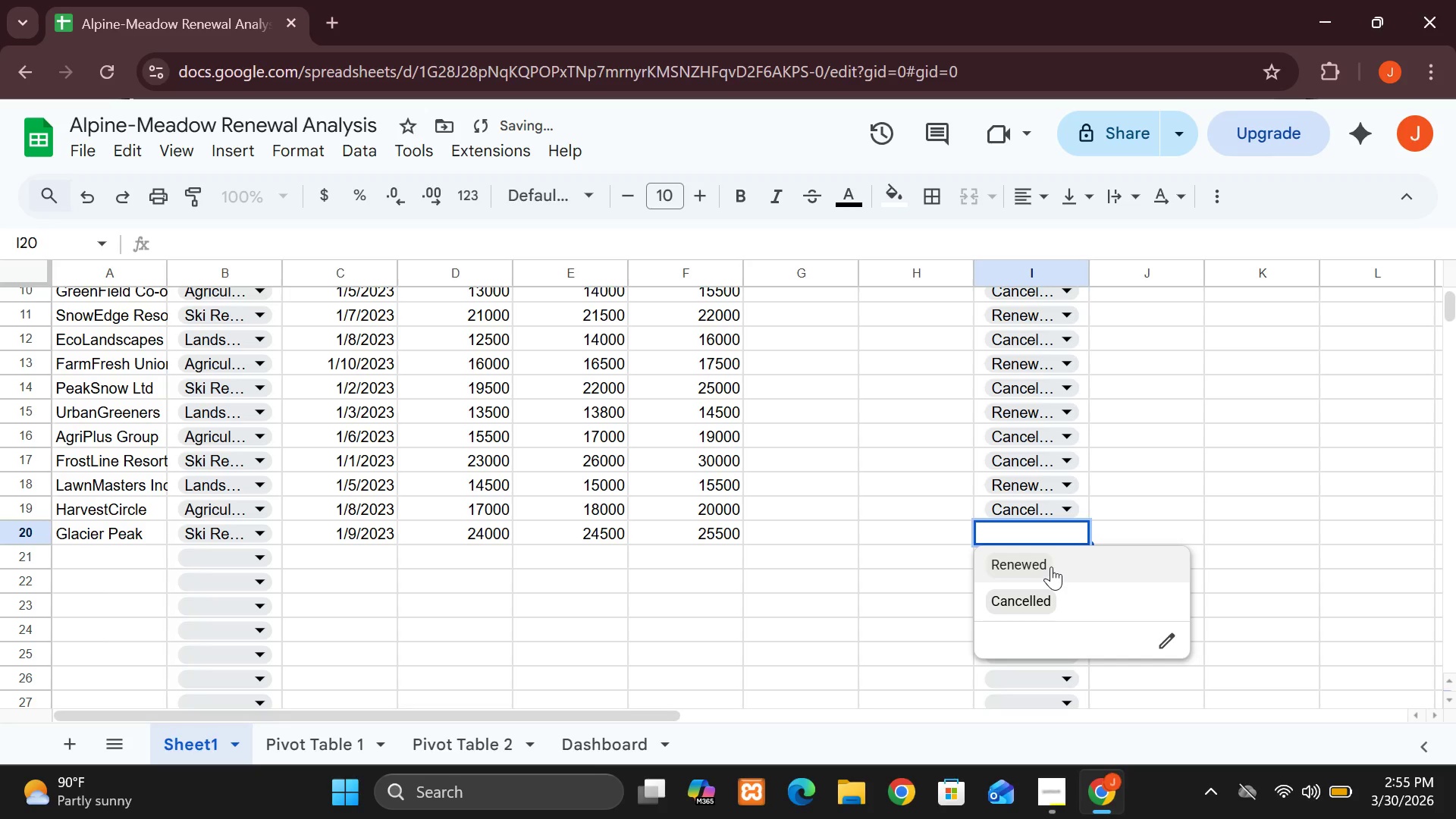 
left_click([1051, 566])
 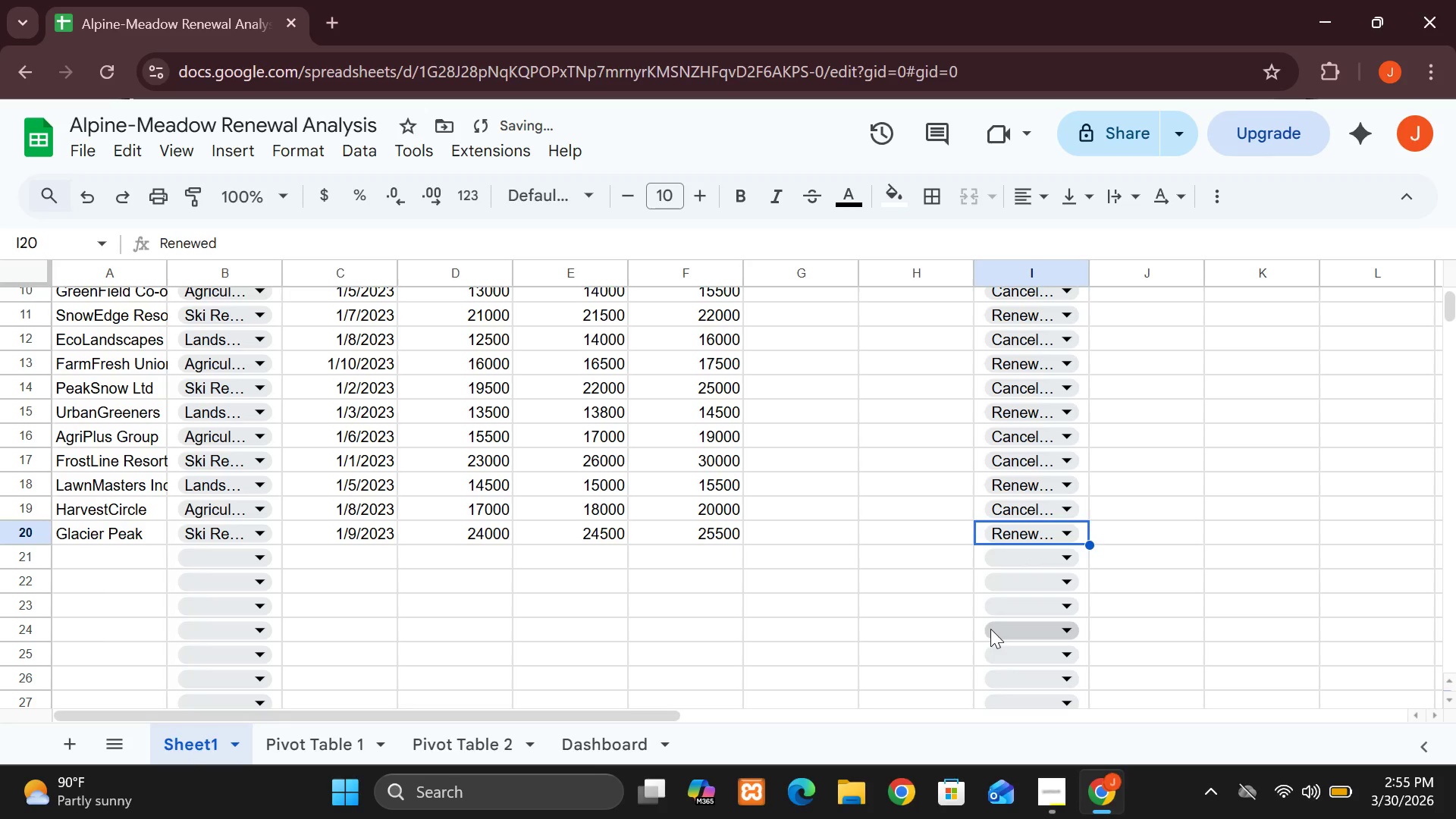 
left_click([874, 661])
 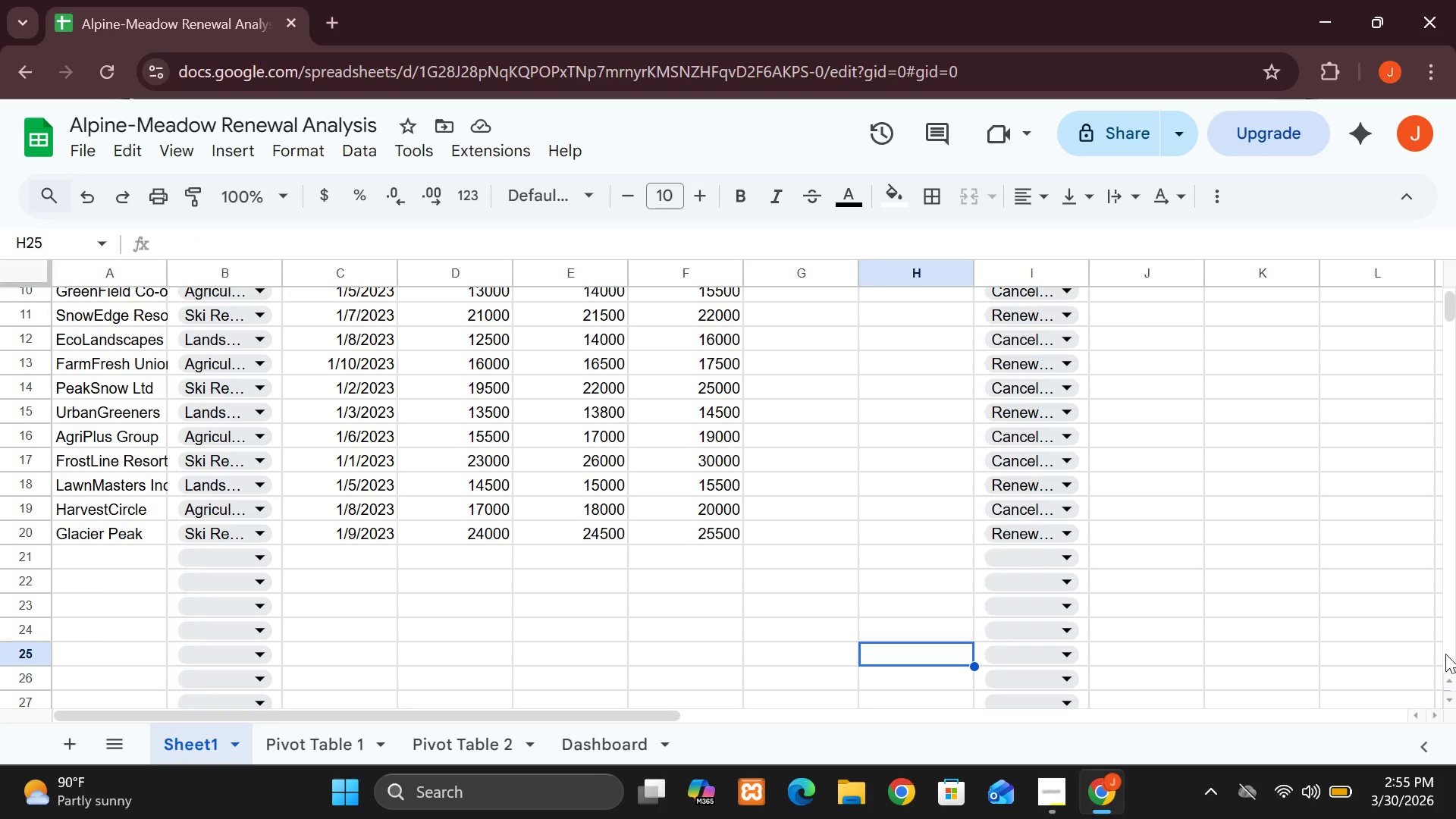 
left_click_drag(start_coordinate=[1450, 677], to_coordinate=[438, 786])
 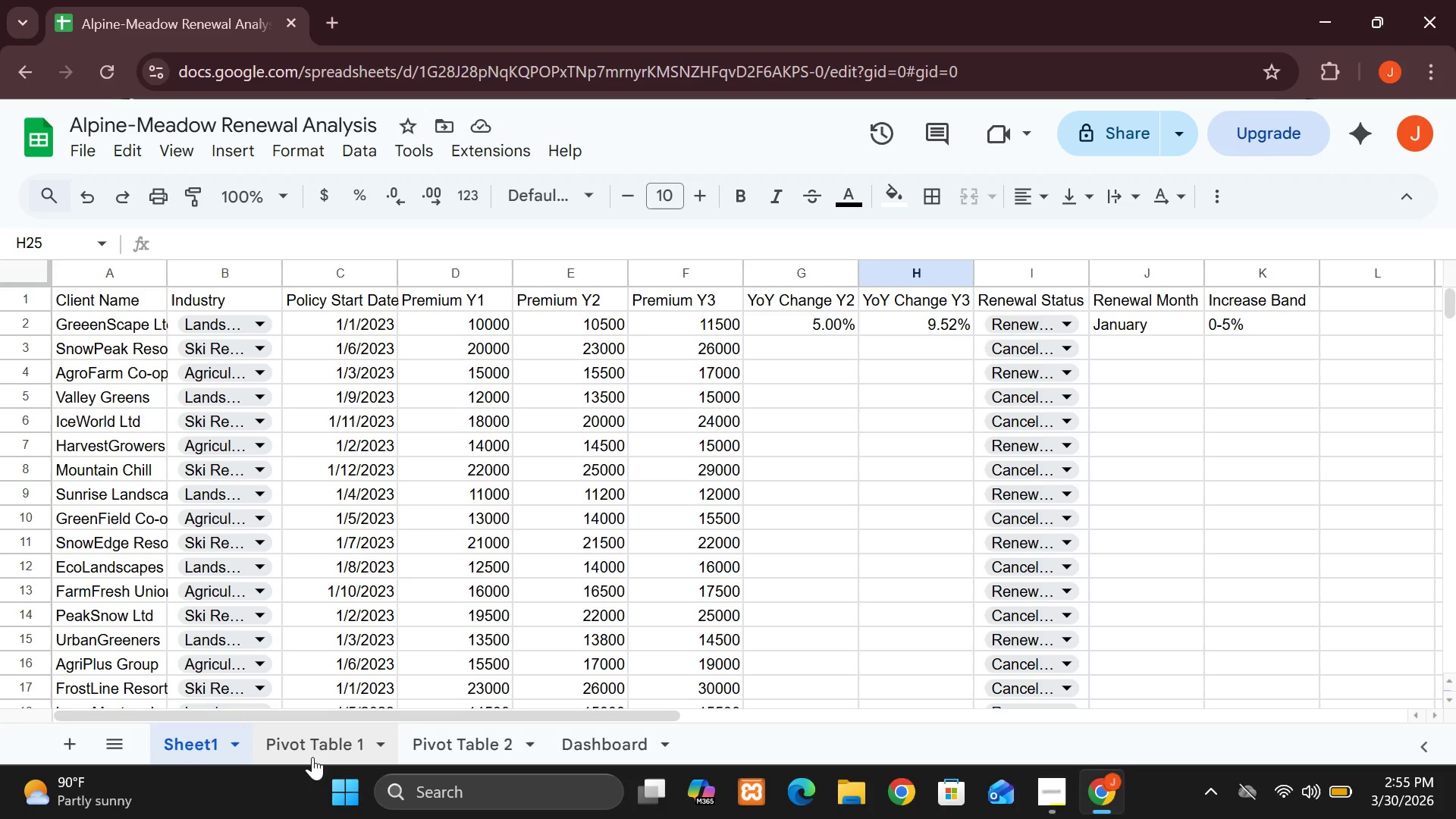 
left_click([312, 757])
 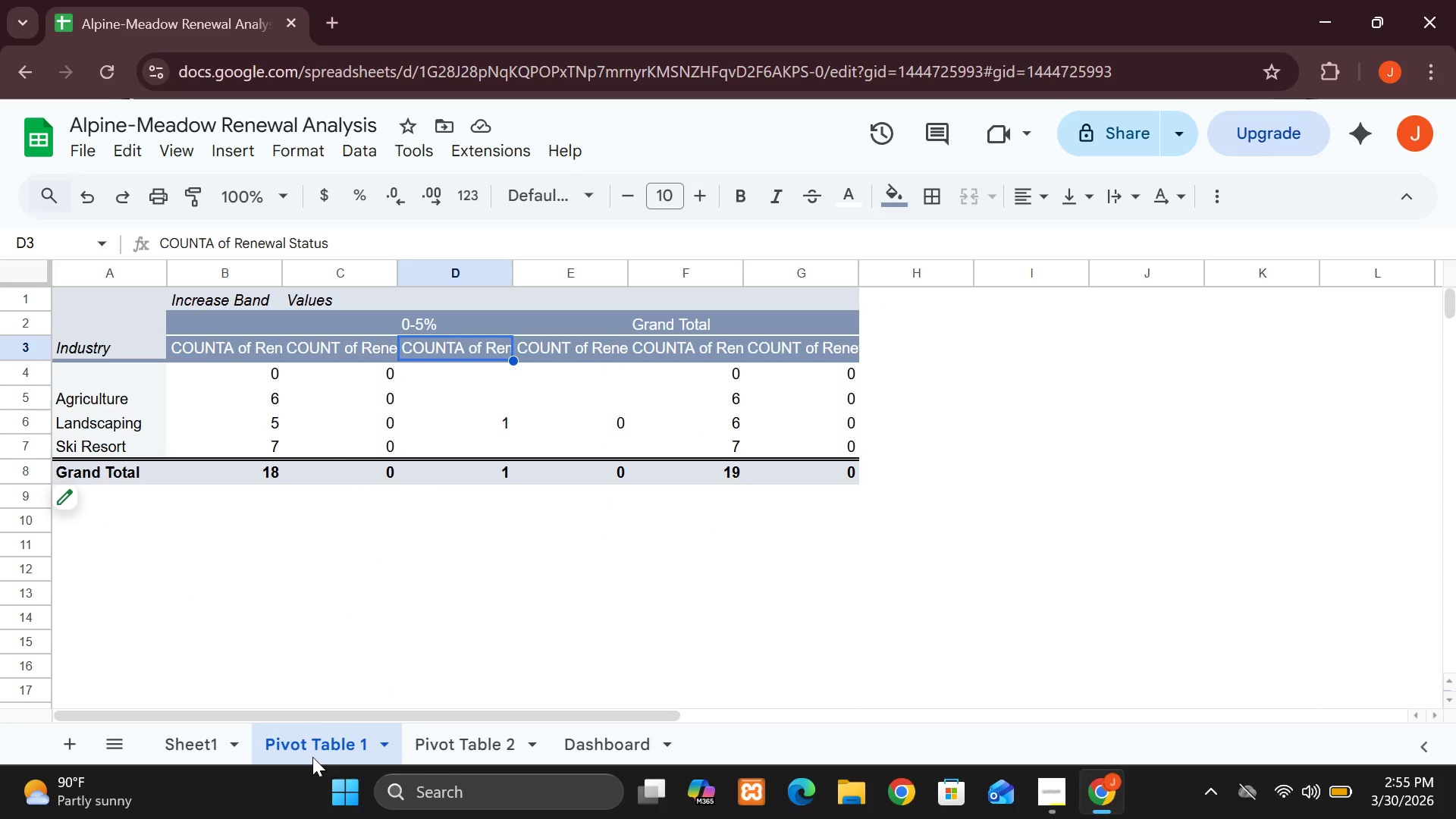 
wait(5.36)
 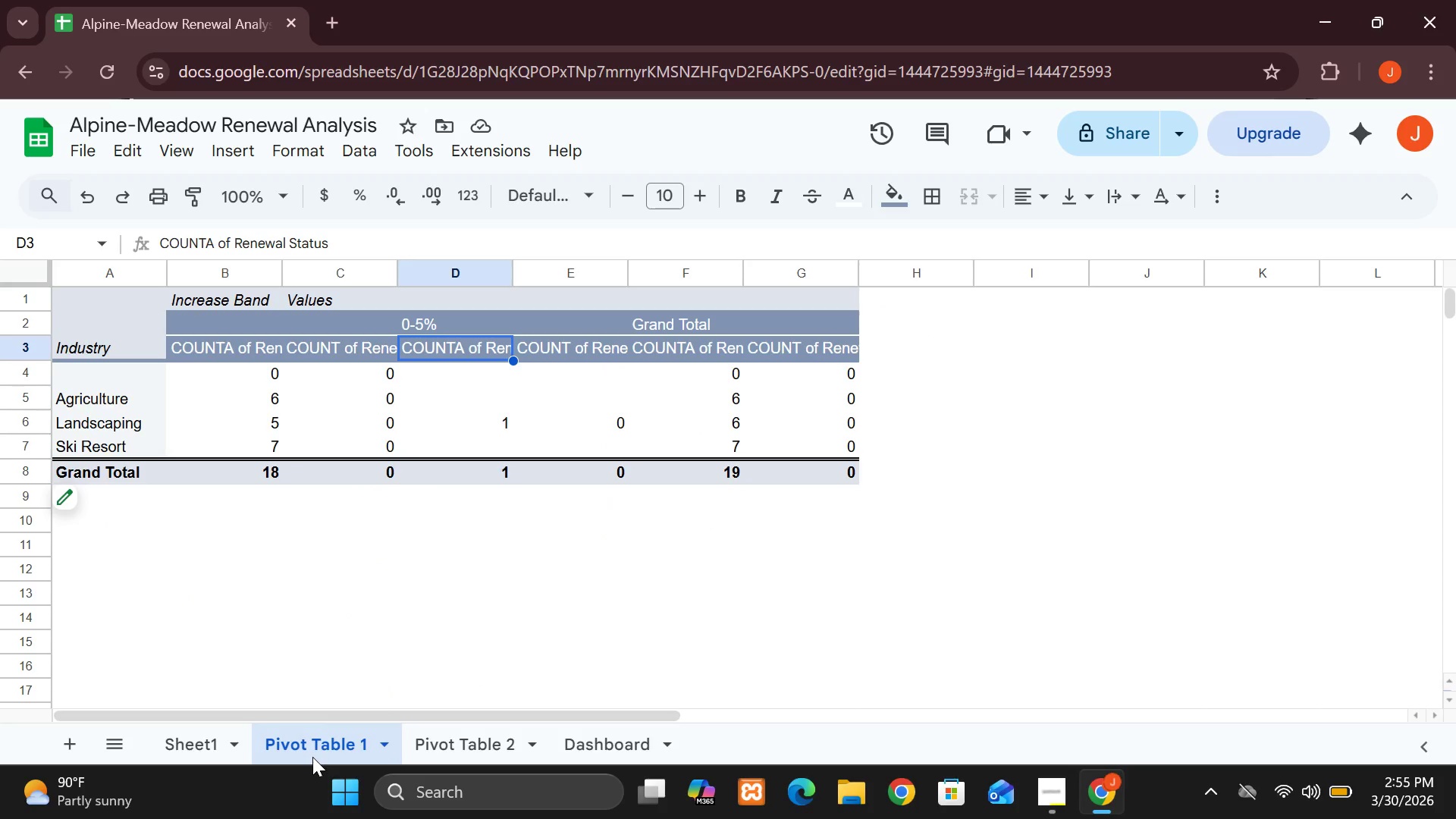 
left_click([191, 748])
 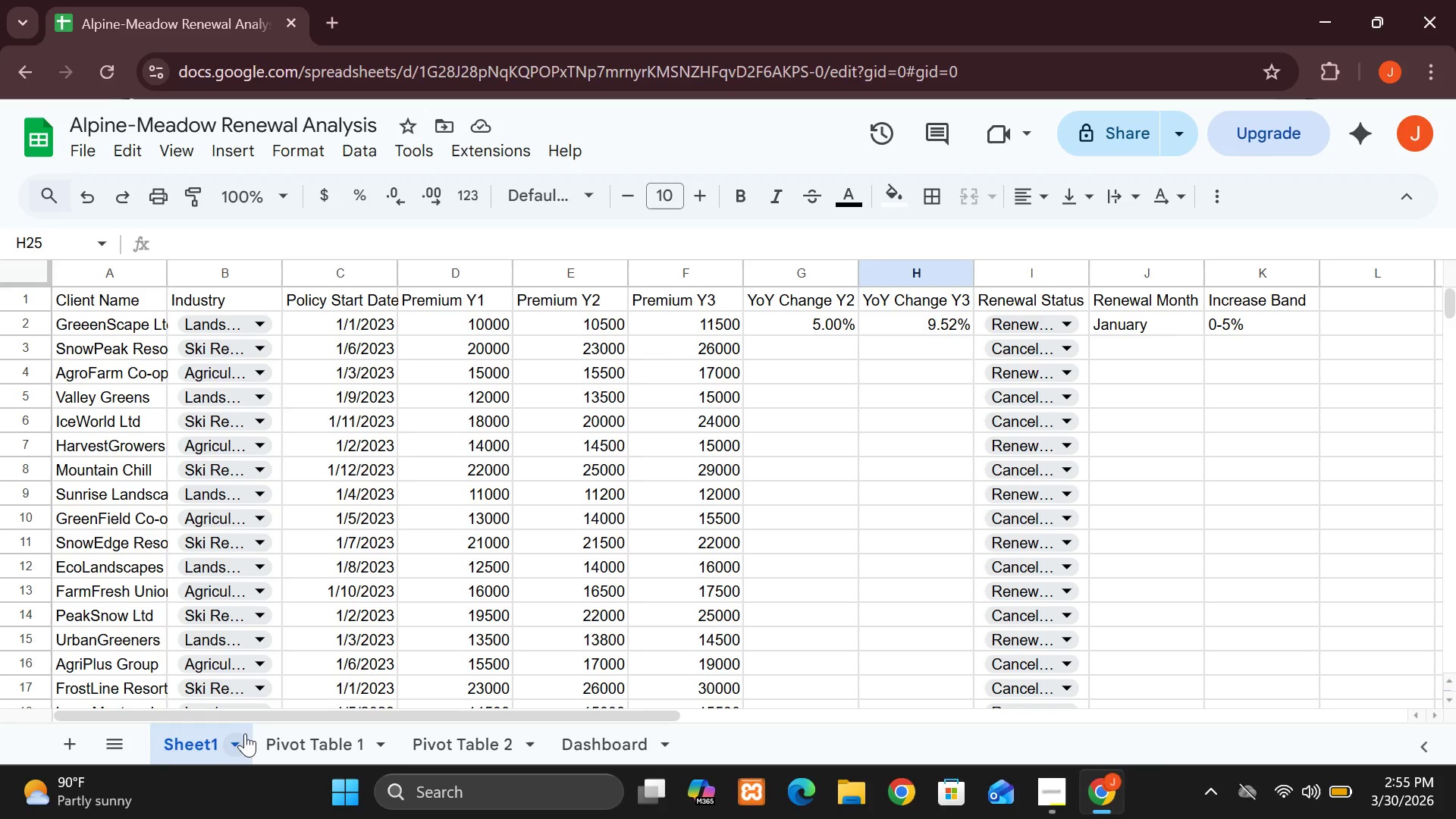 
left_click([305, 736])
 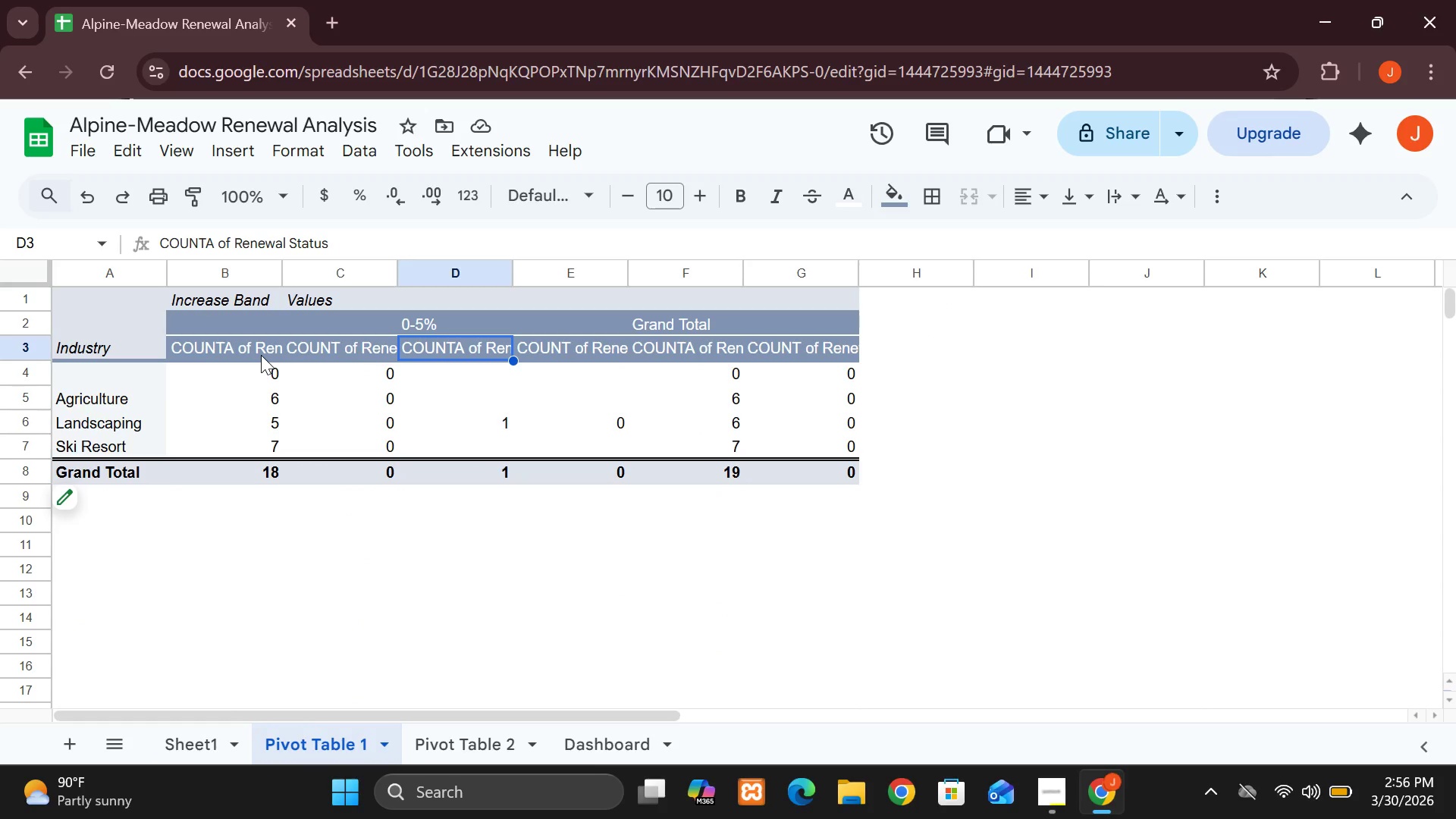 
wait(7.78)
 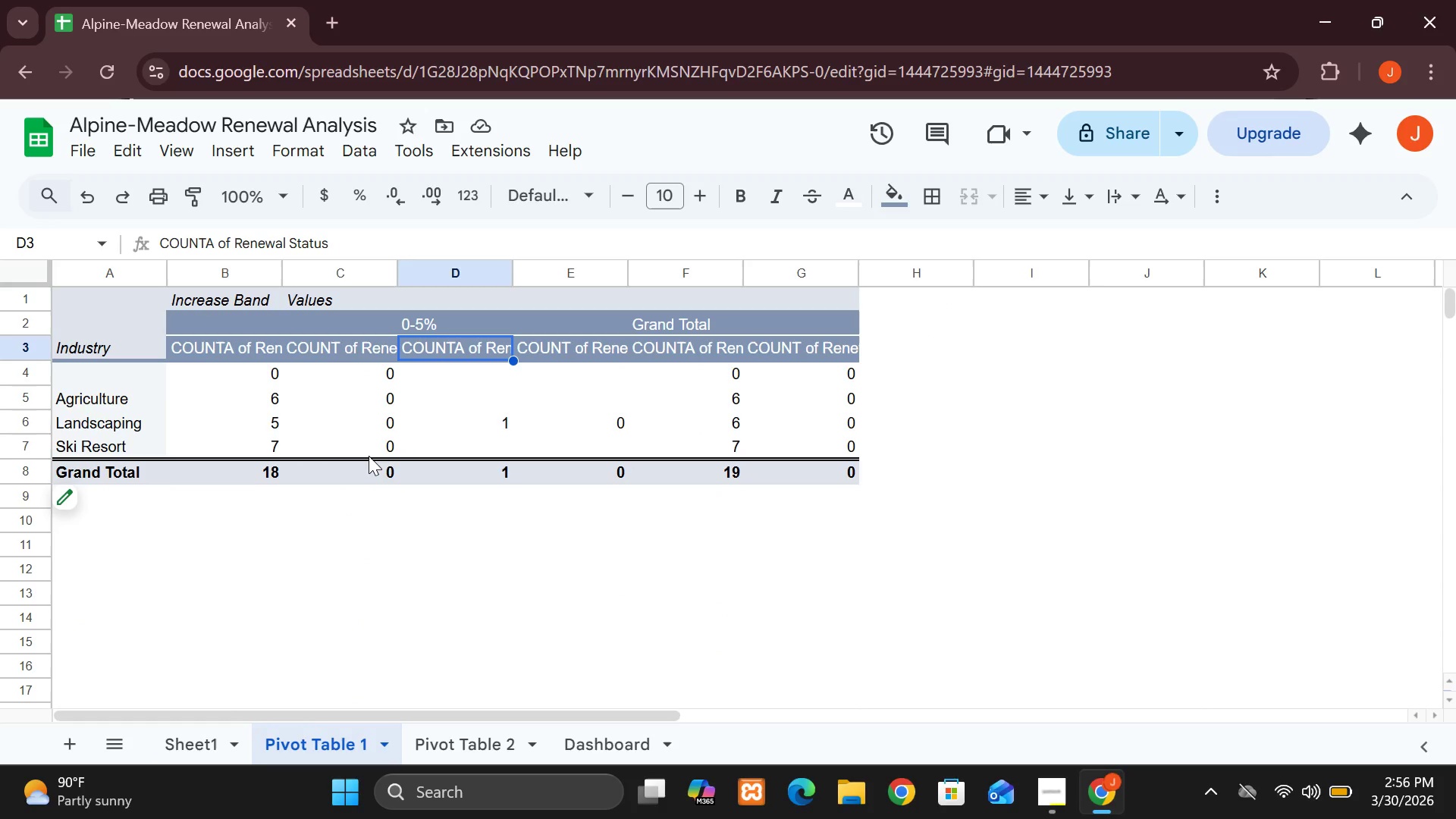 
left_click([182, 749])
 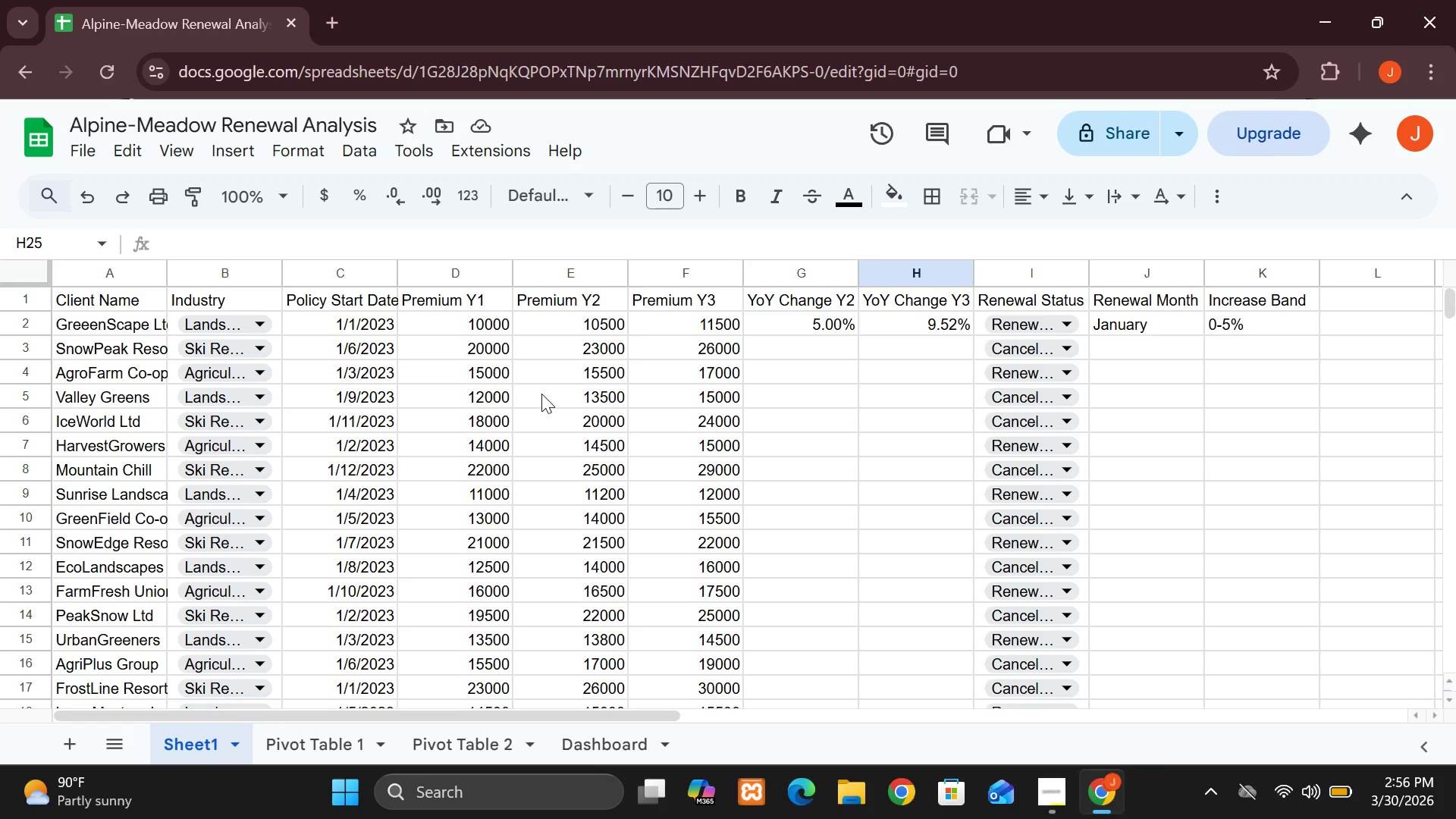 
wait(13.09)
 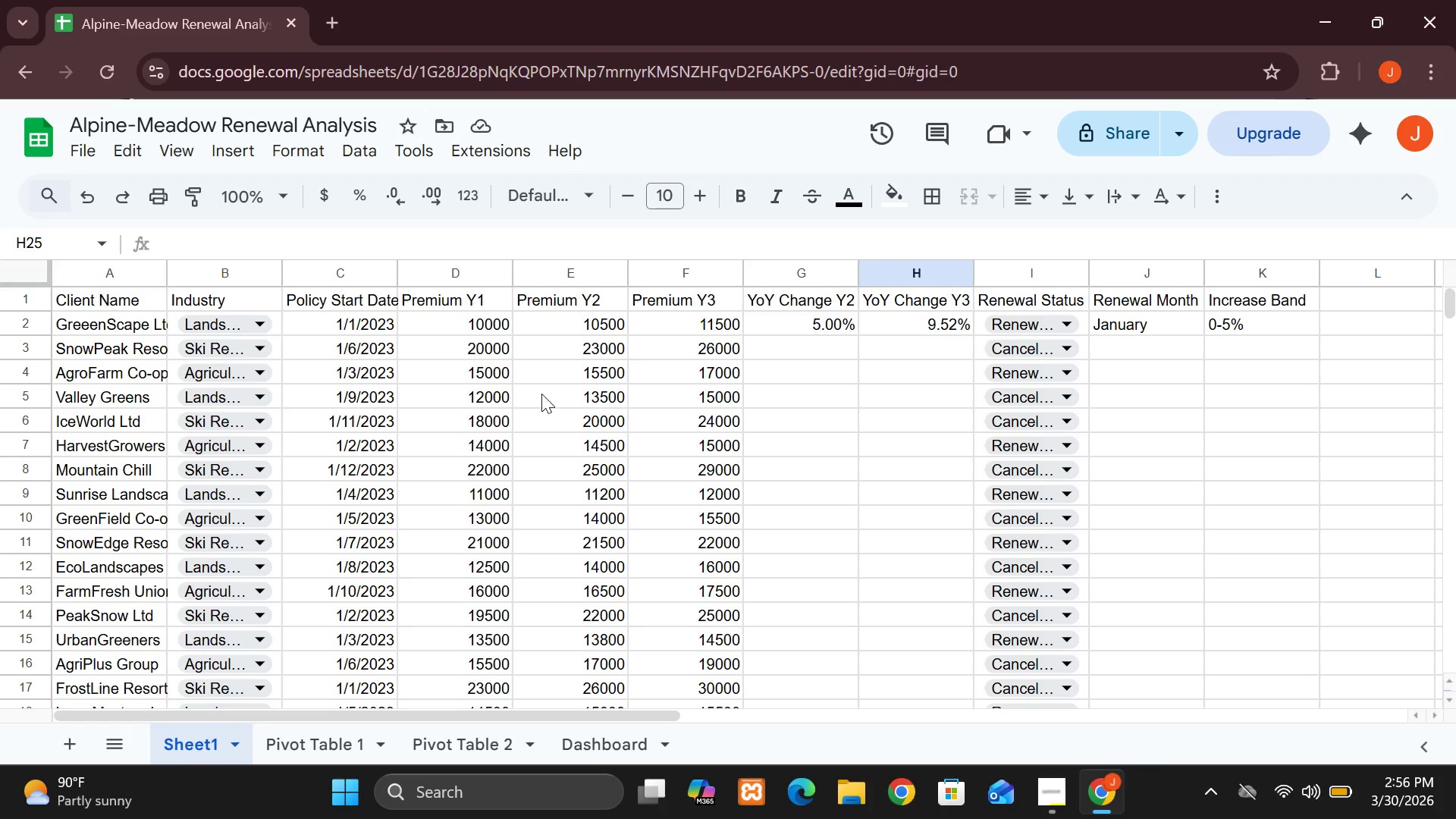 
mouse_move([1025, 330])
 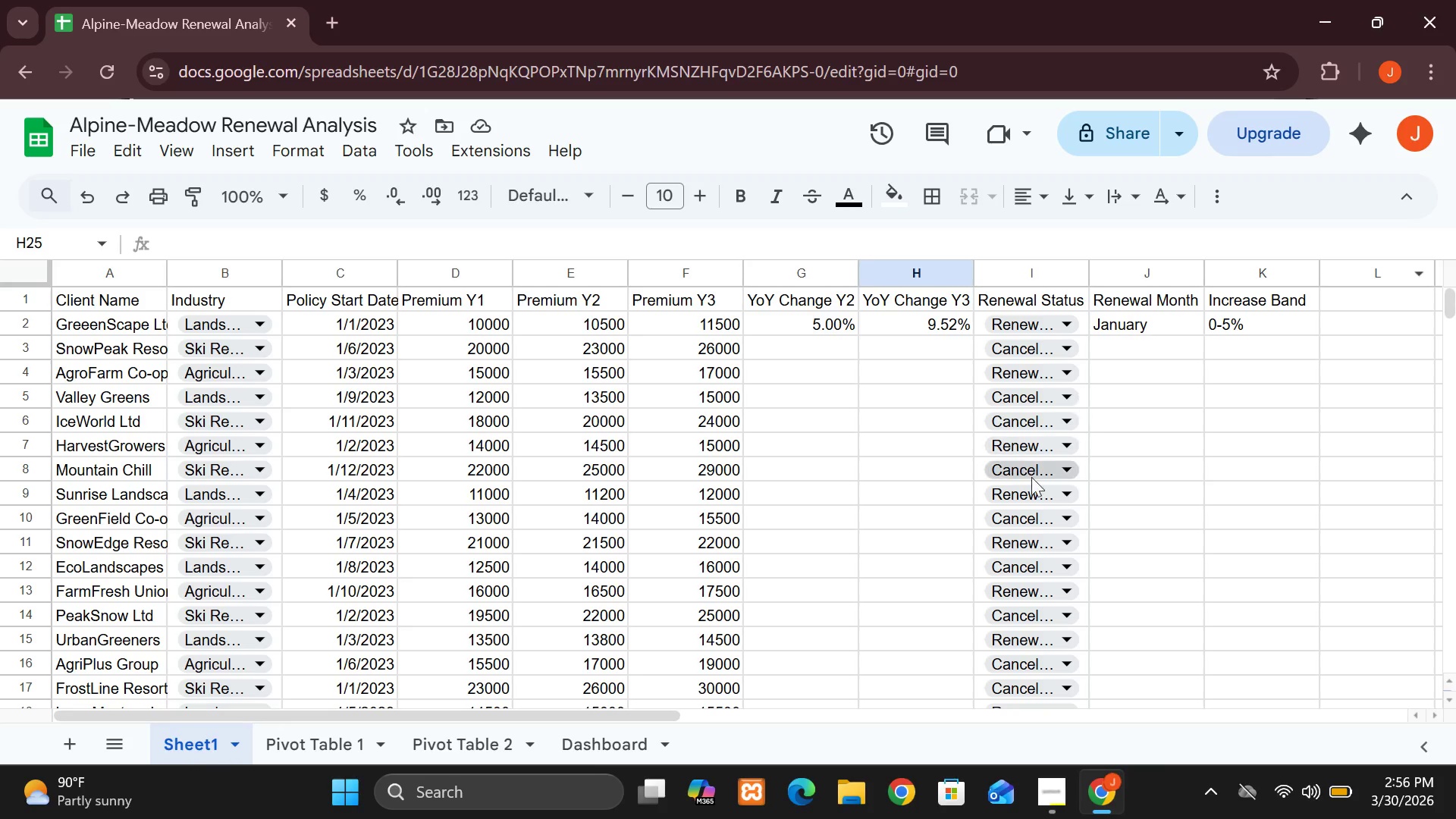 
wait(15.76)
 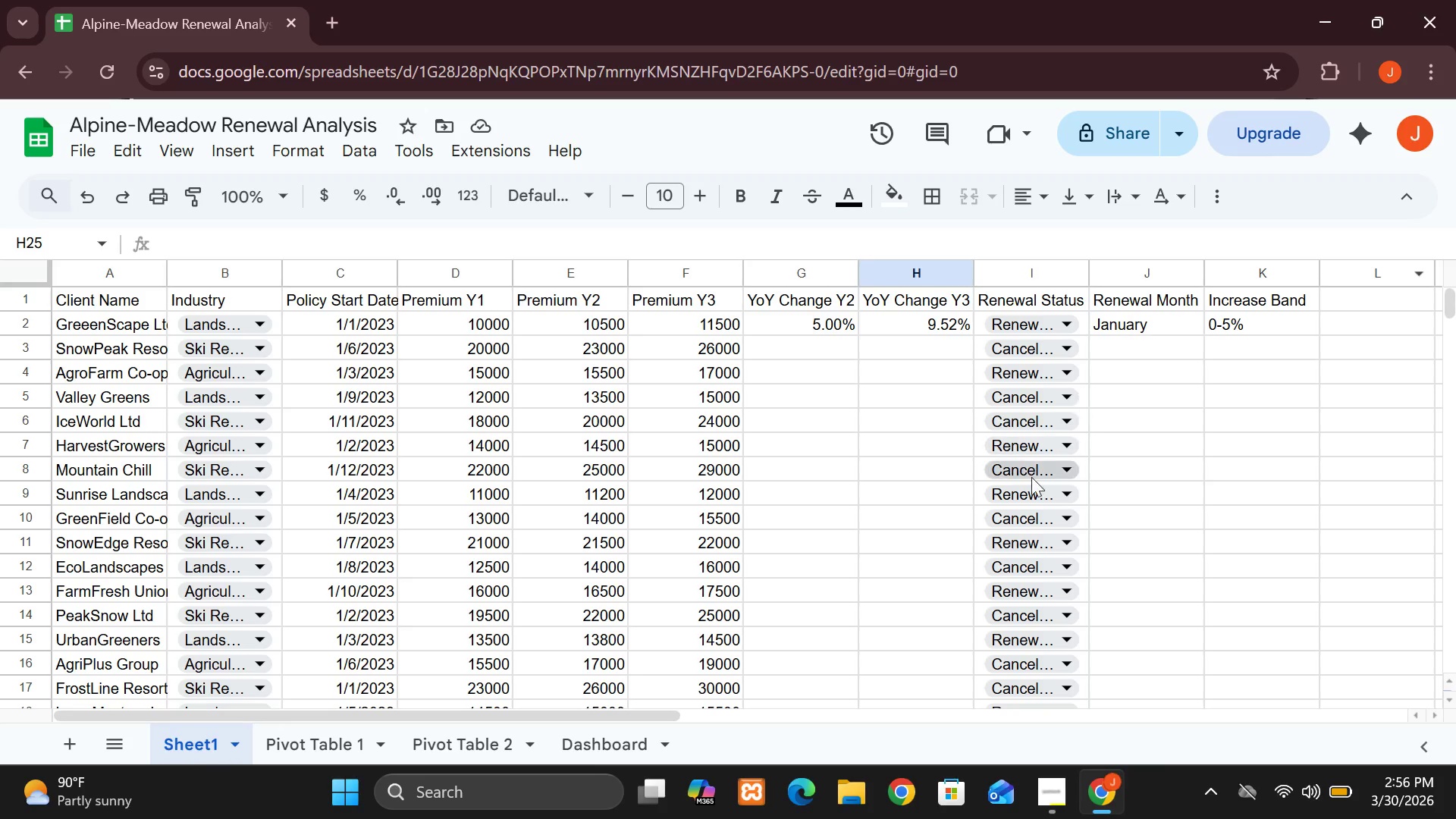 
left_click([335, 736])
 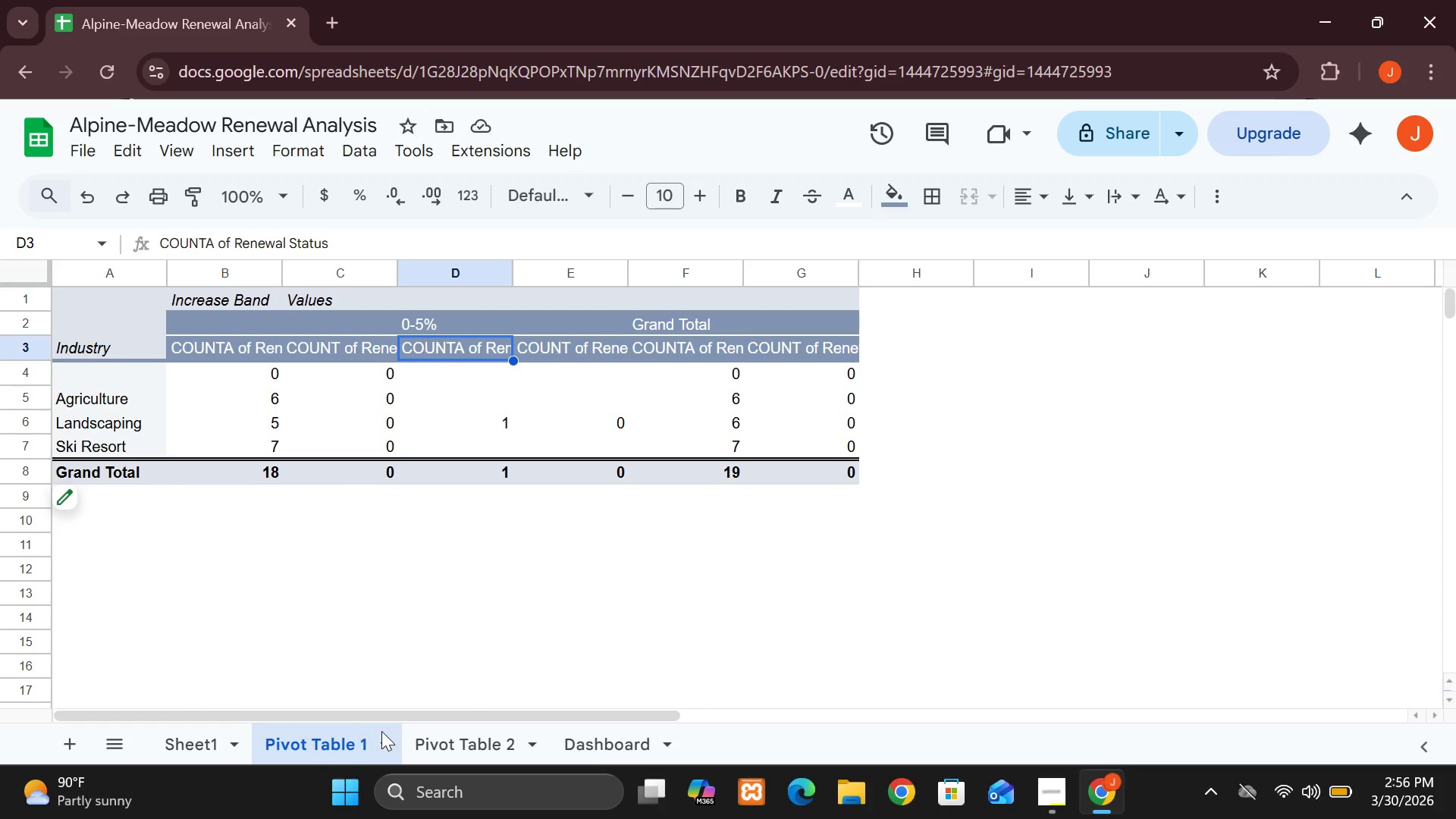 
left_click([447, 736])
 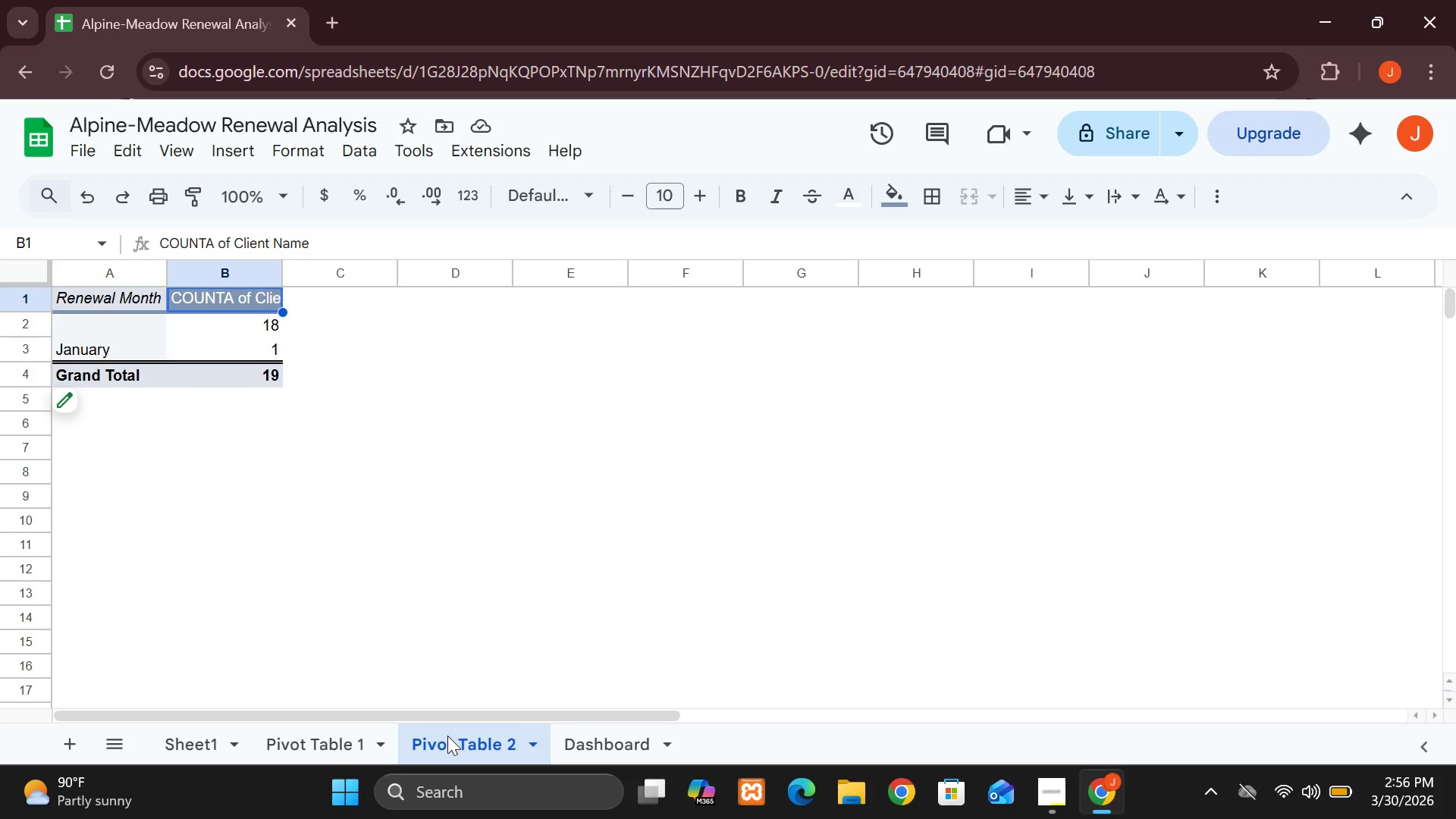 
left_click([594, 748])
 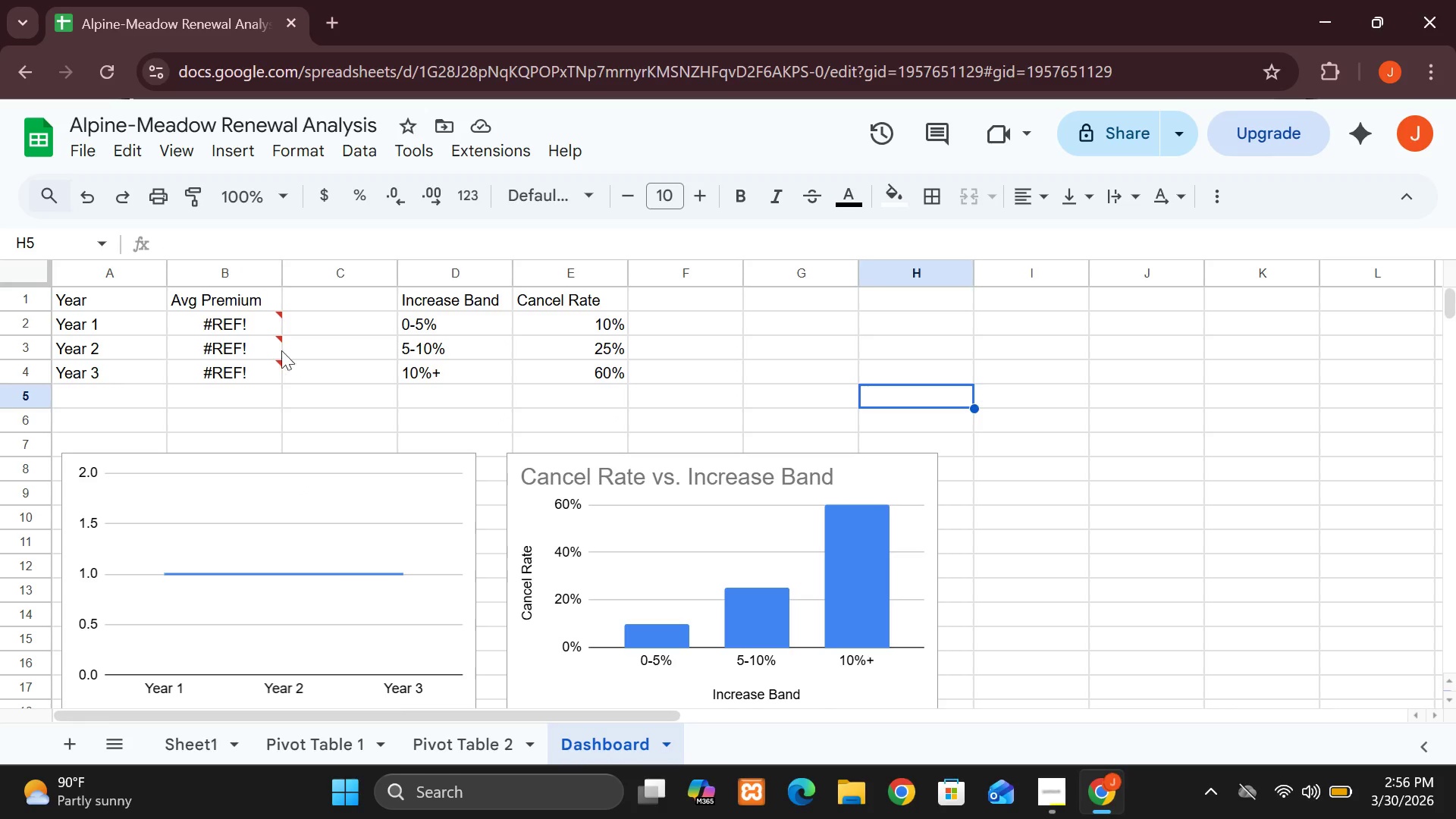 
wait(5.64)
 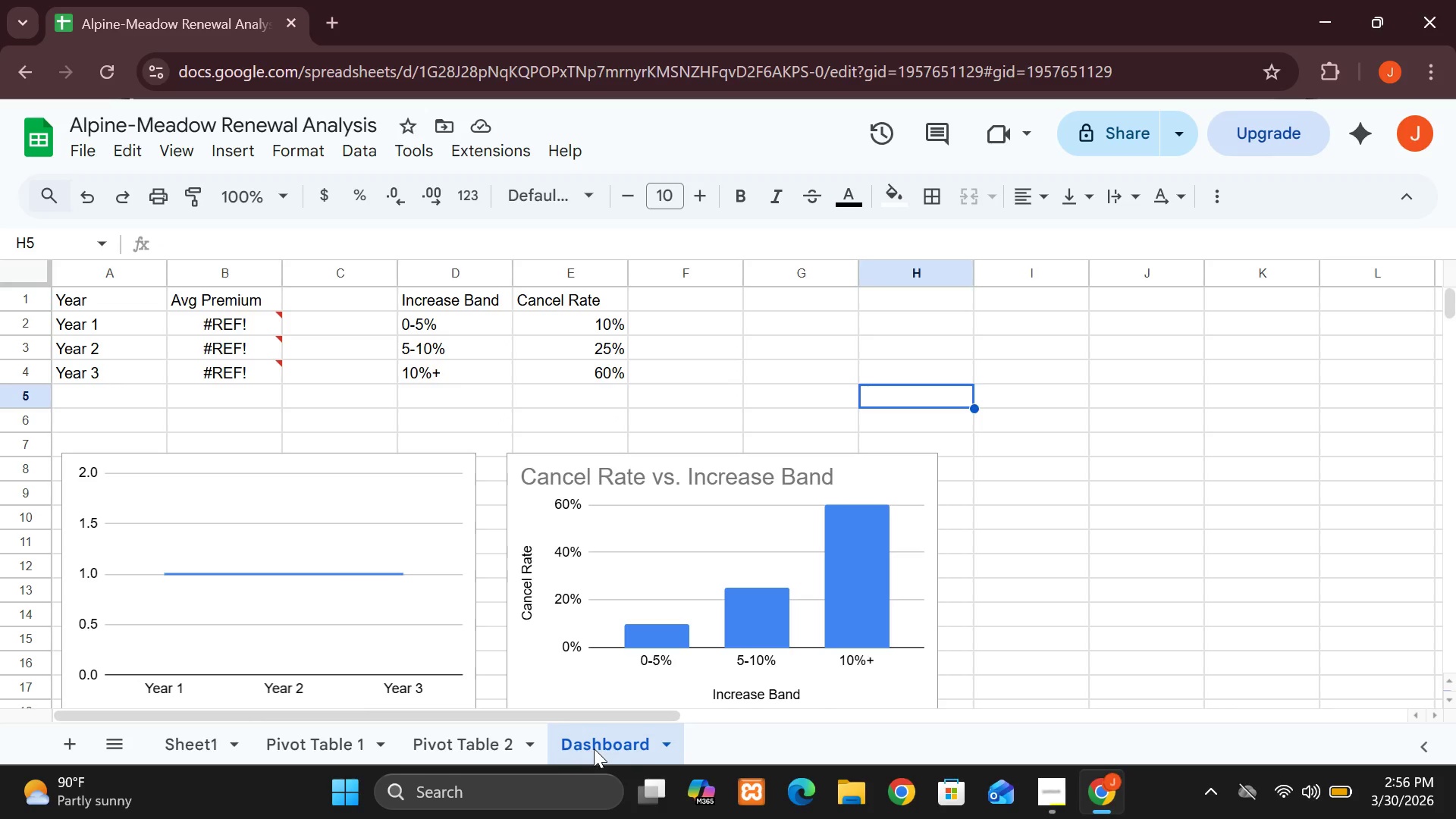 
left_click([243, 323])
 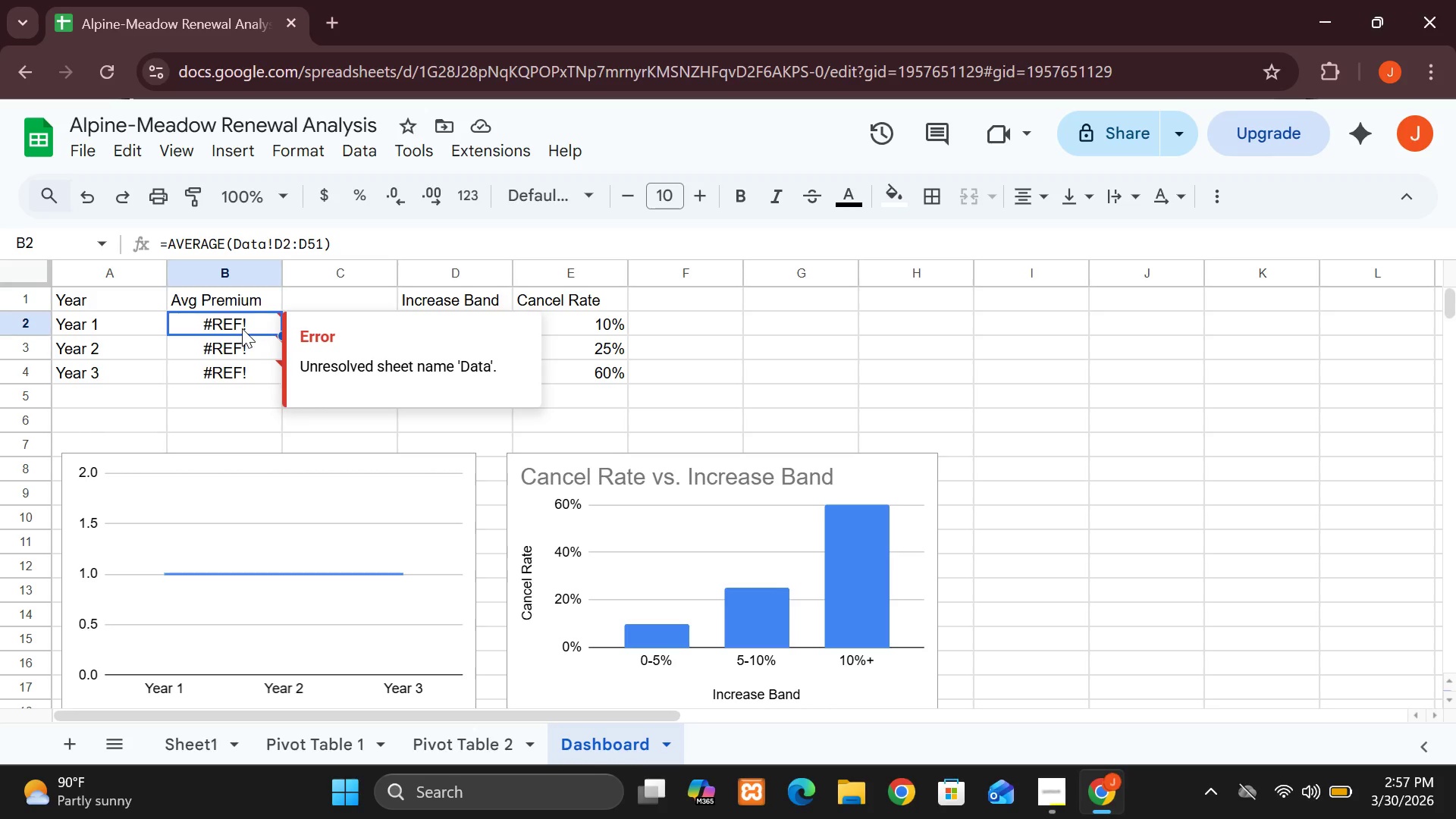 
wait(11.92)
 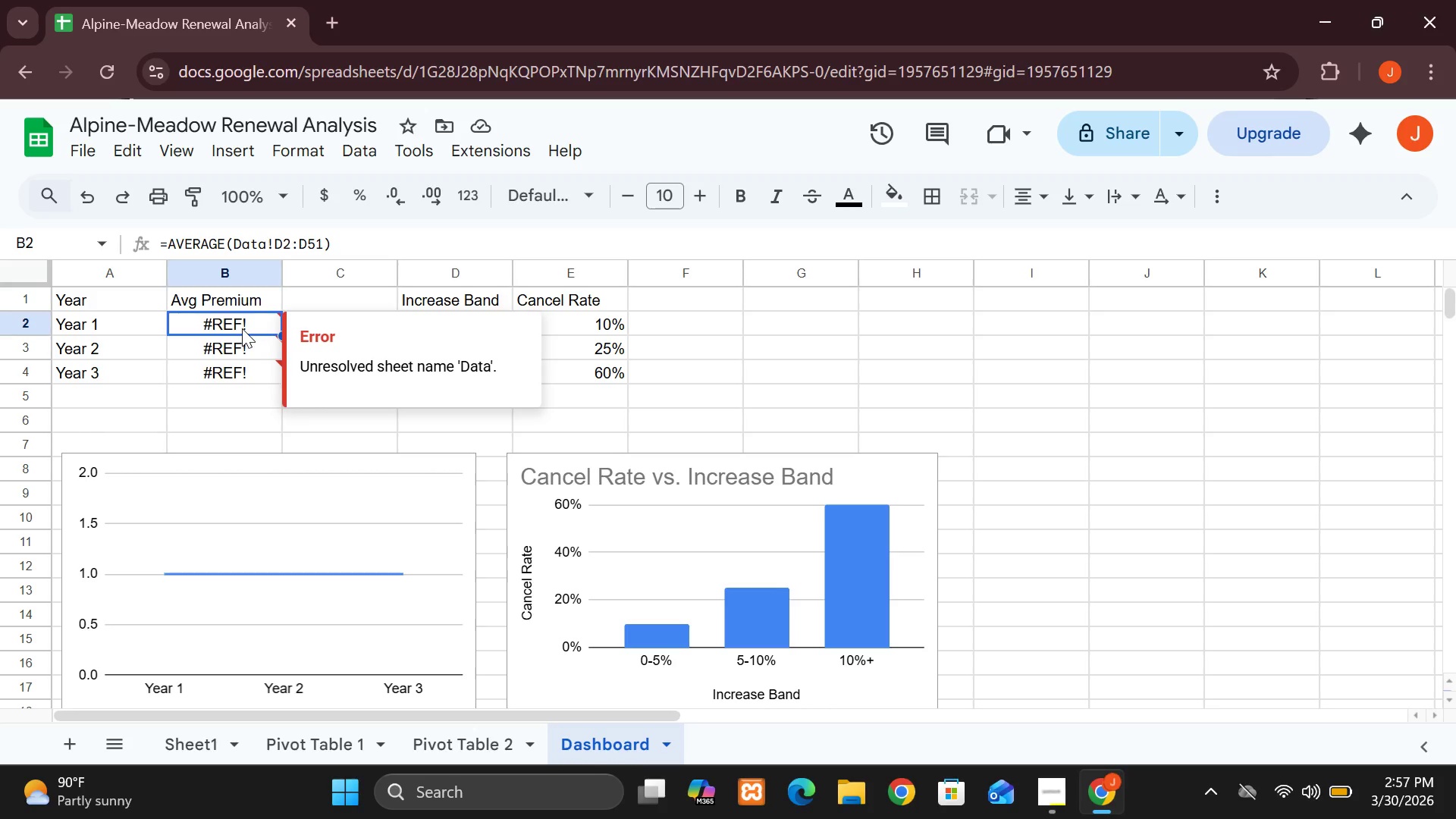 
left_click([233, 742])
 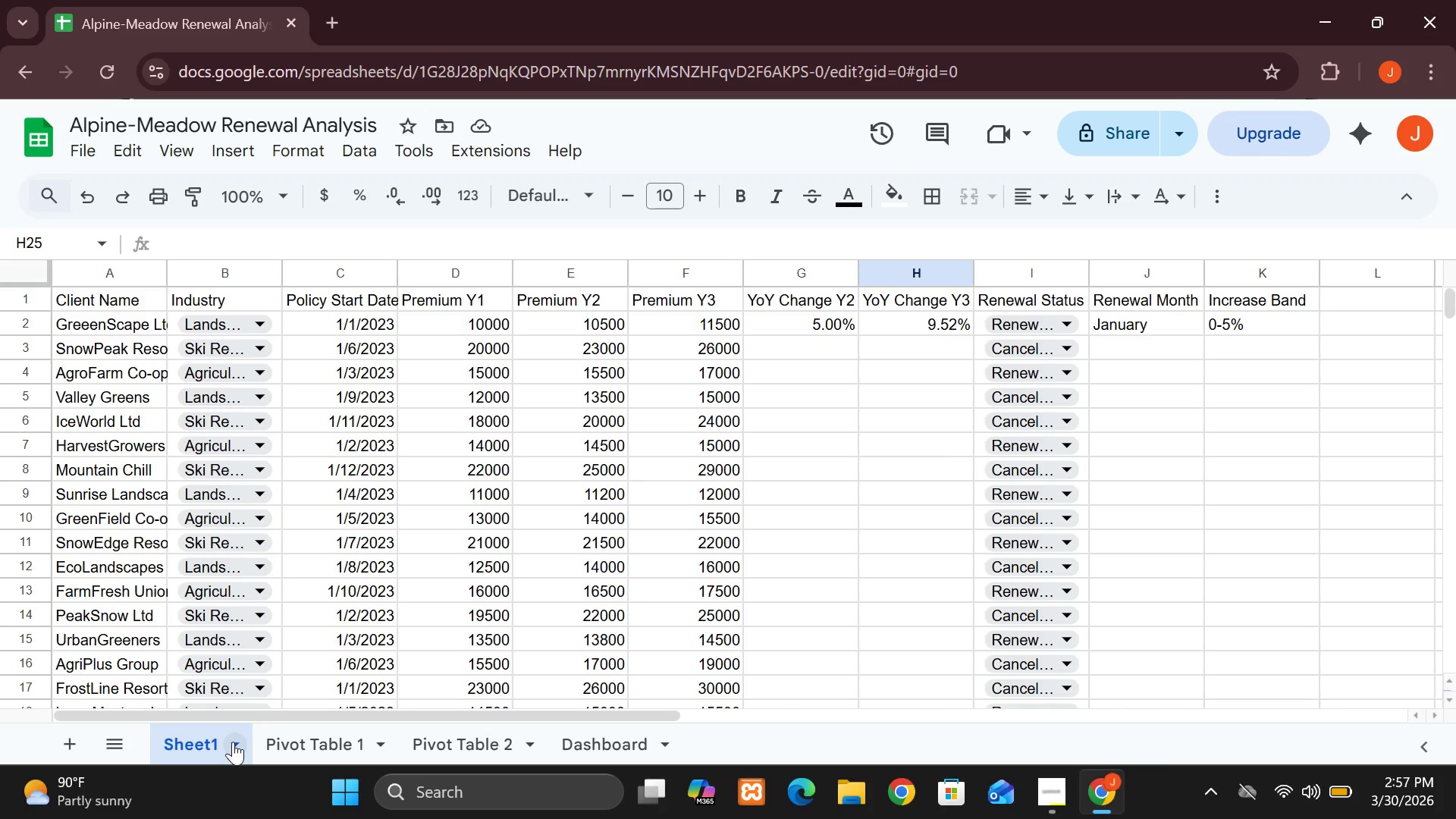 
left_click([233, 742])
 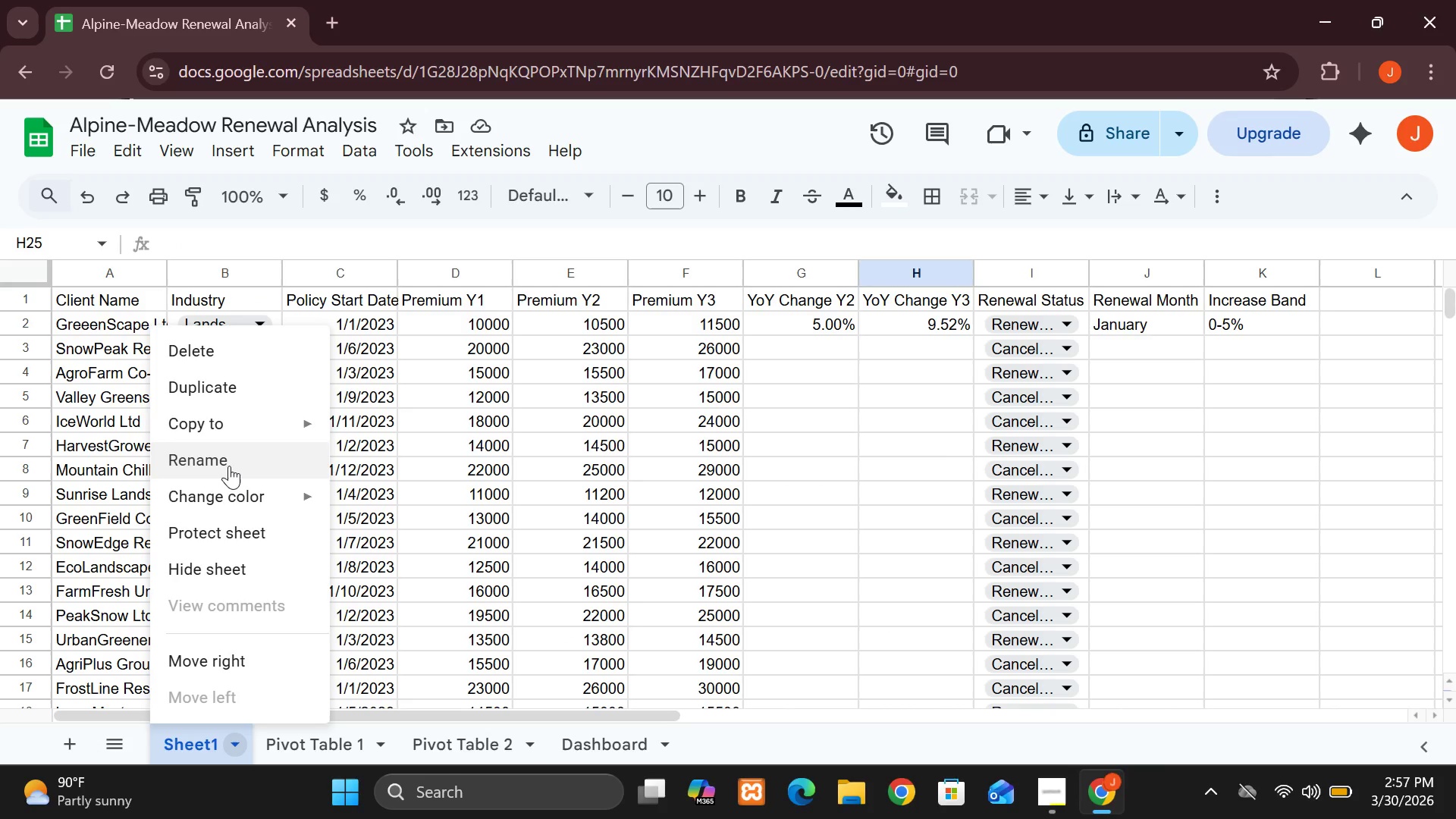 
left_click([229, 465])
 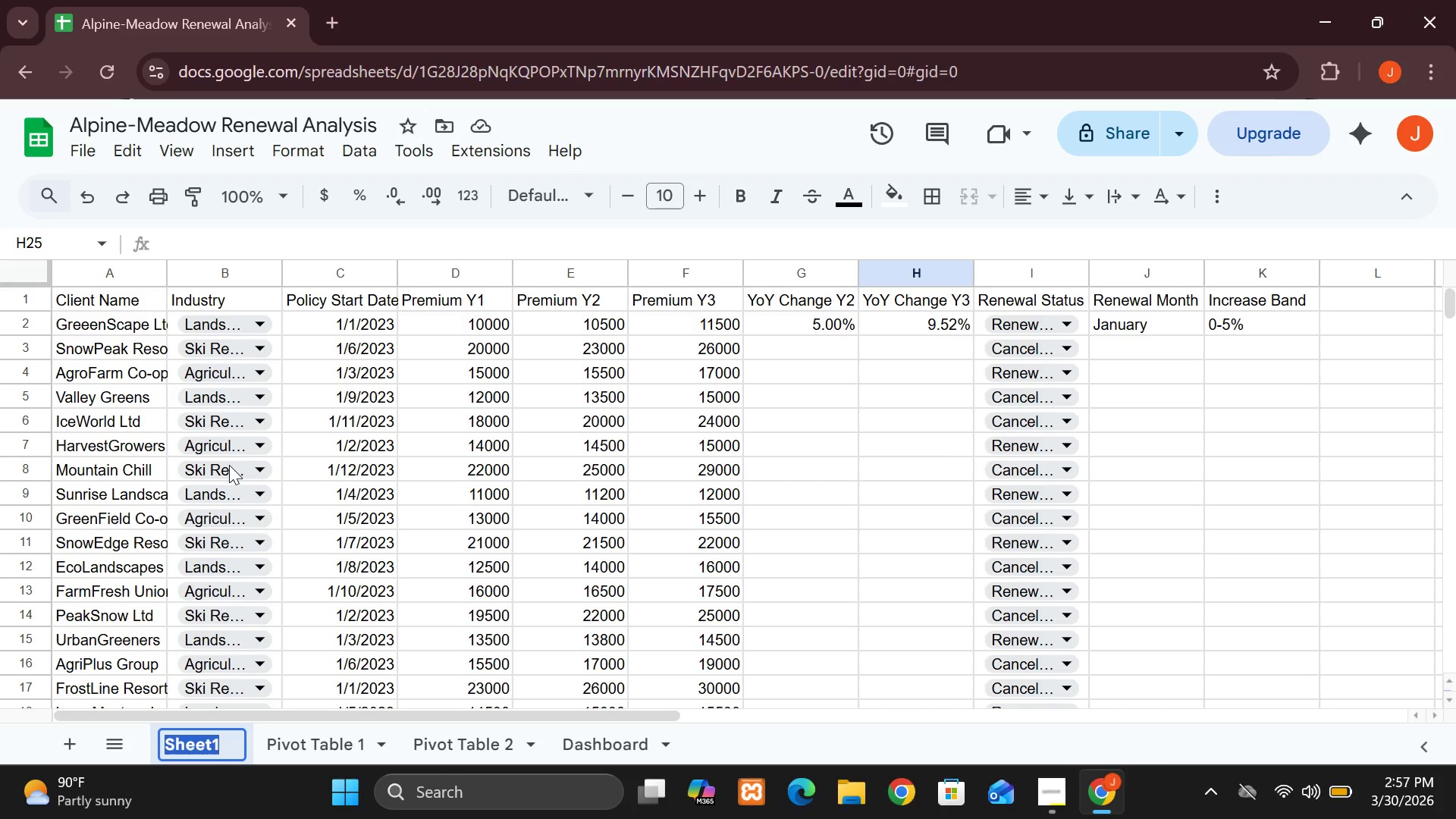 
type(d)
key(Backspace)
type(Data)
 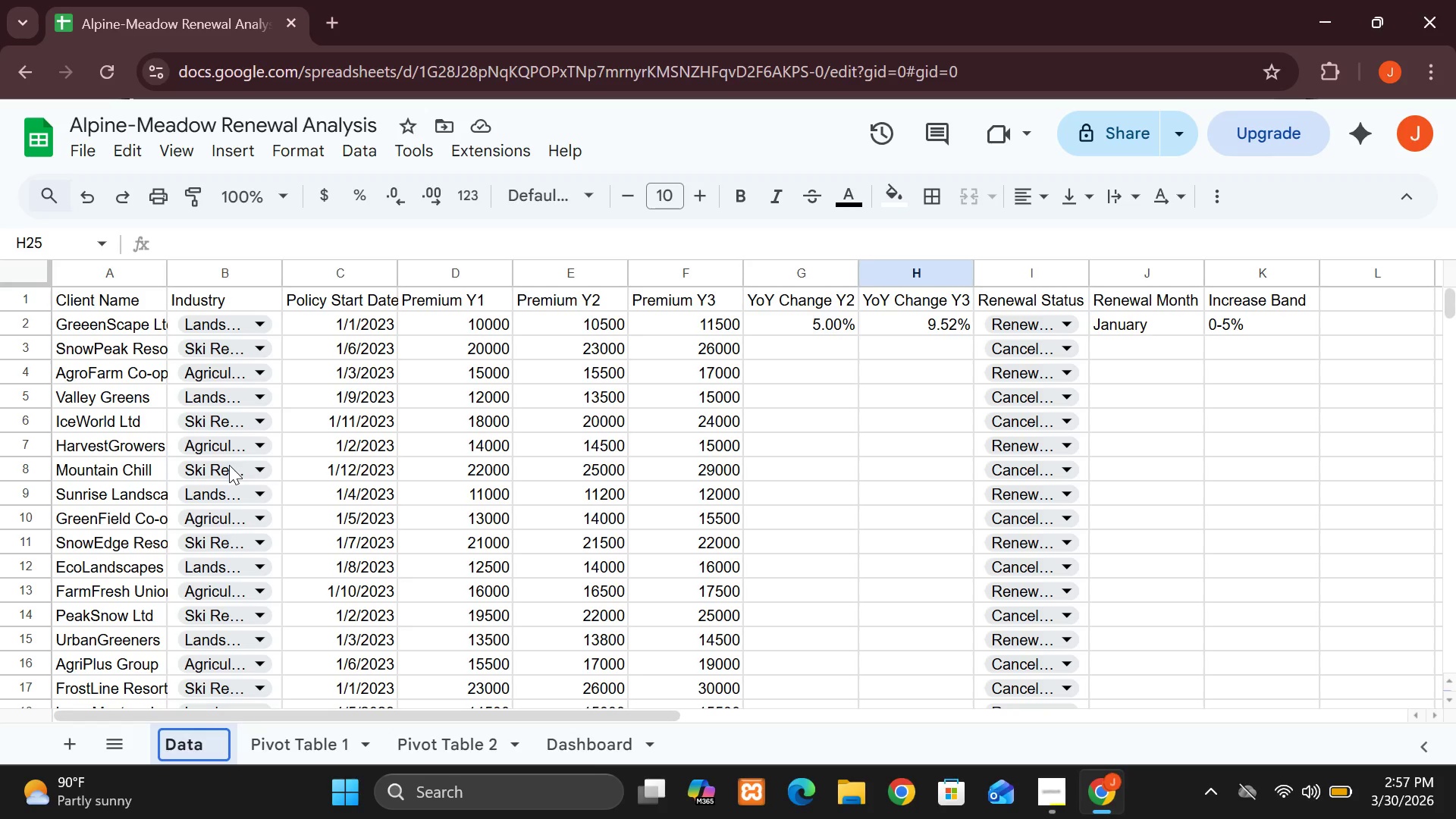 
key(Enter)
 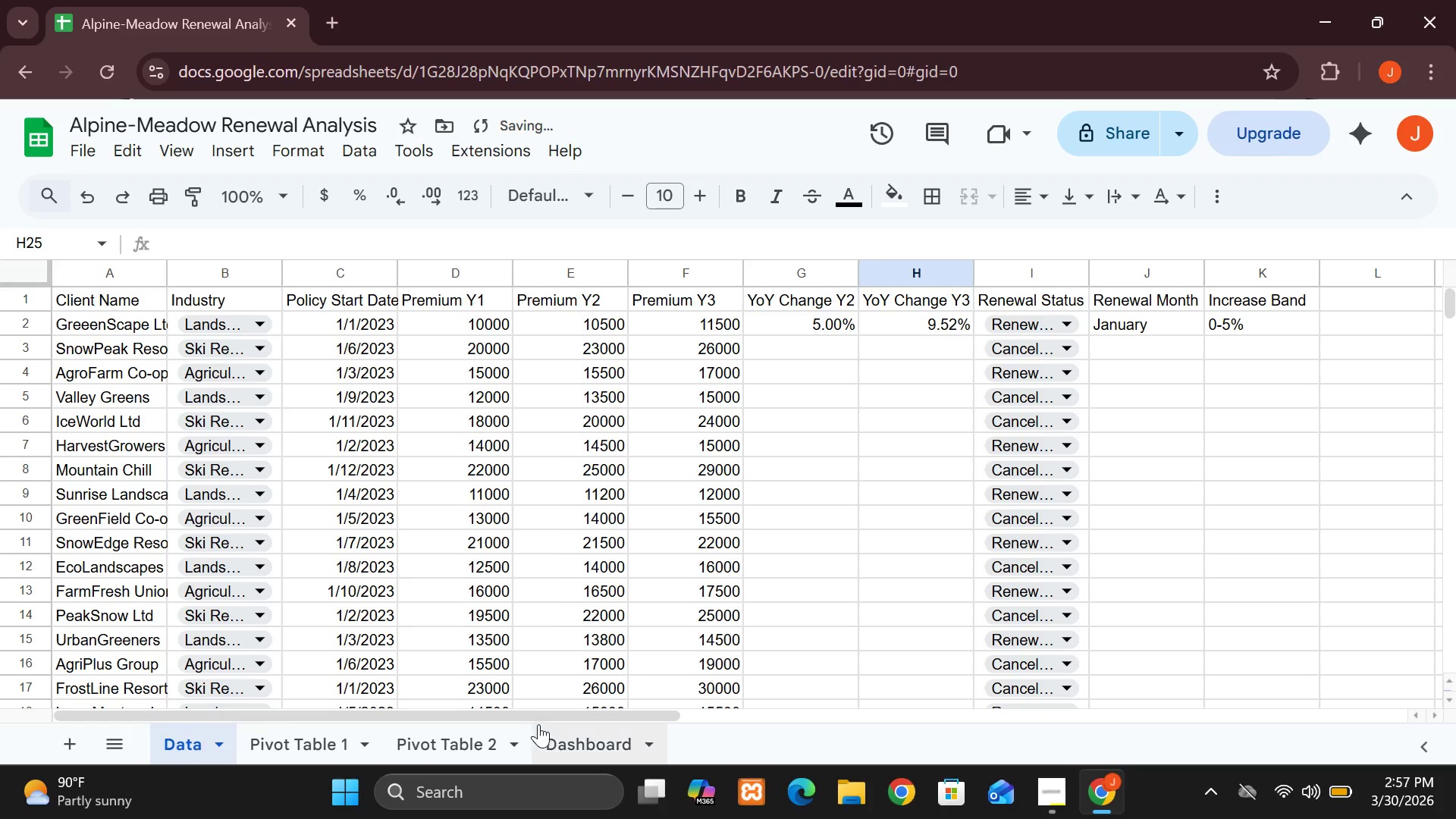 
left_click([560, 745])
 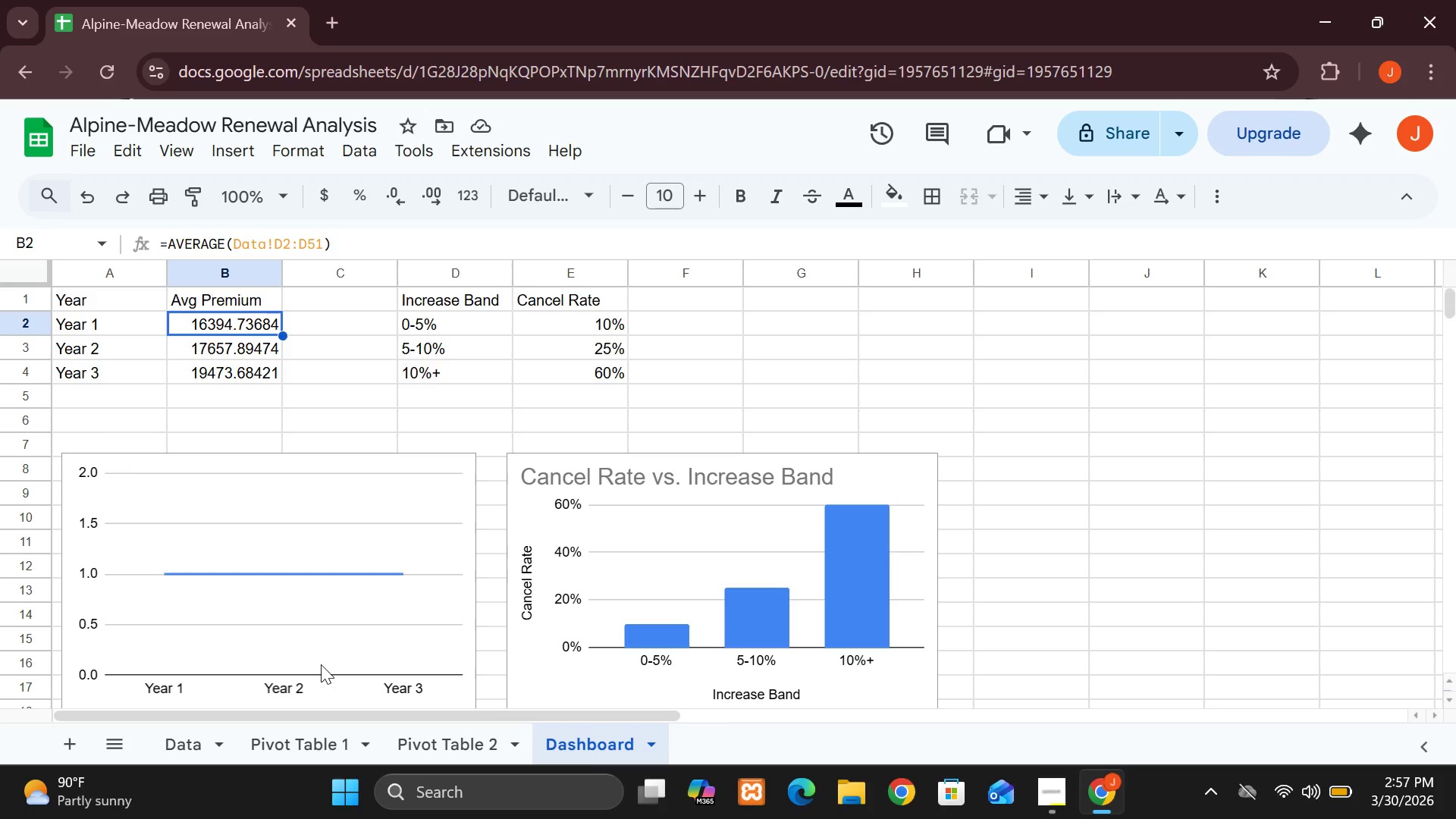 
wait(6.86)
 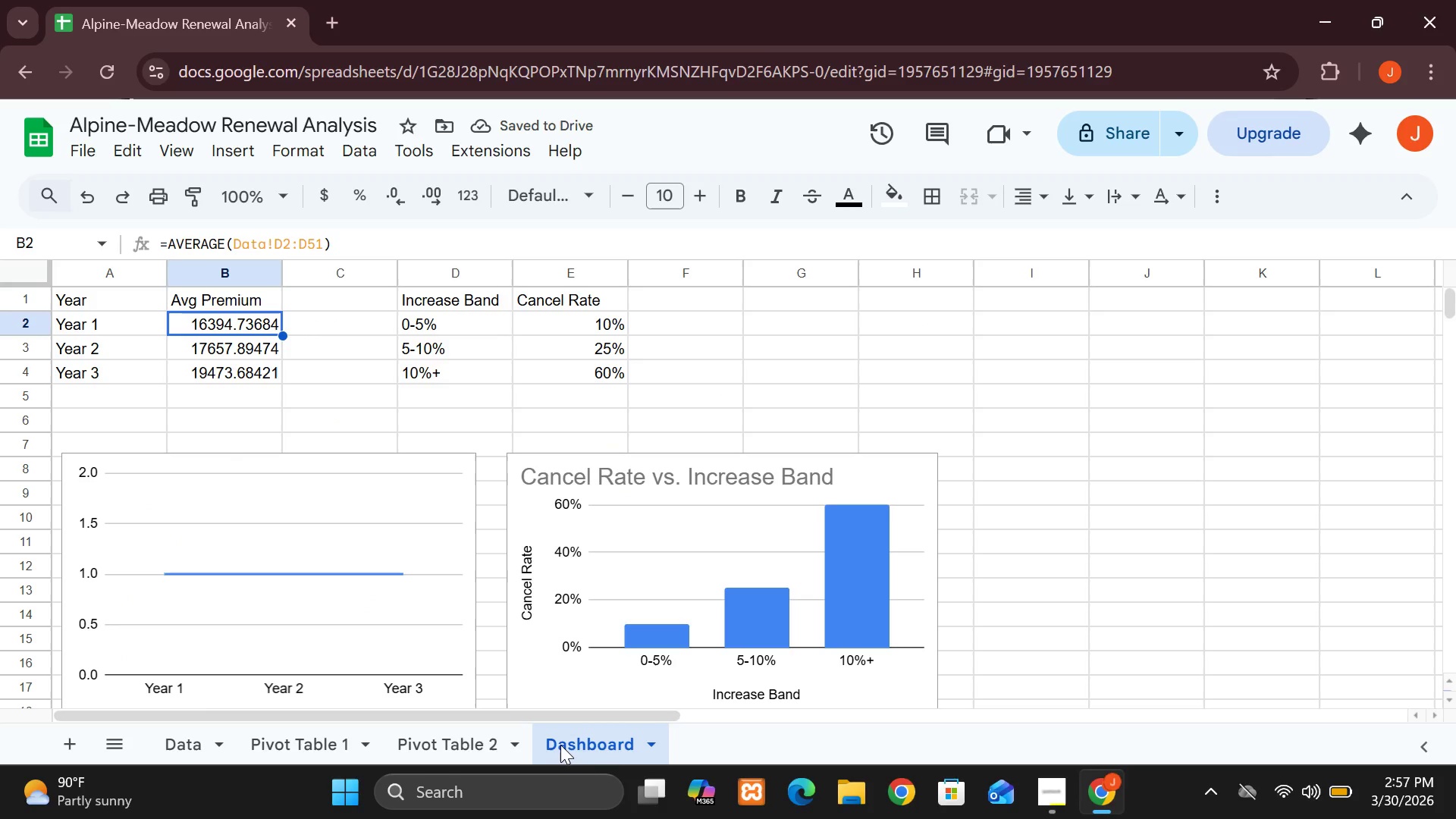 
left_click([361, 492])
 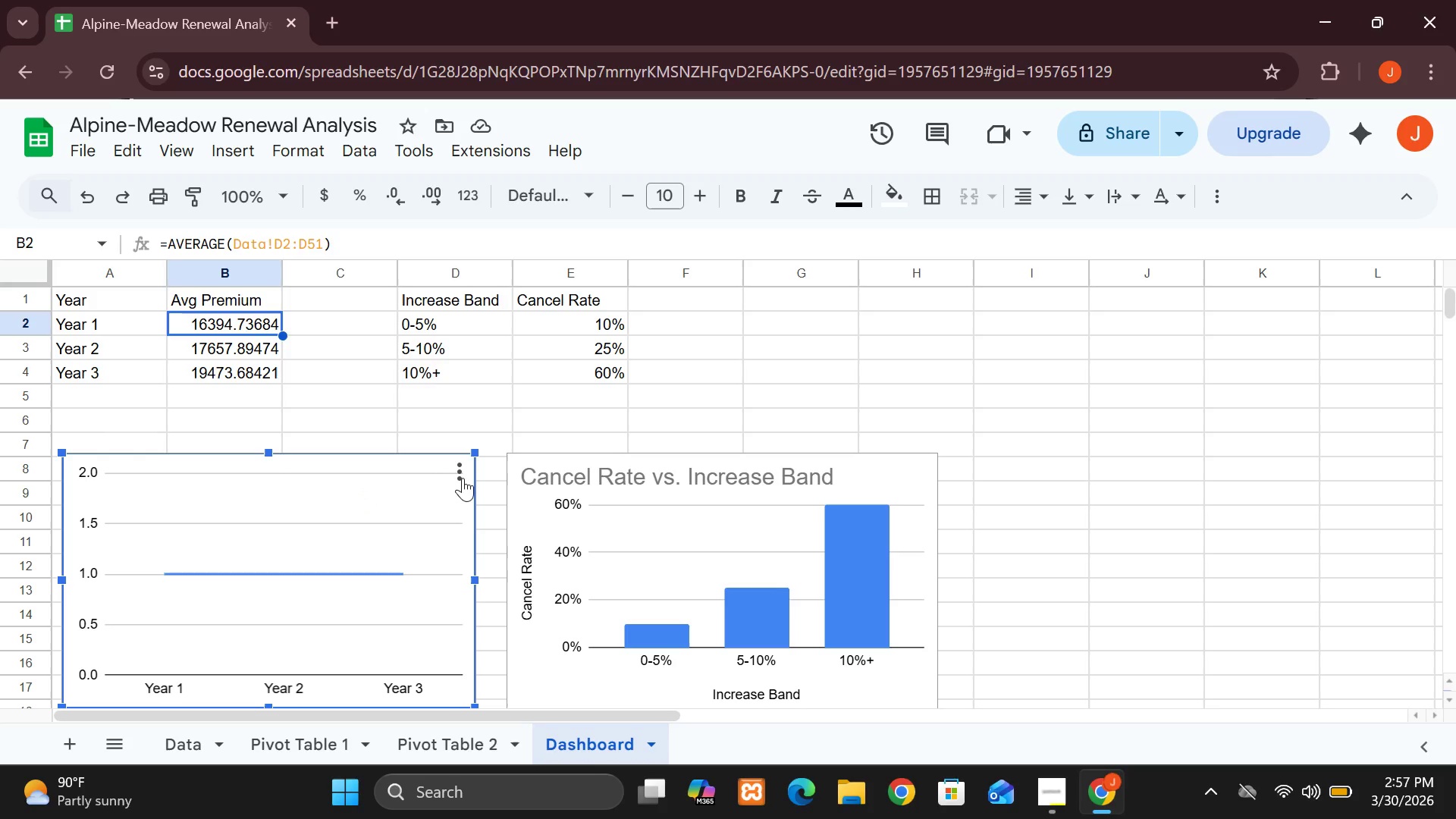 
left_click([463, 478])
 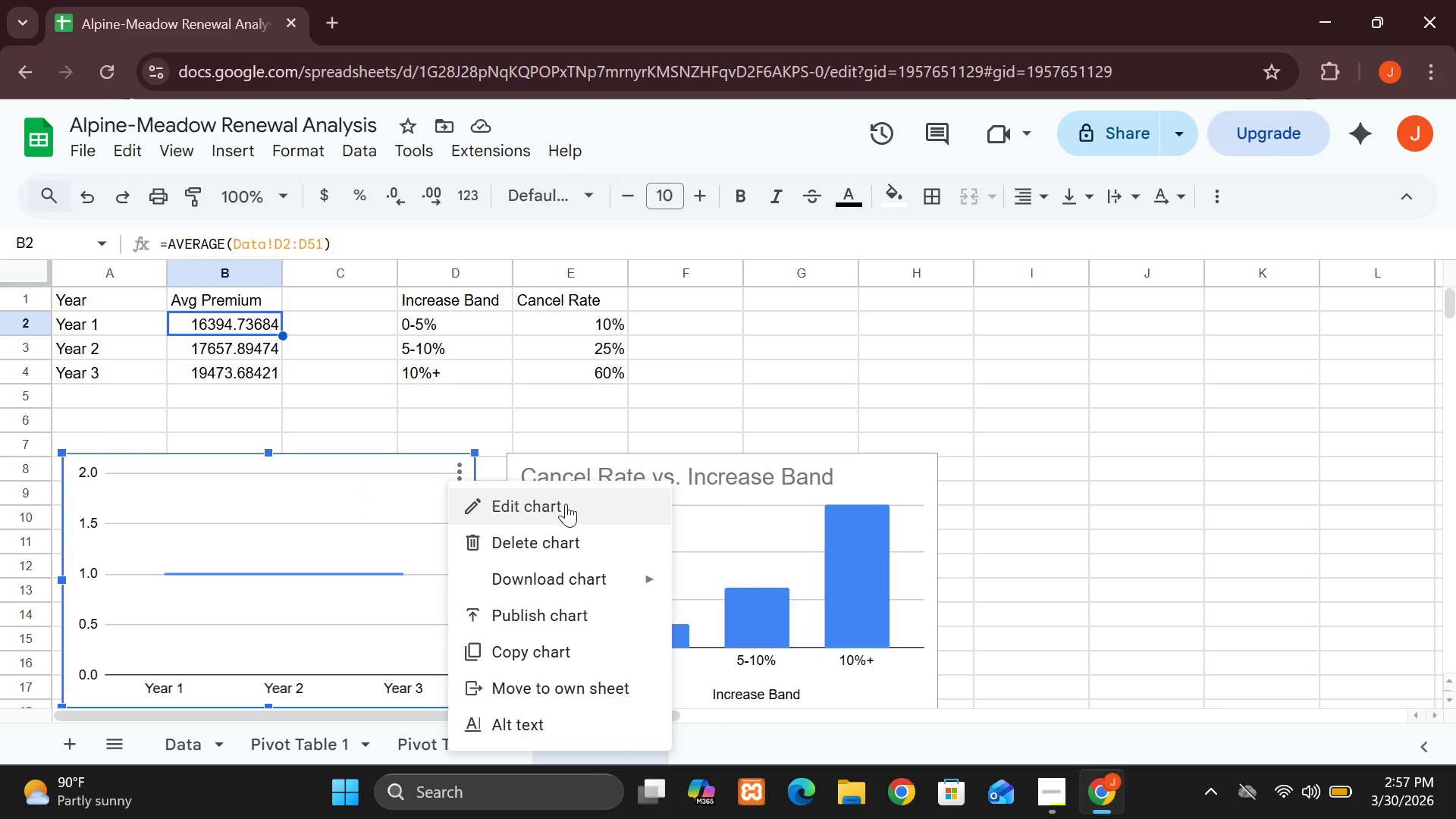 
left_click([566, 504])
 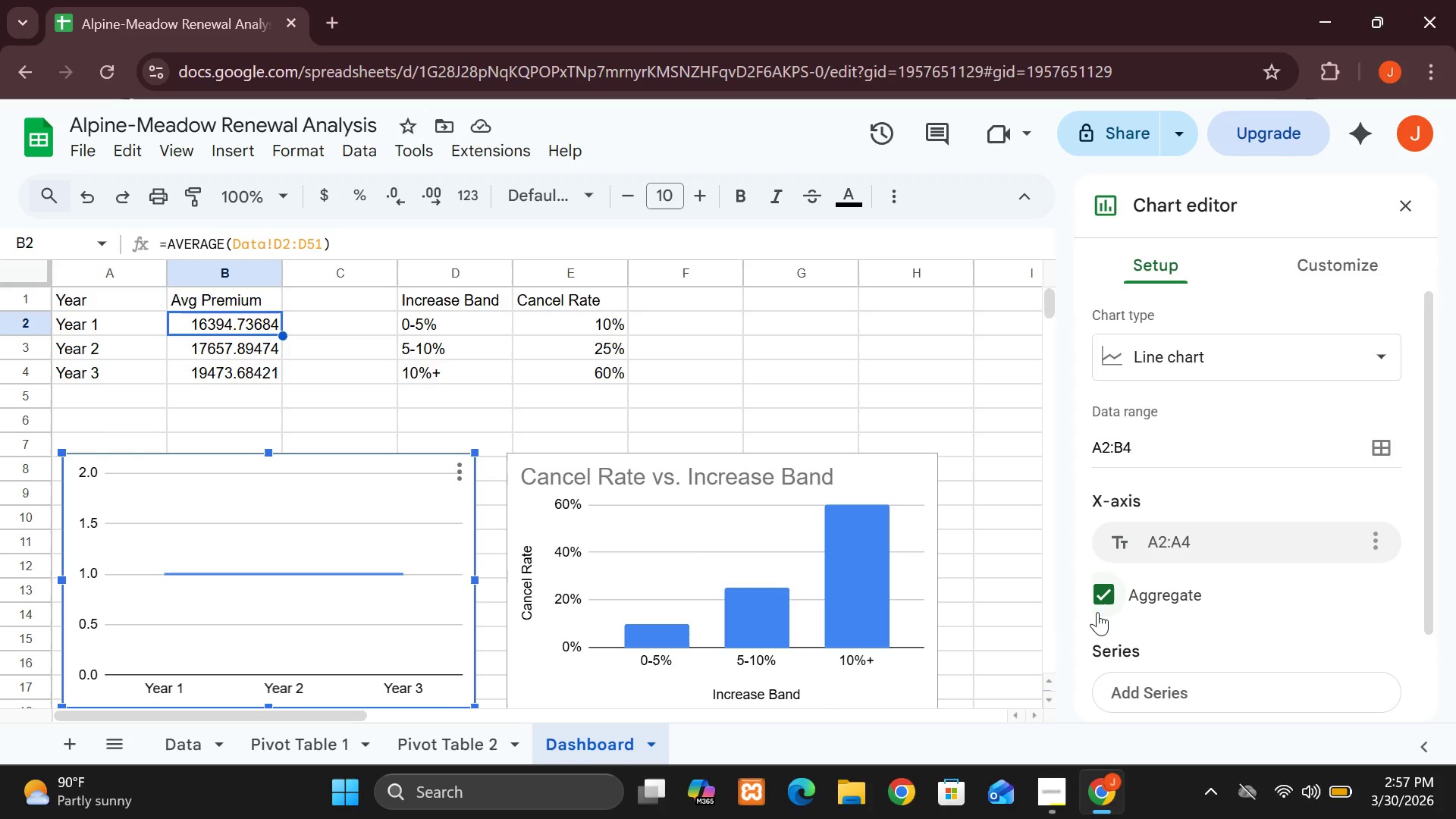 
left_click([1112, 585])
 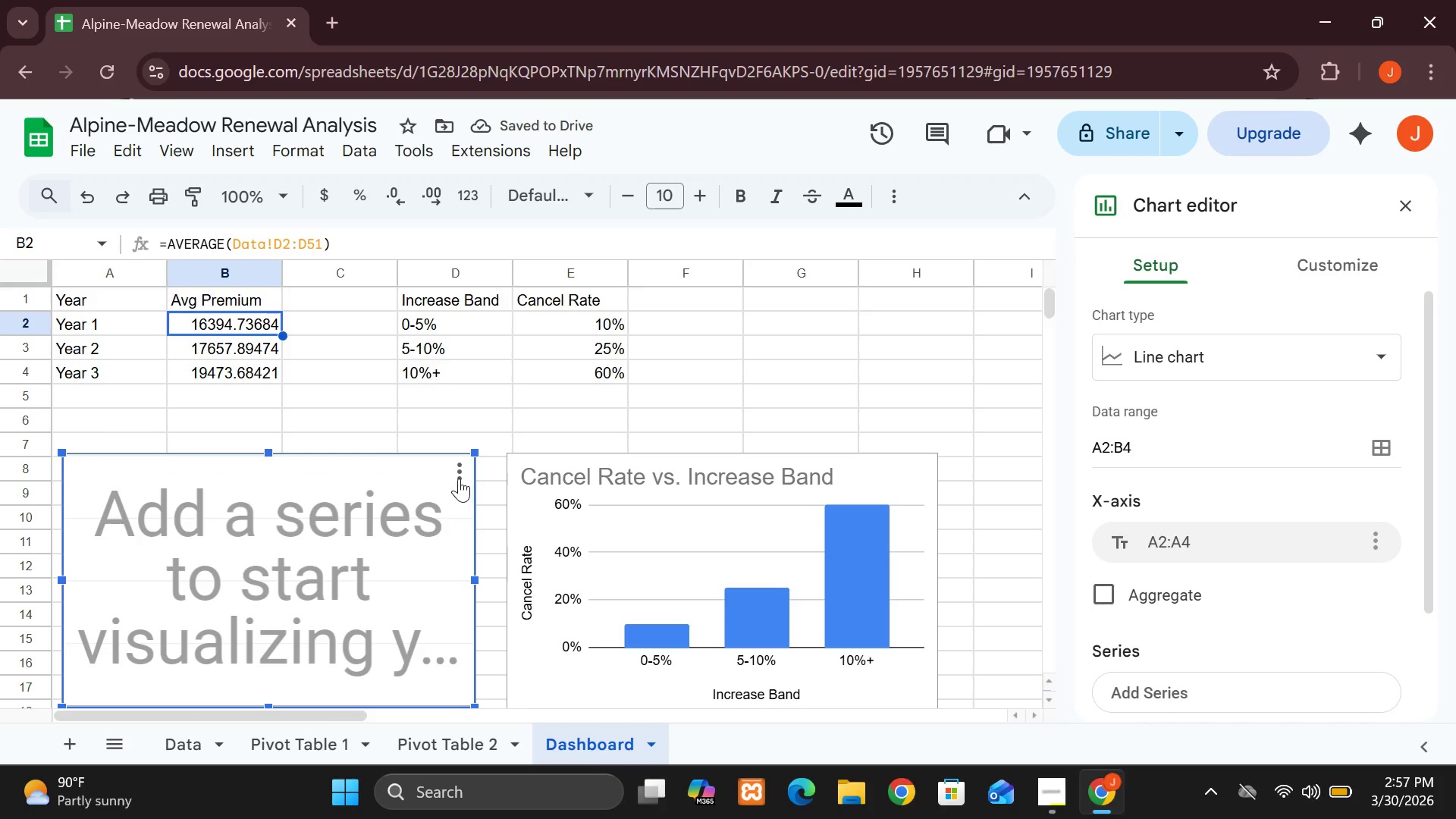 
left_click([459, 473])
 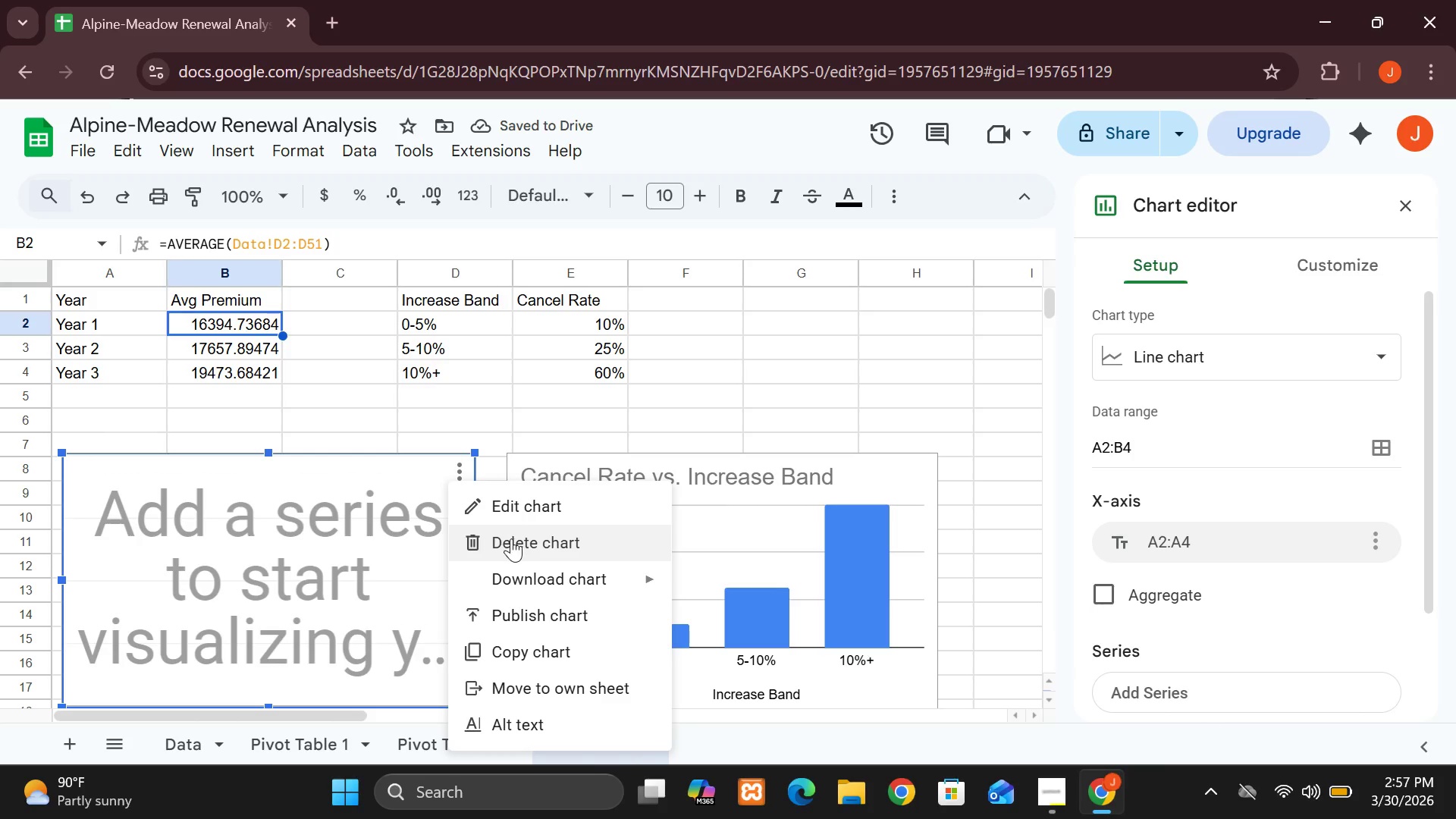 
left_click([512, 538])
 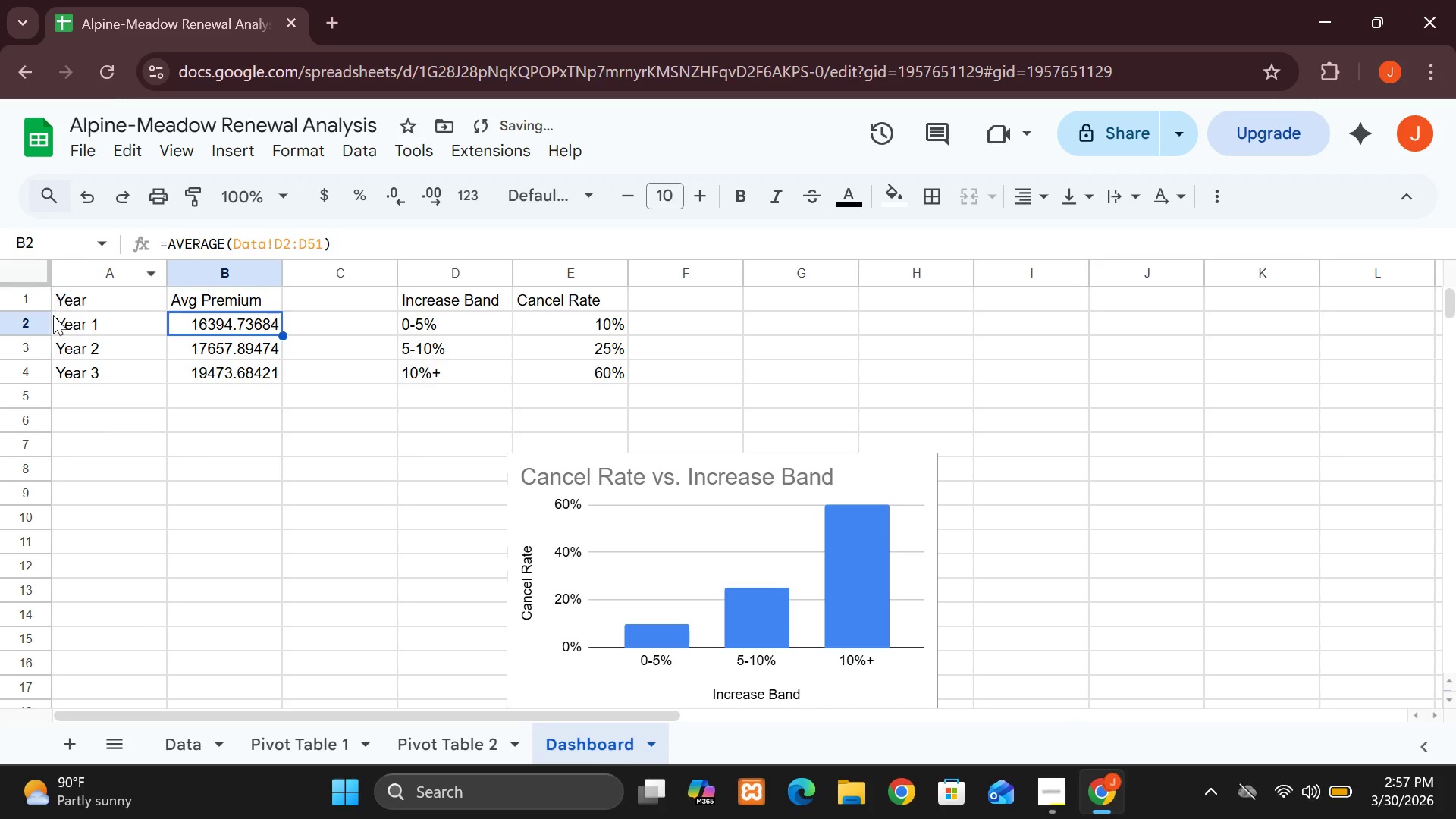 
left_click([71, 328])
 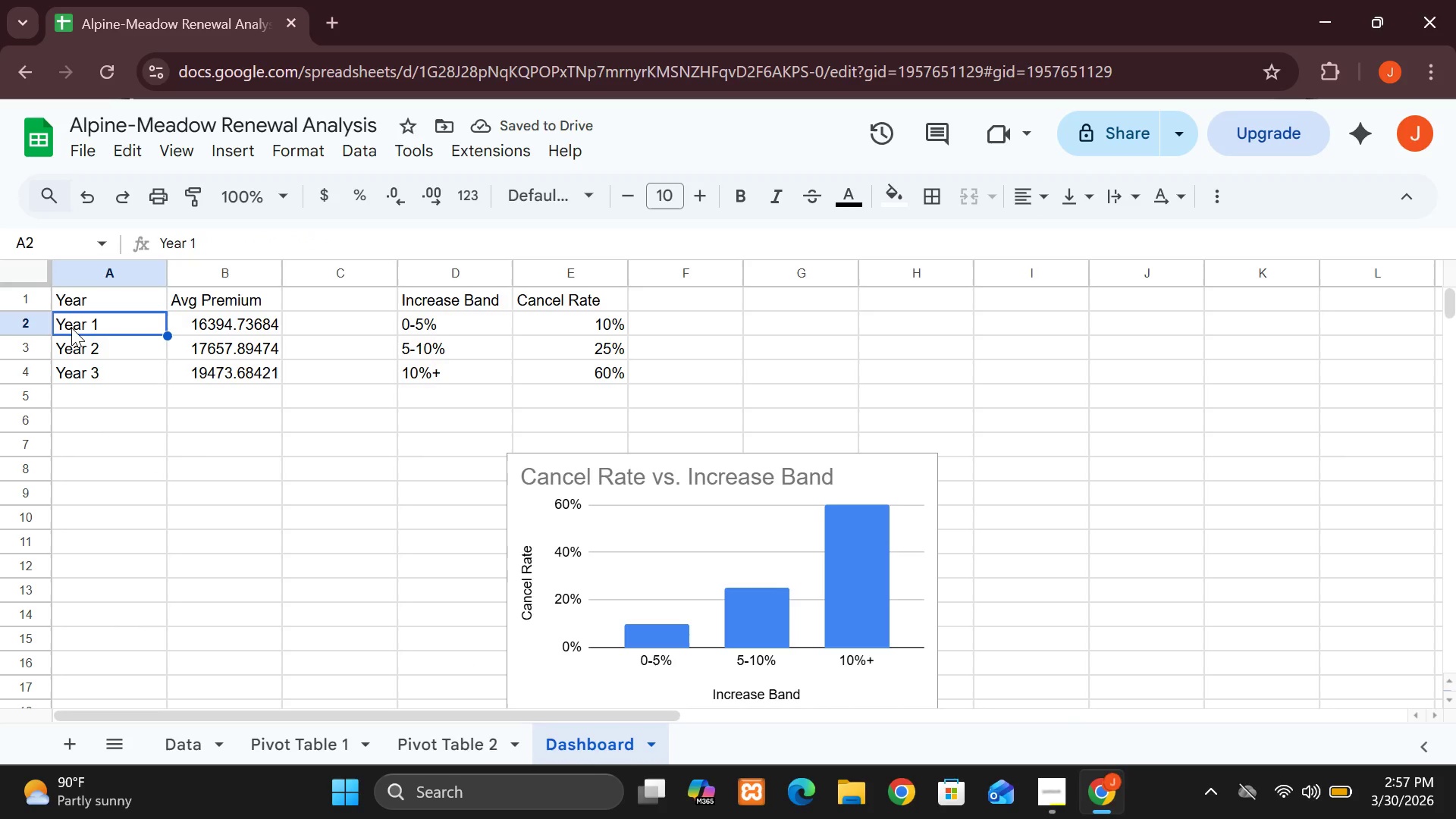 
hold_key(key=ShiftLeft, duration=1.5)
left_click([206, 325])
 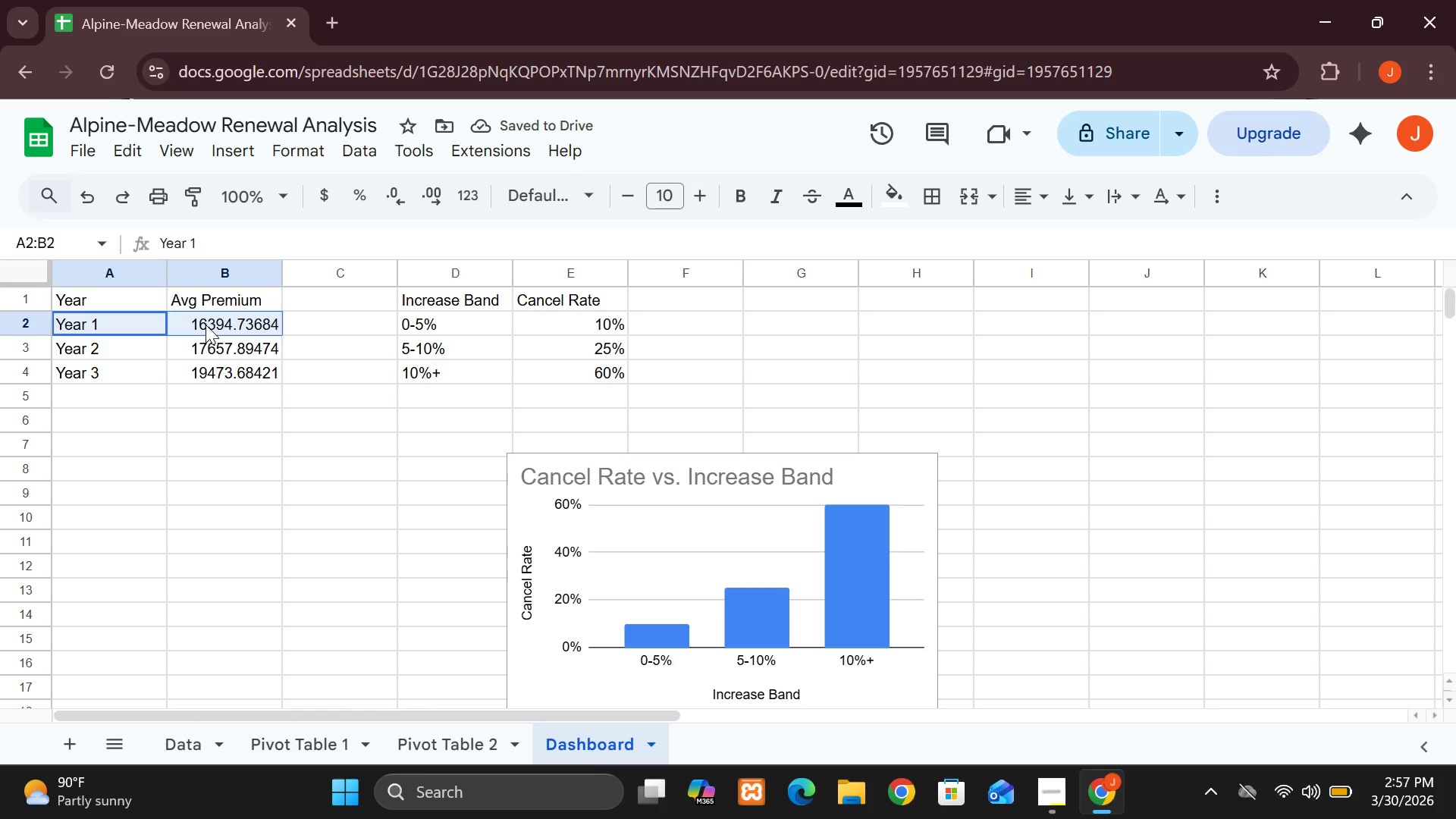 
hold_key(key=ShiftLeft, duration=1.53)
left_click([122, 351])
 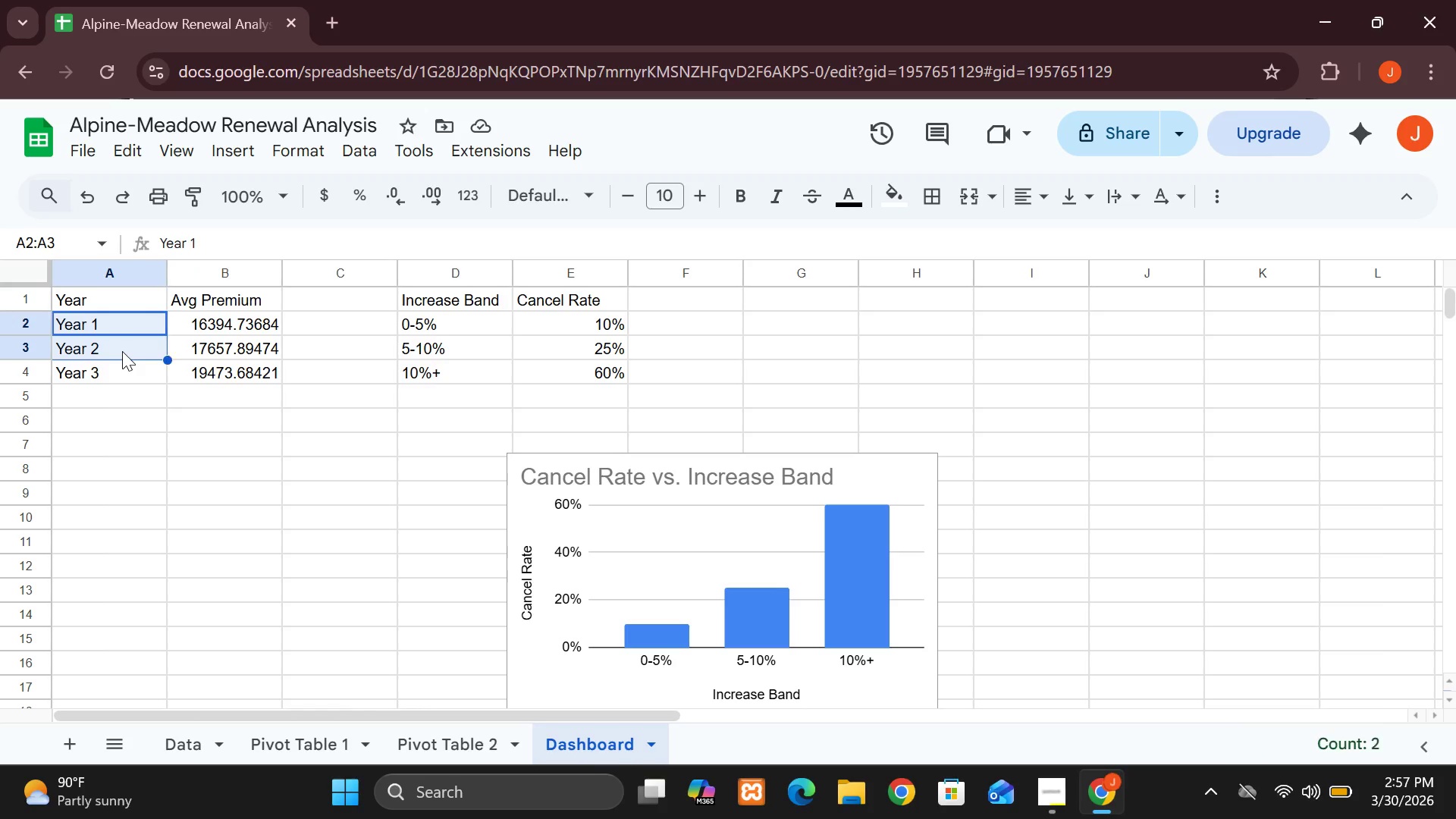 
hold_key(key=ShiftLeft, duration=1.5)
 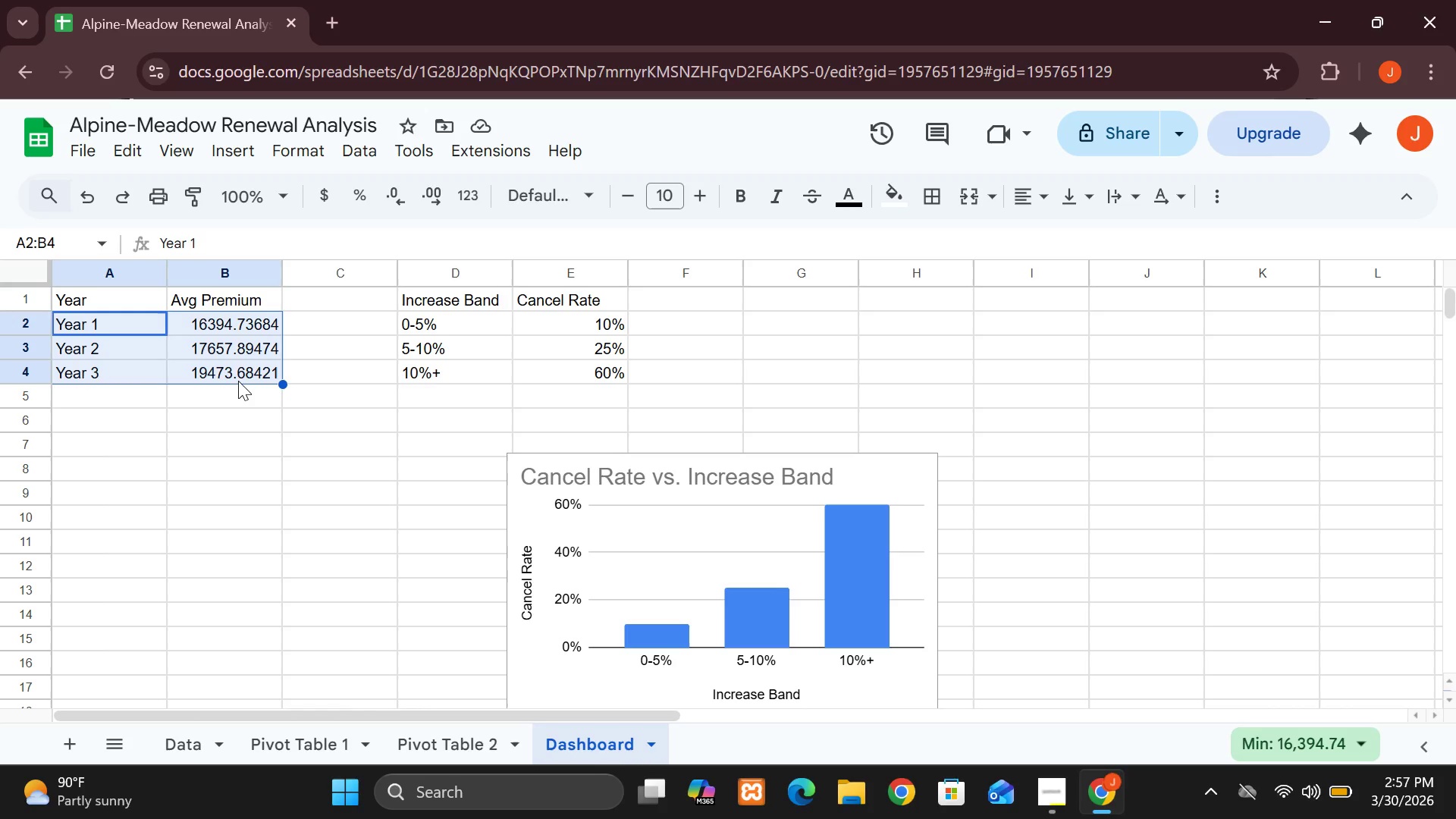 
hold_key(key=ShiftLeft, duration=1.23)
left_click([238, 381])
 